 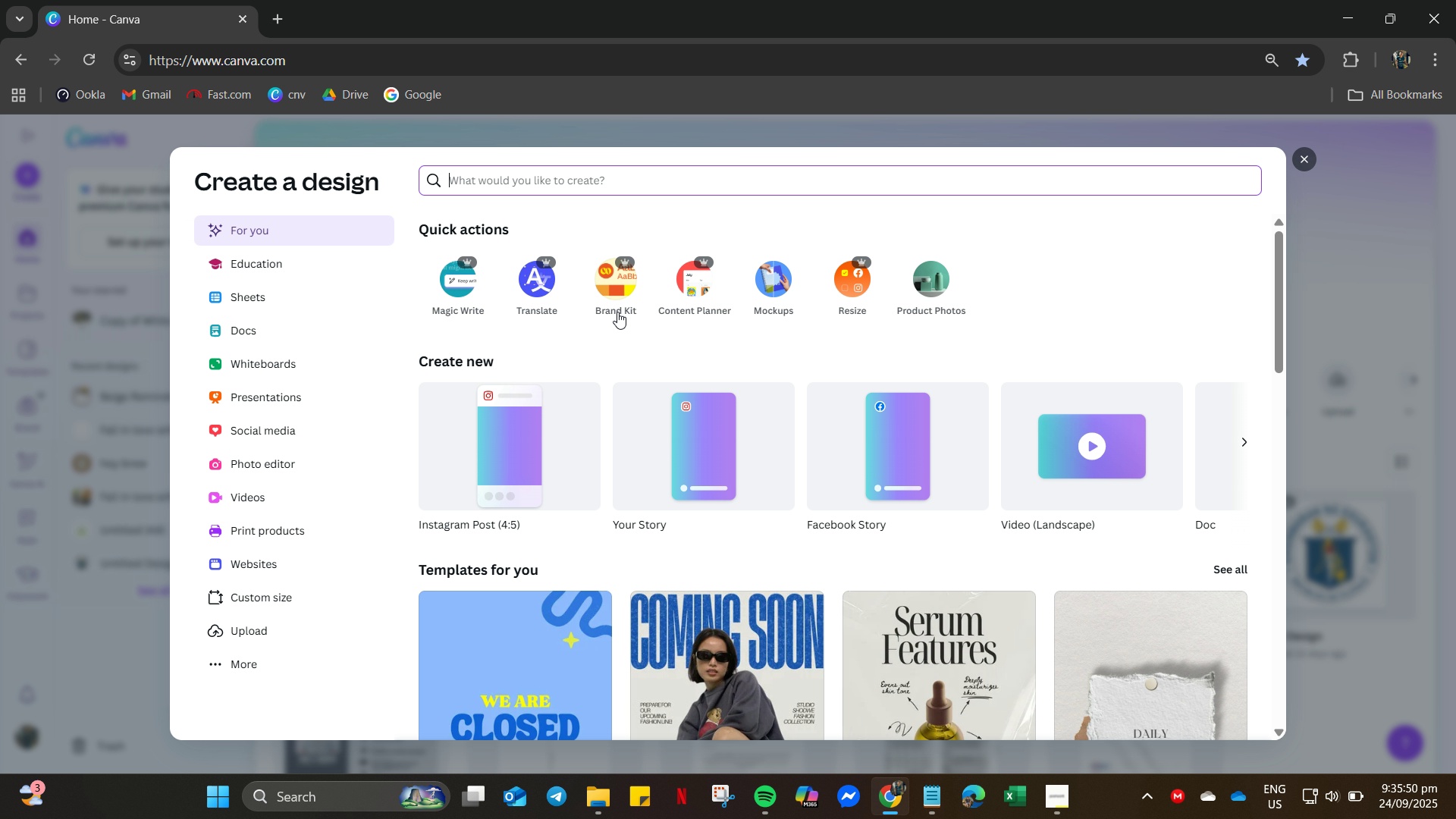 
left_click([1246, 438])
 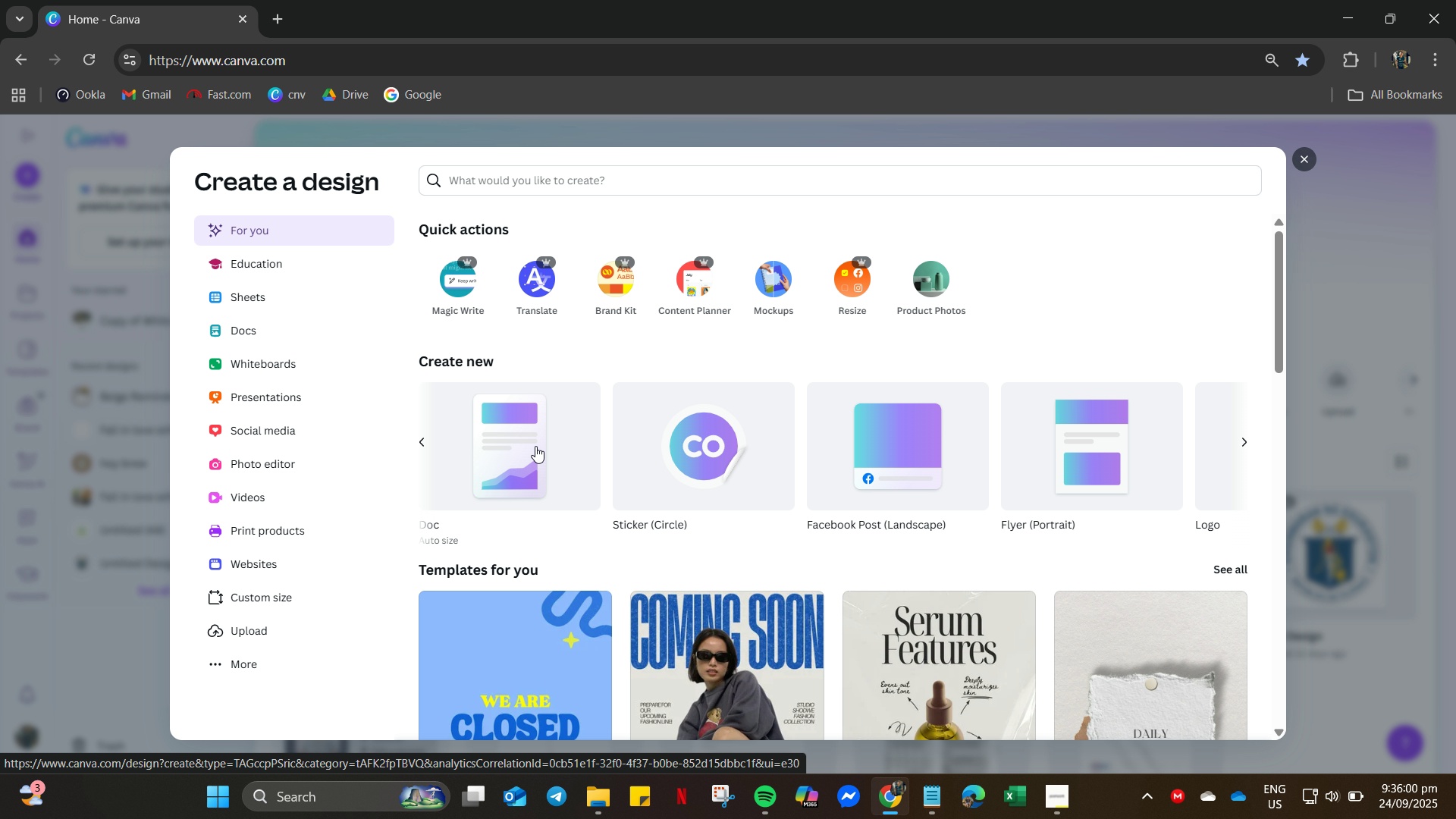 
wait(9.95)
 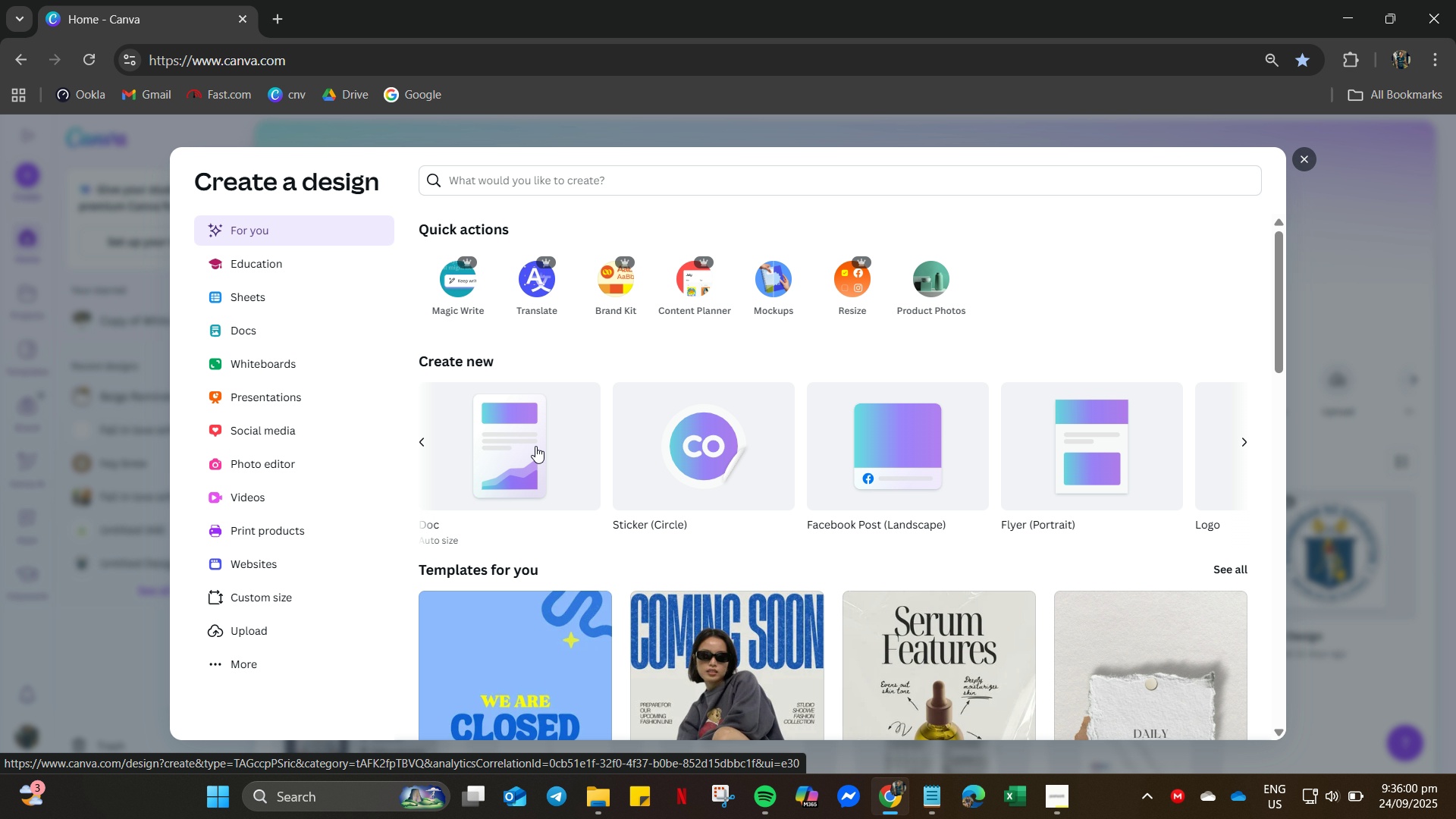 
left_click([1240, 439])
 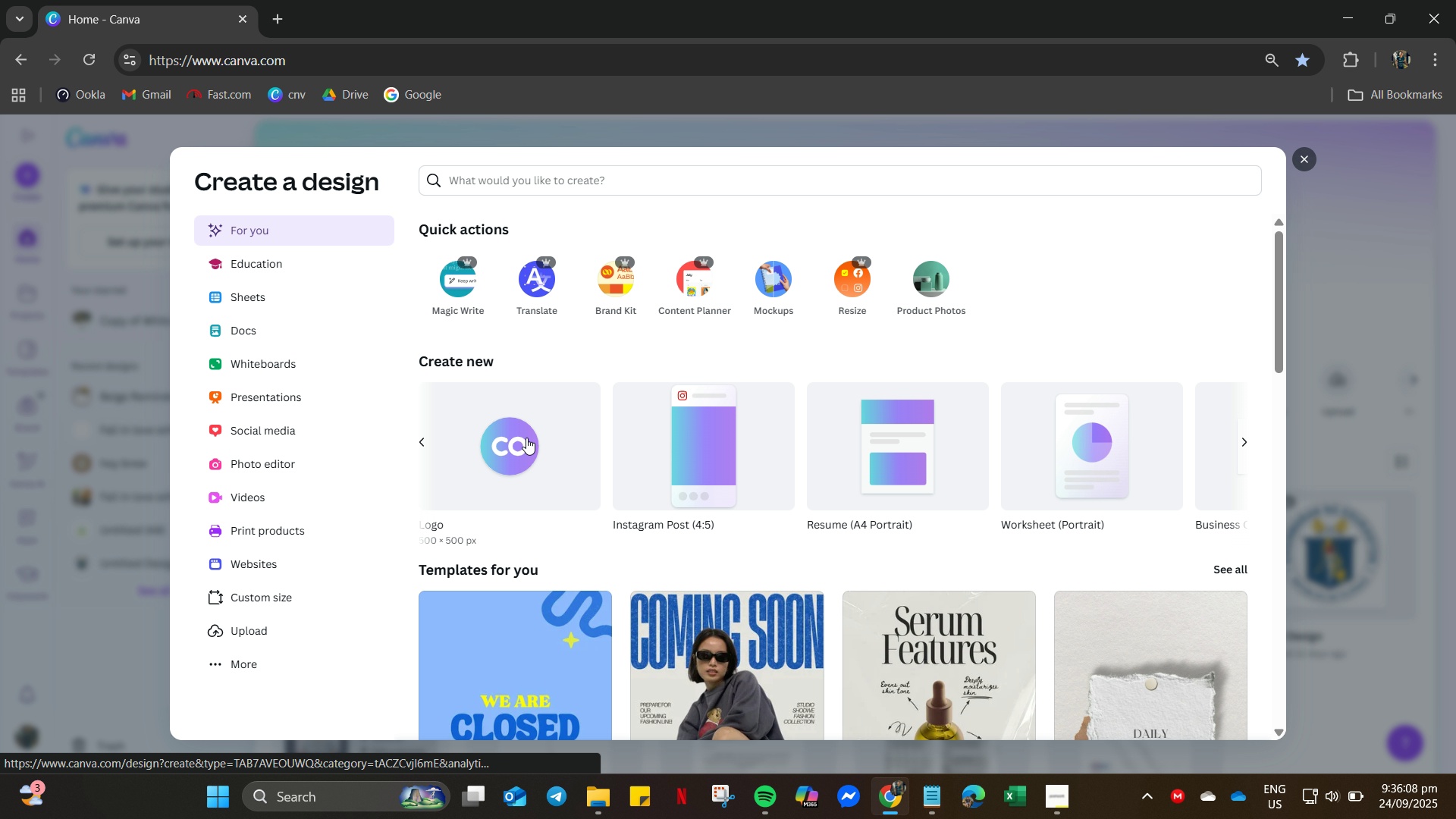 
scroll: coordinate [1130, 453], scroll_direction: down, amount: 13.0
 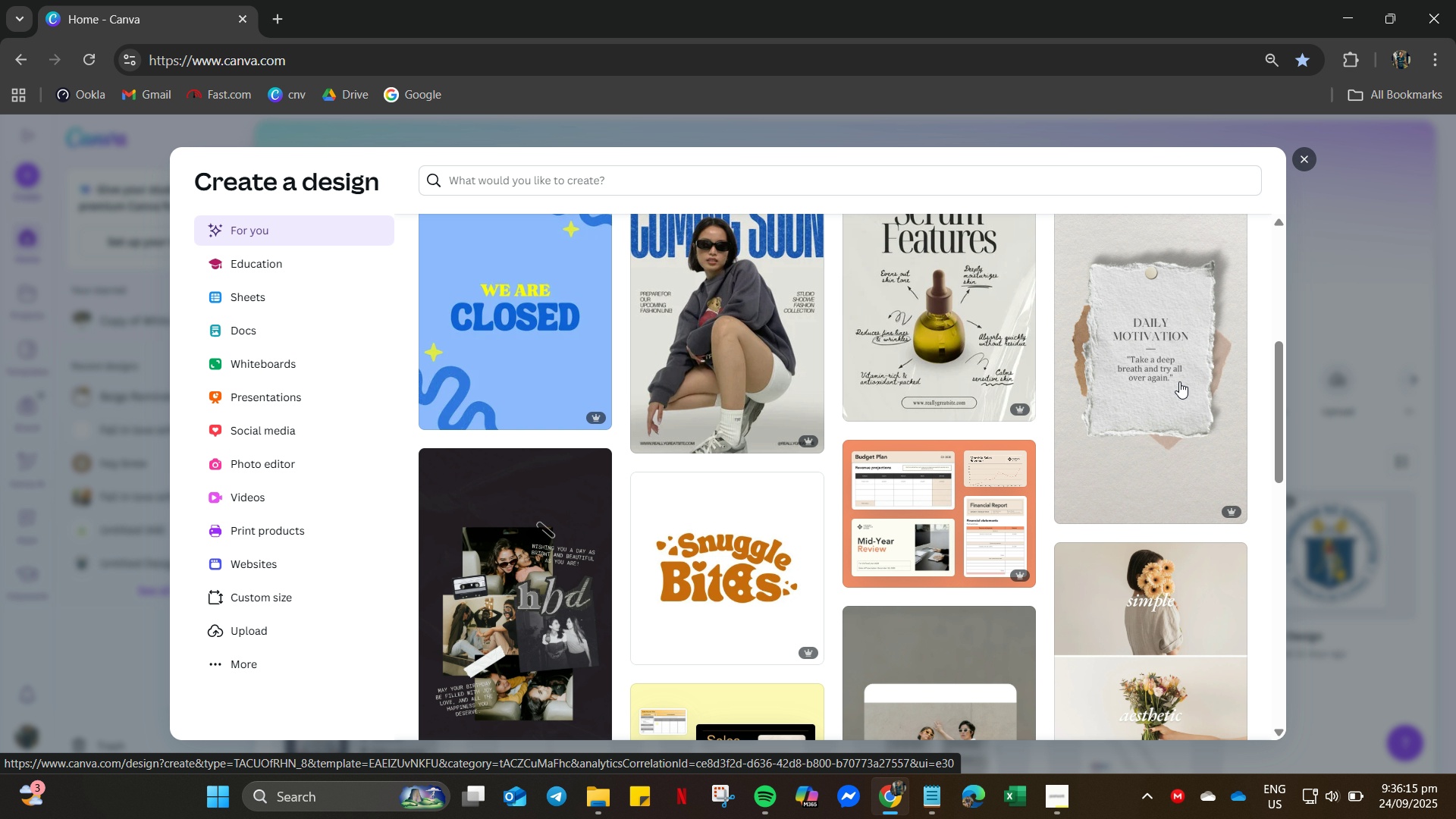 
left_click([1185, 374])
 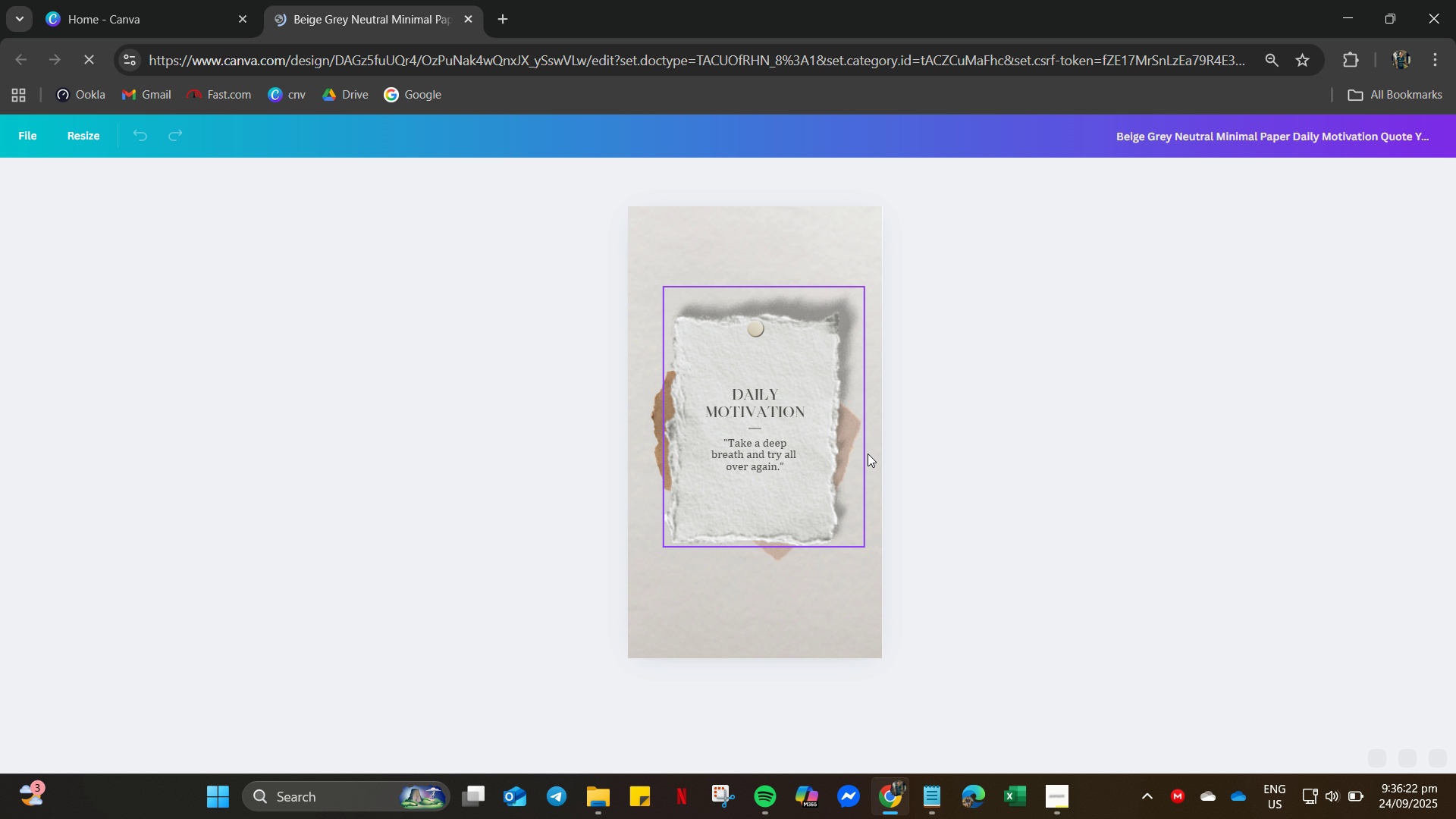 
wait(11.98)
 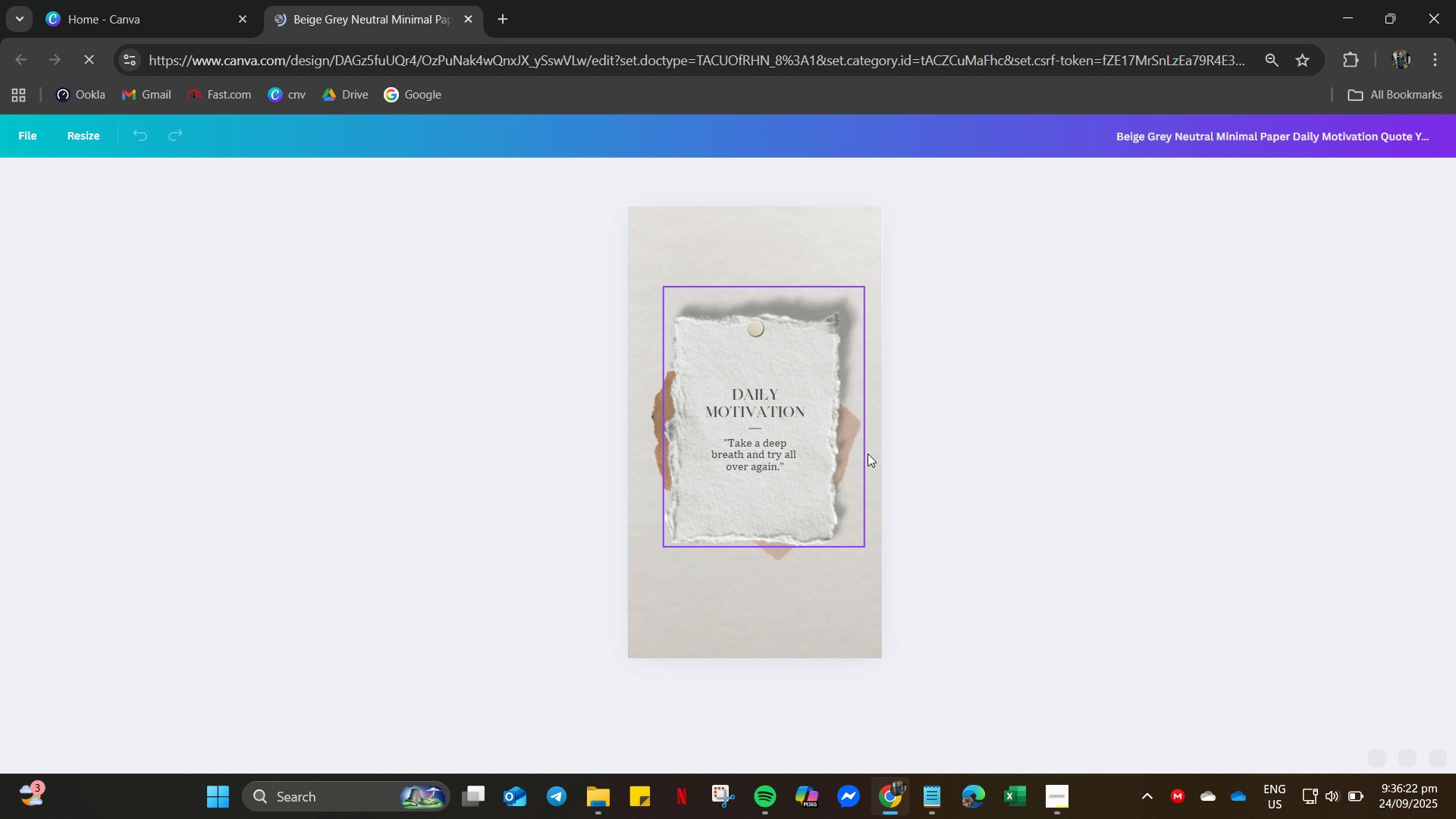 
left_click([120, 136])
 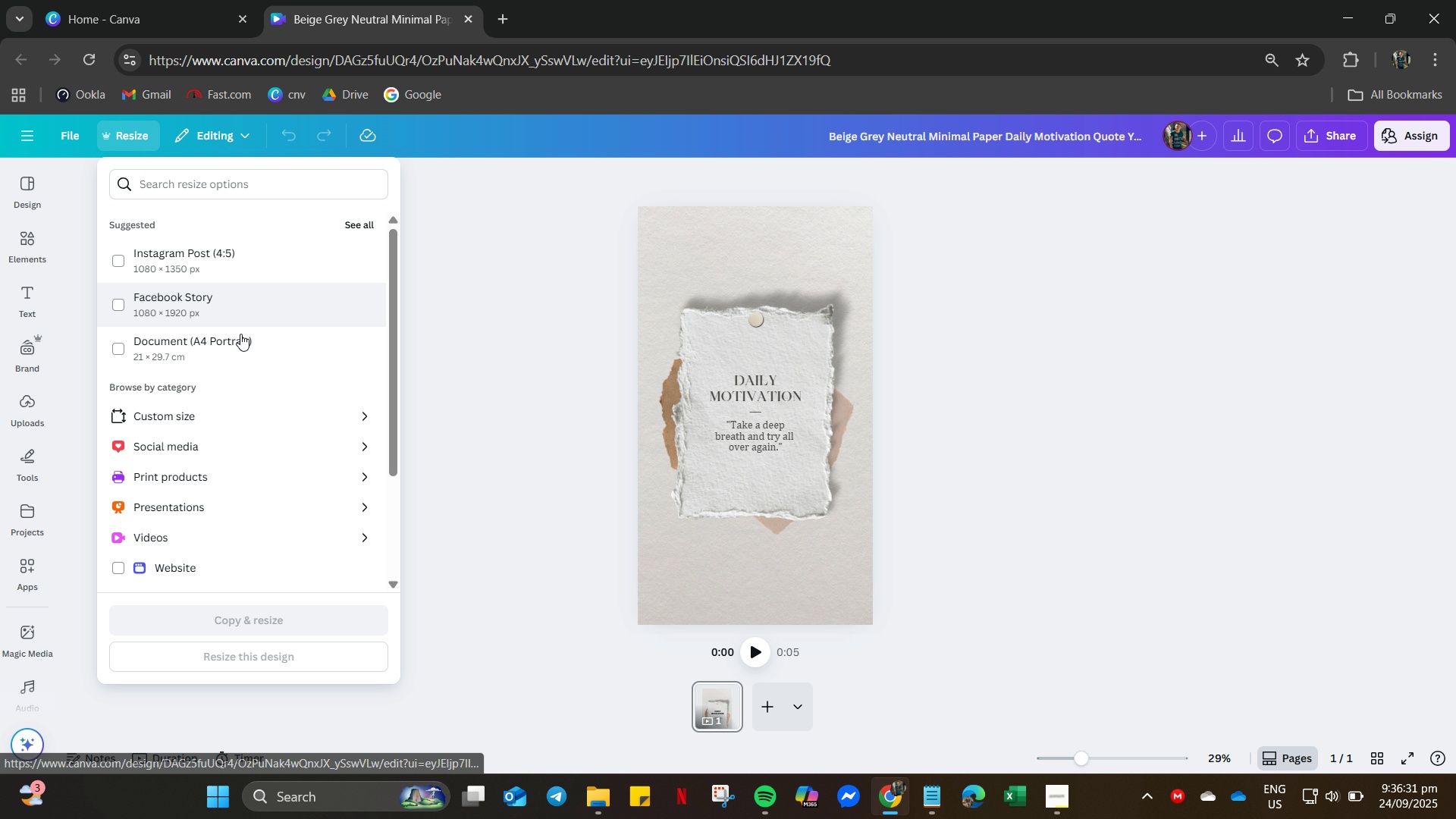 
wait(6.05)
 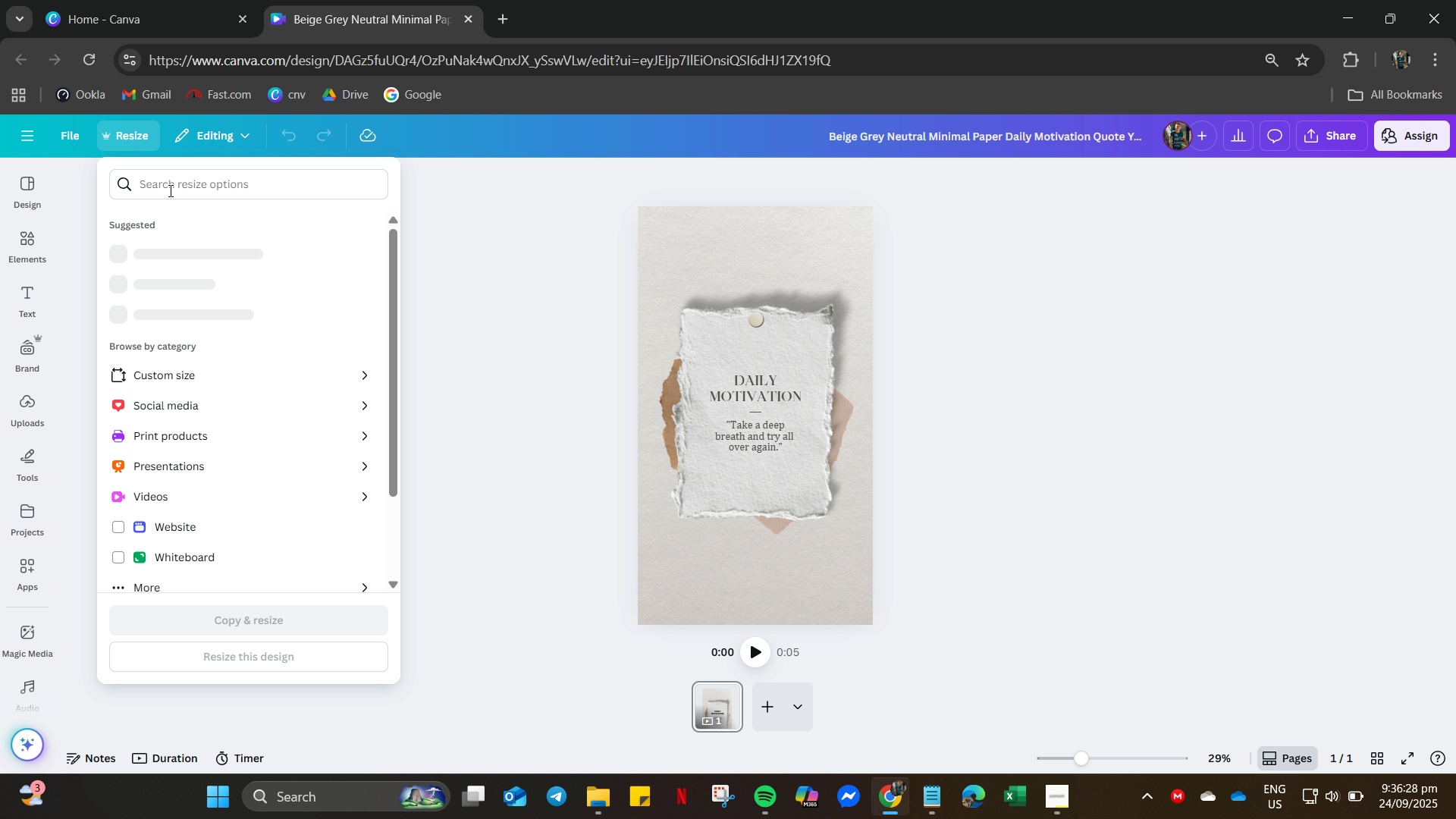 
left_click([229, 341])
 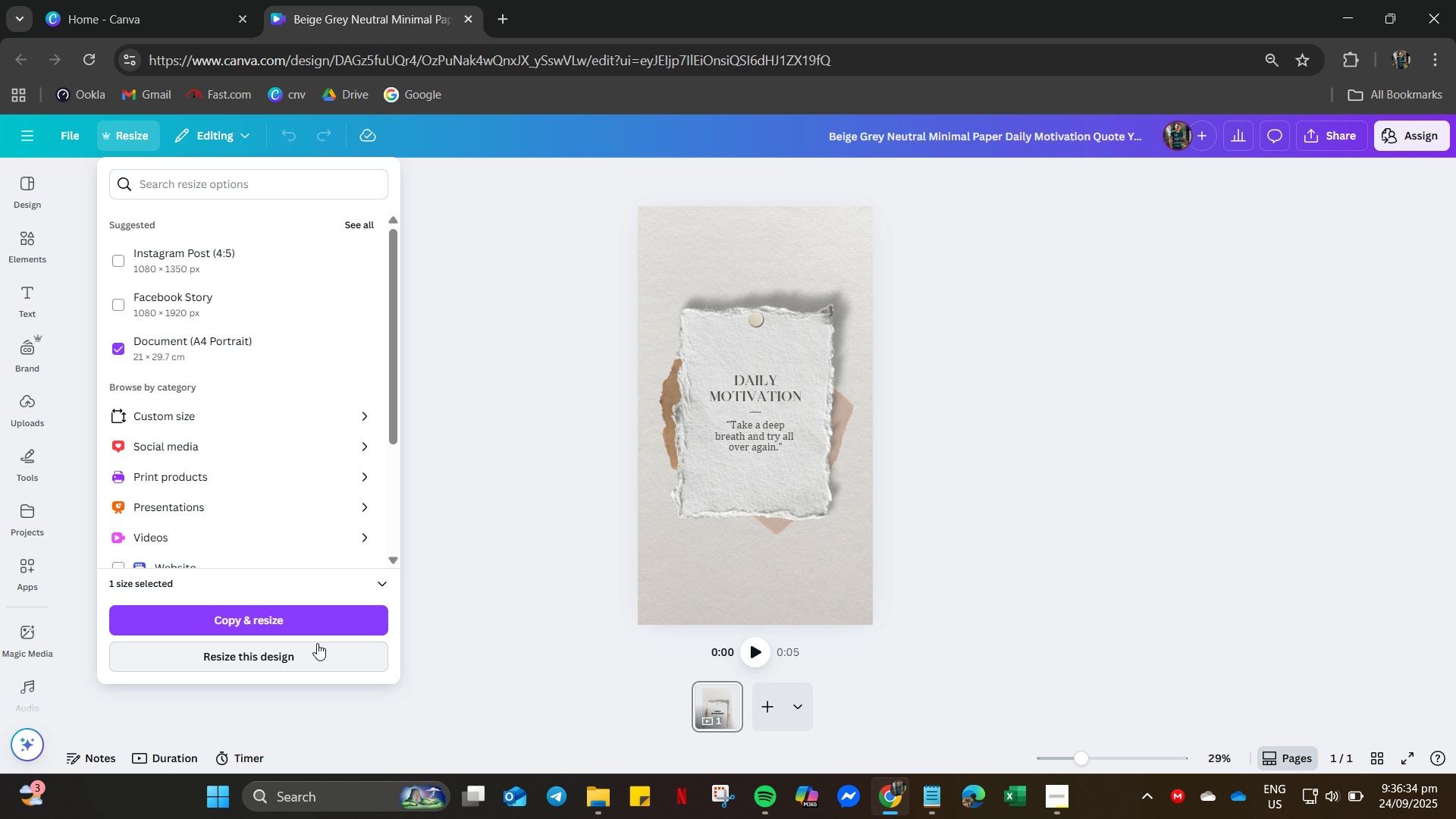 
left_click([309, 628])
 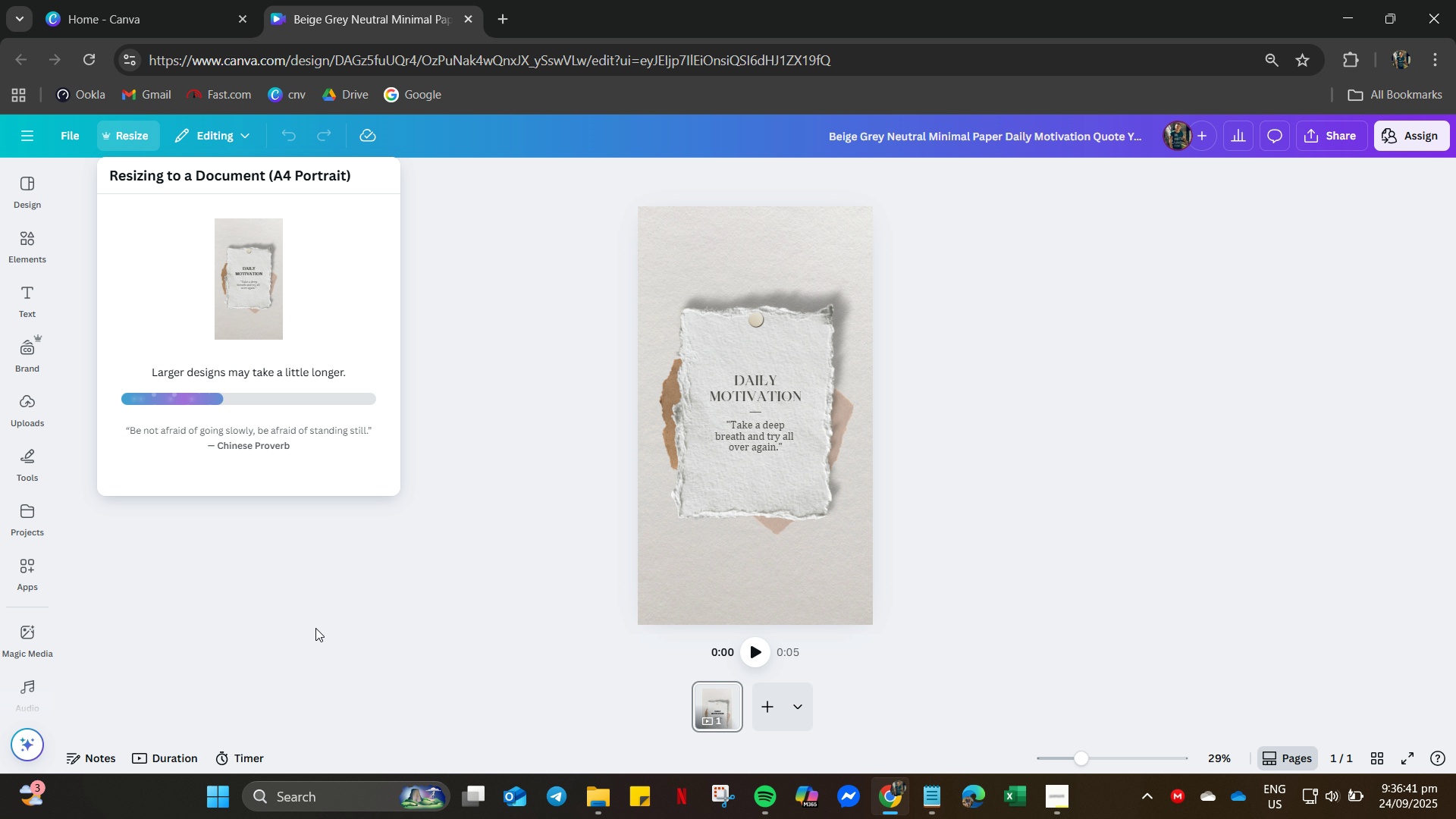 
wait(11.84)
 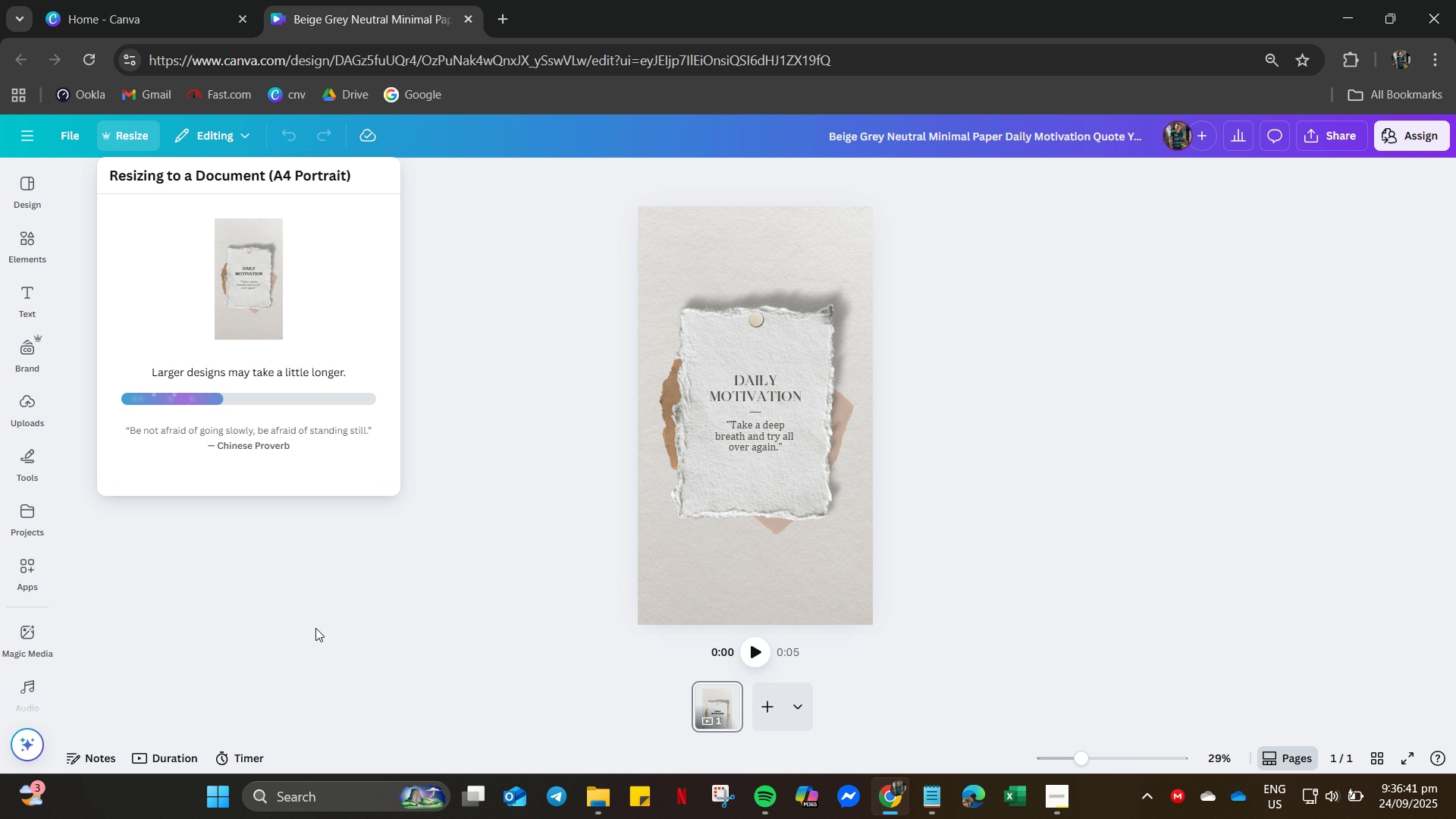 
left_click([250, 294])
 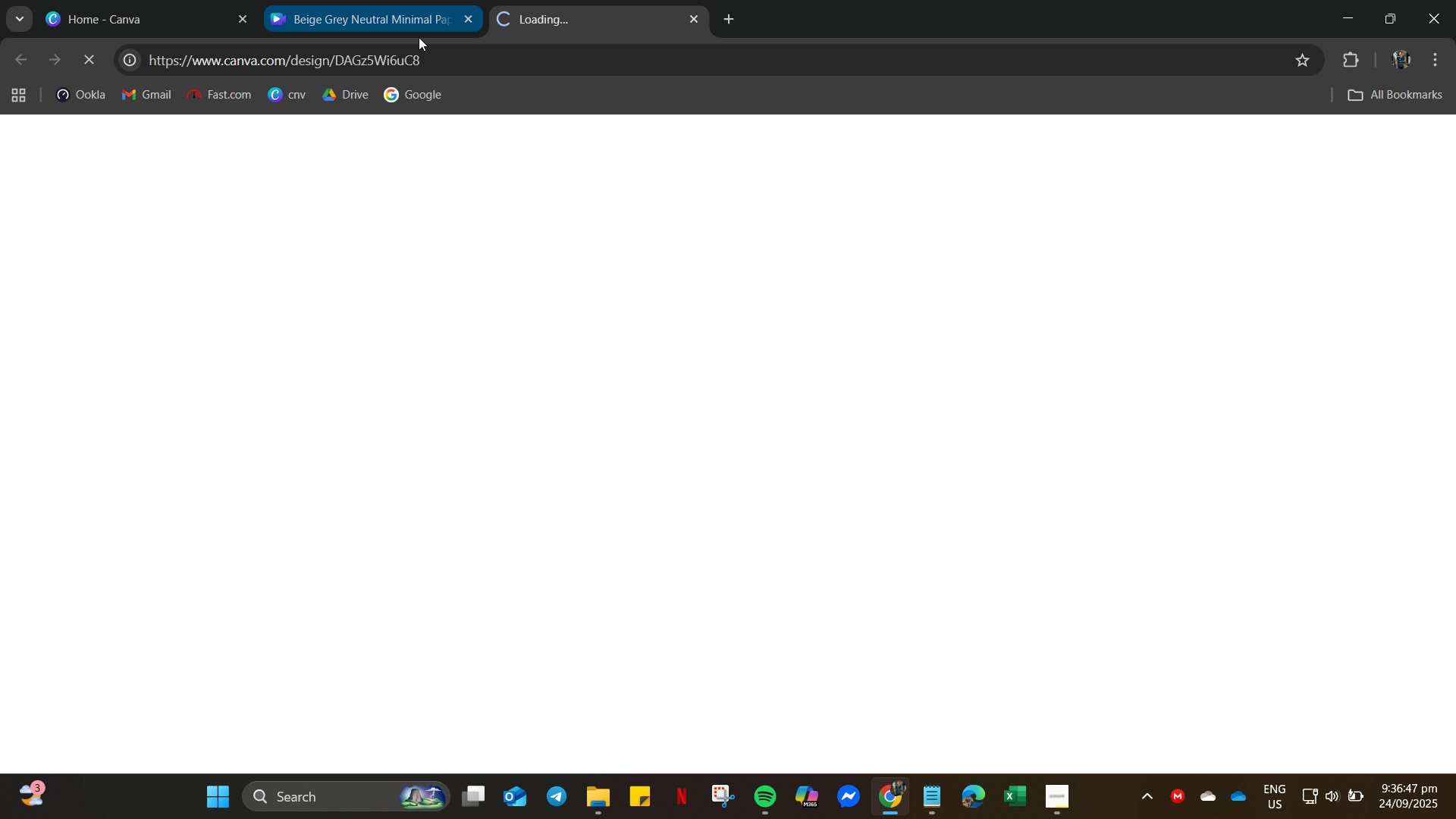 
mouse_move([464, 11])
 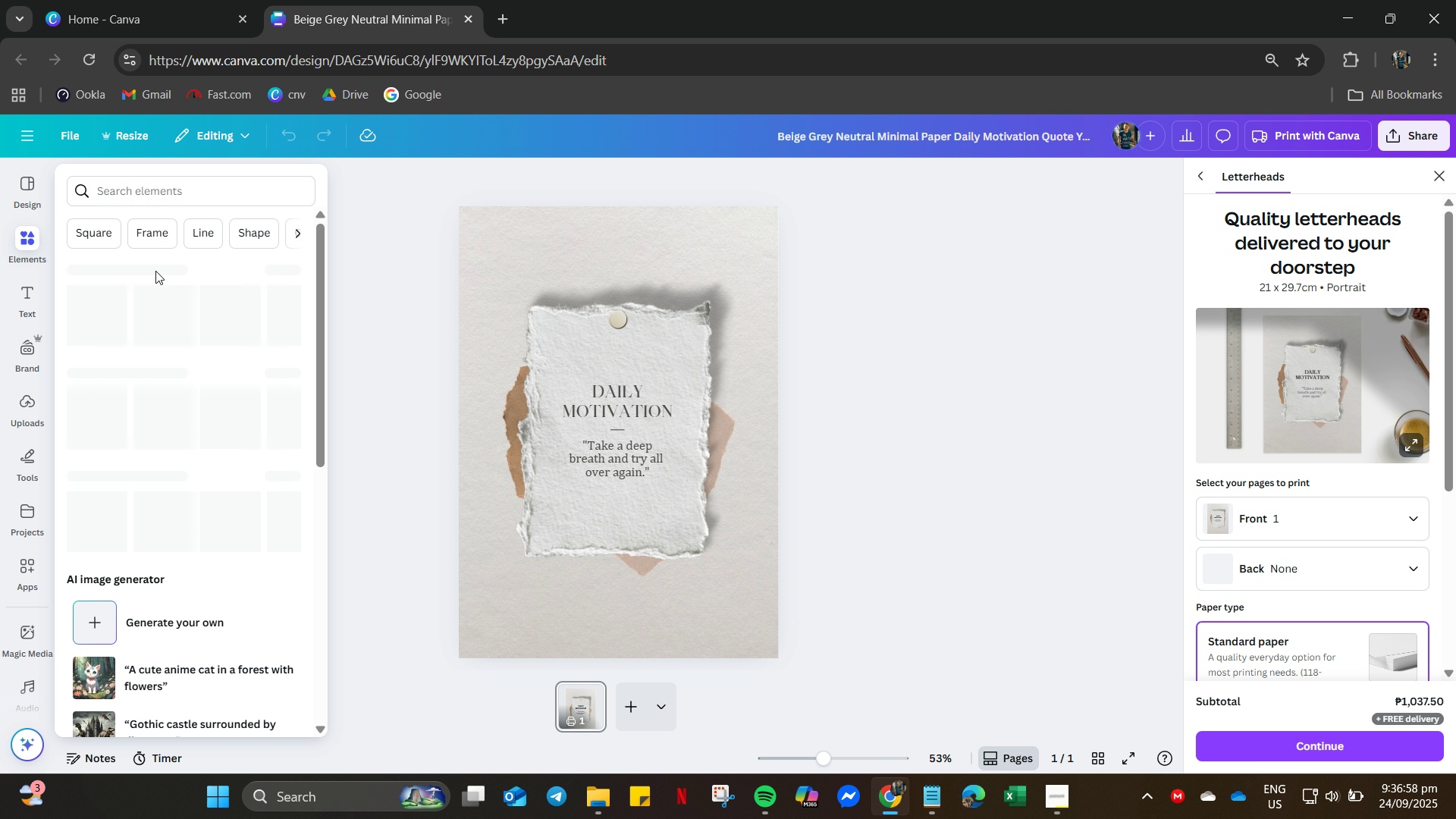 
wait(12.75)
 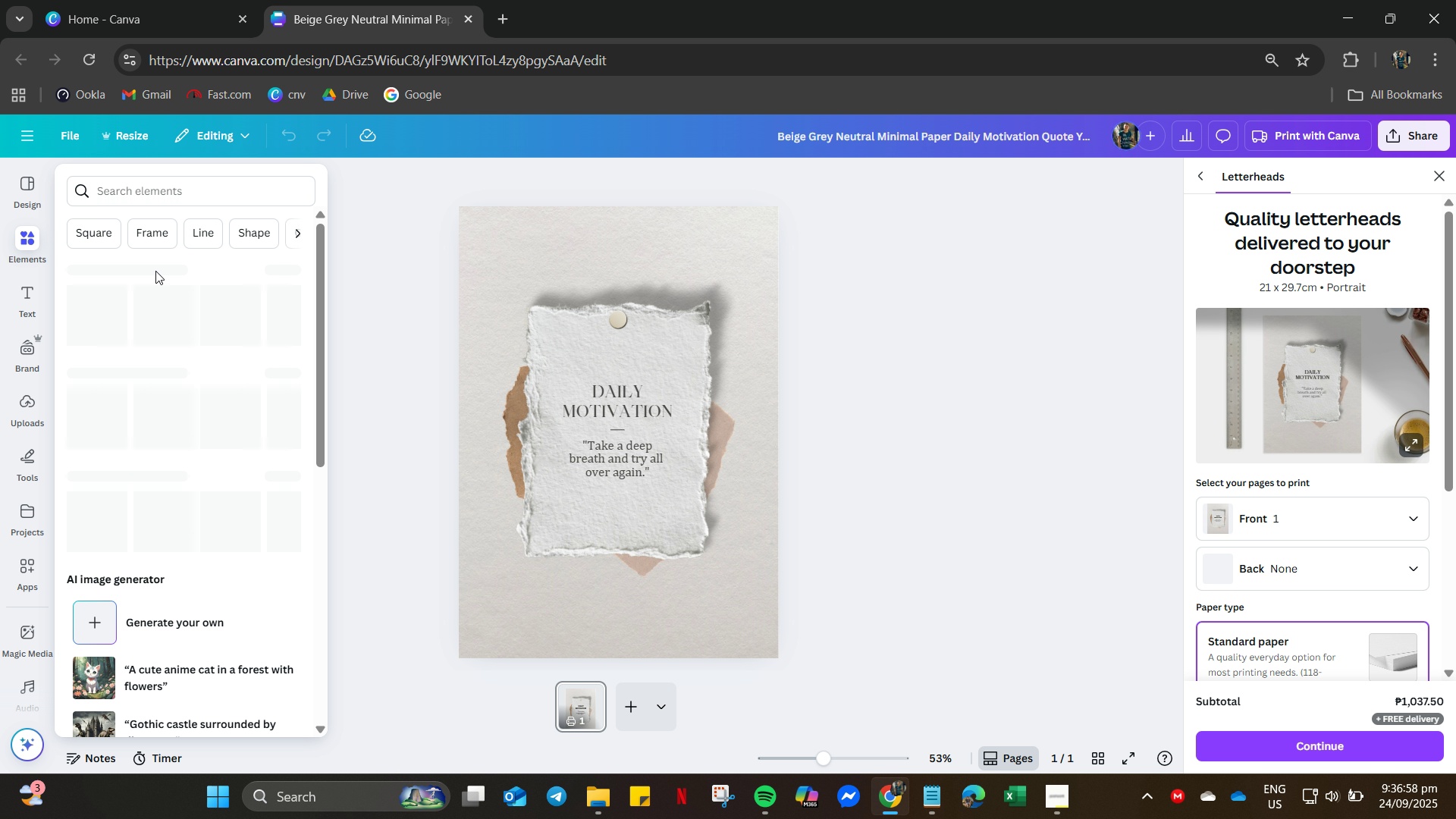 
left_click([639, 710])
 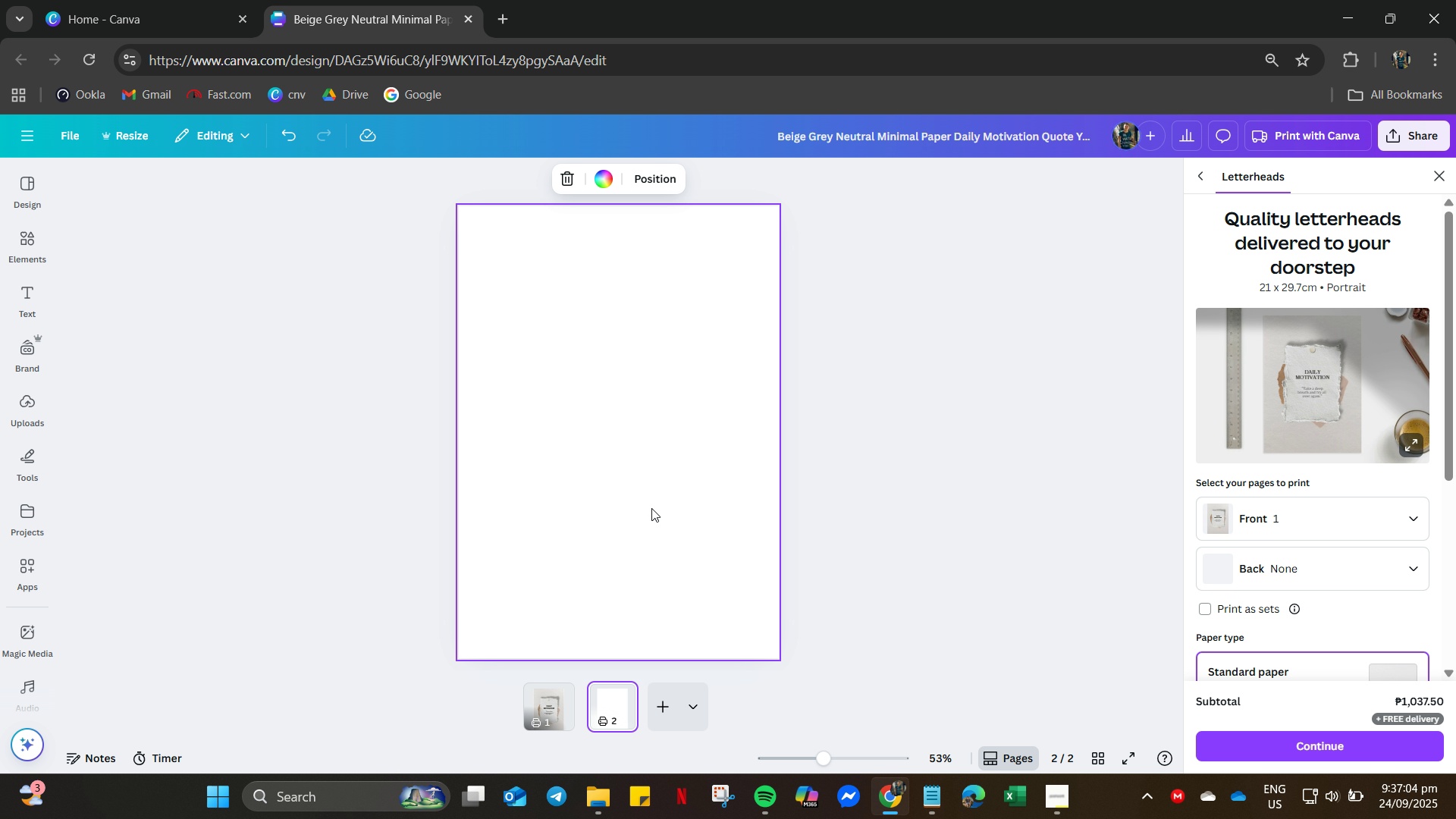 
scroll: coordinate [595, 359], scroll_direction: up, amount: 4.0
 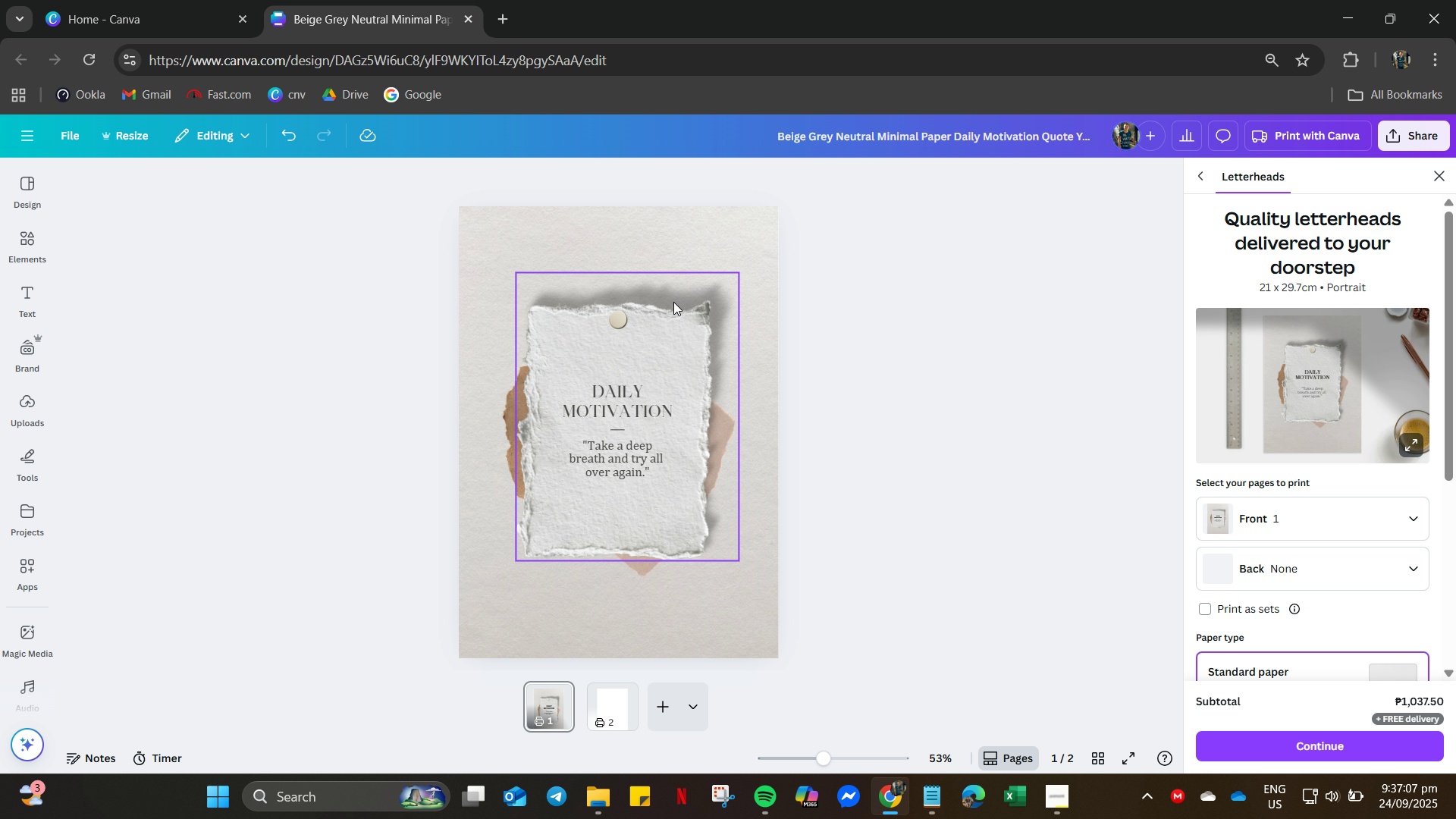 
left_click([698, 230])
 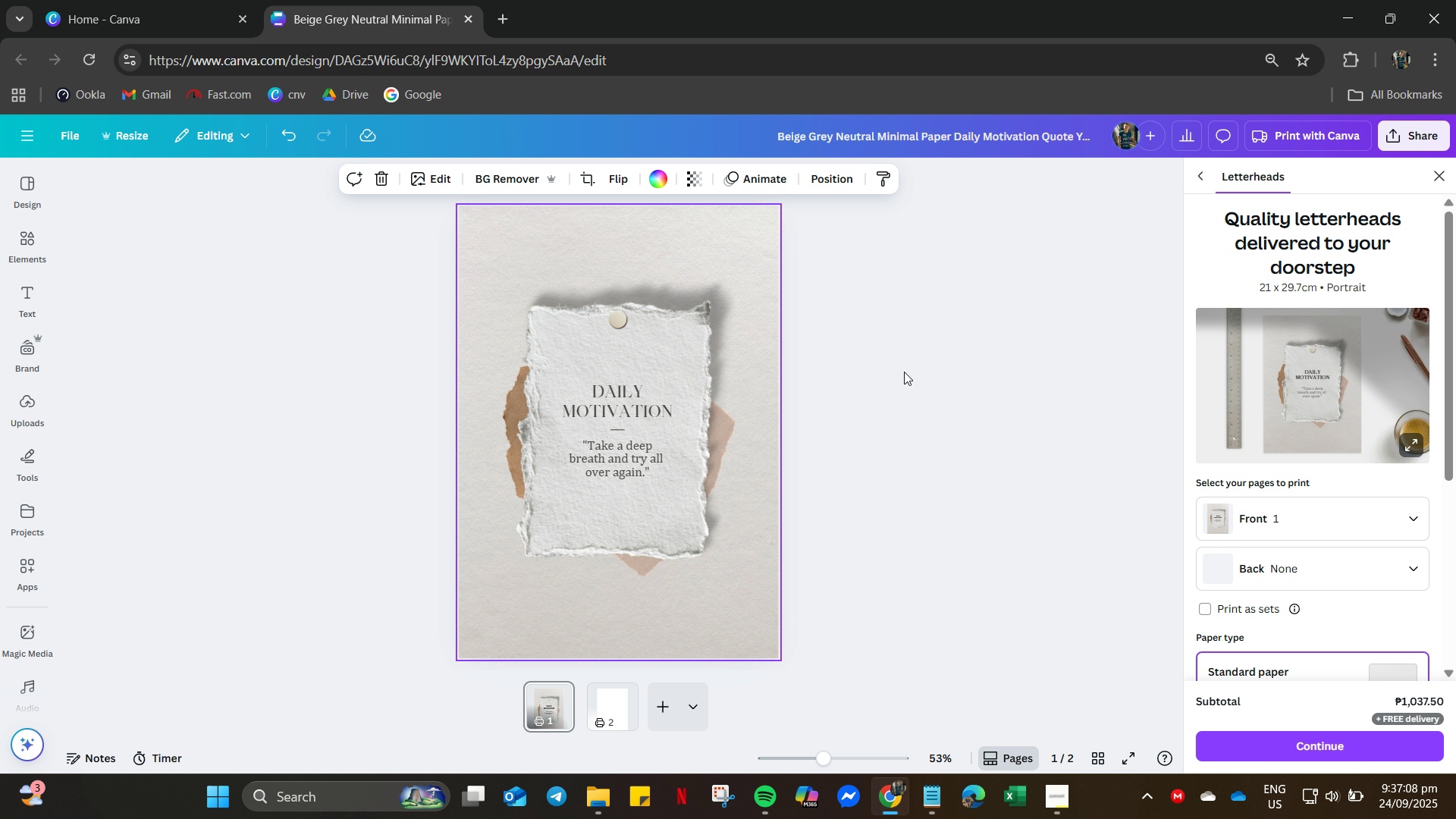 
scroll: coordinate [903, 372], scroll_direction: up, amount: 4.0
 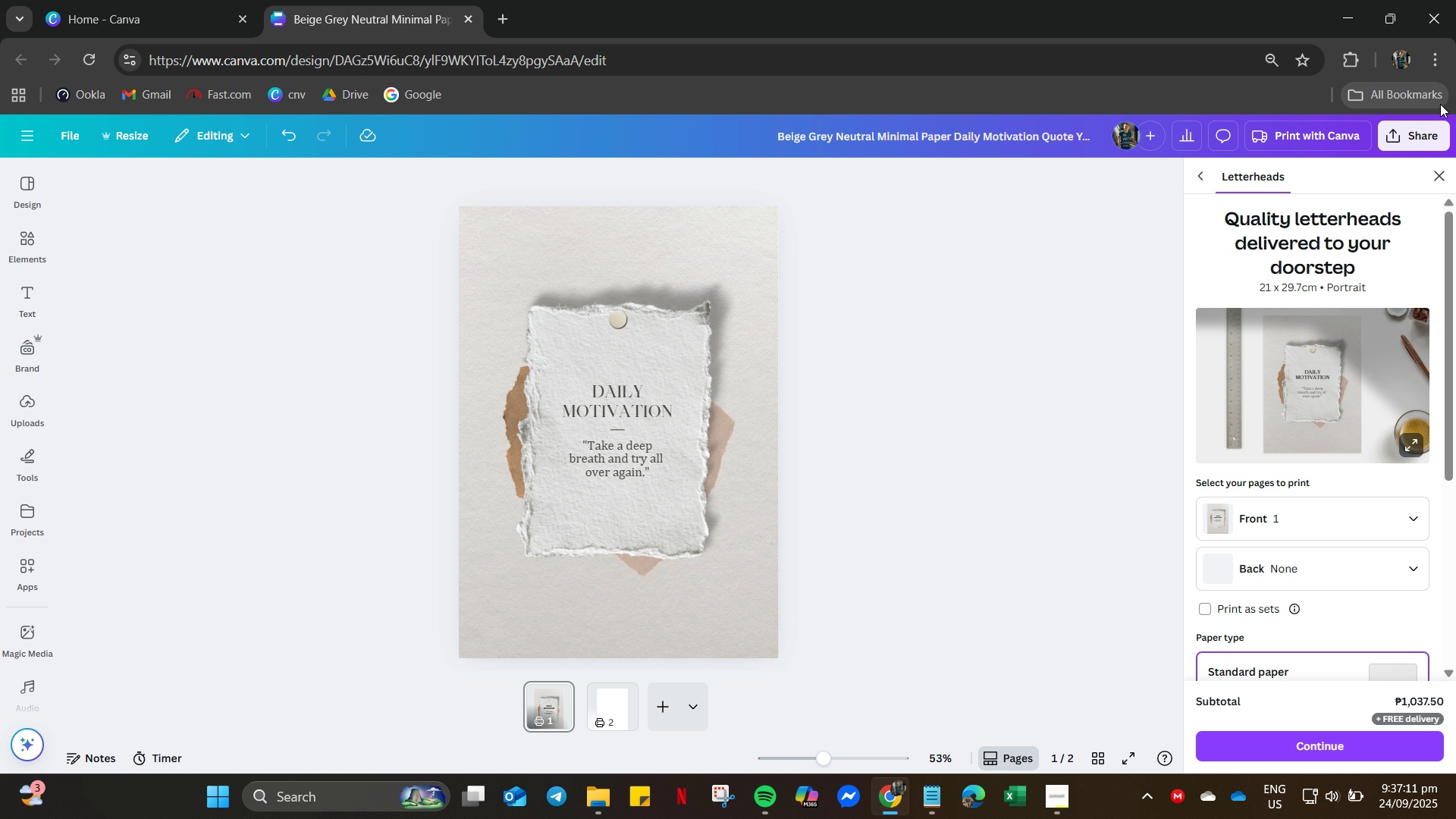 
left_click([1442, 172])
 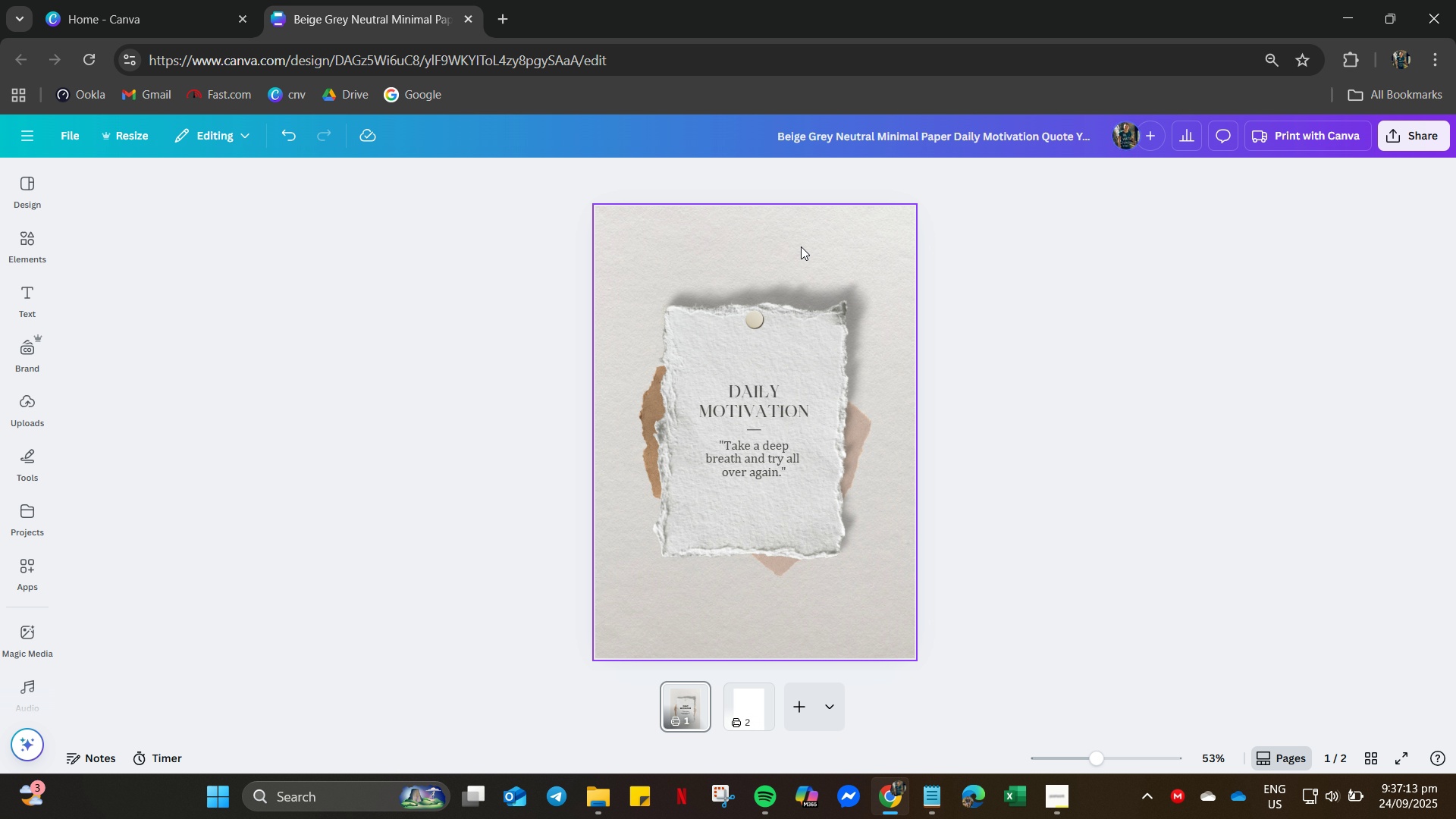 
left_click([801, 246])
 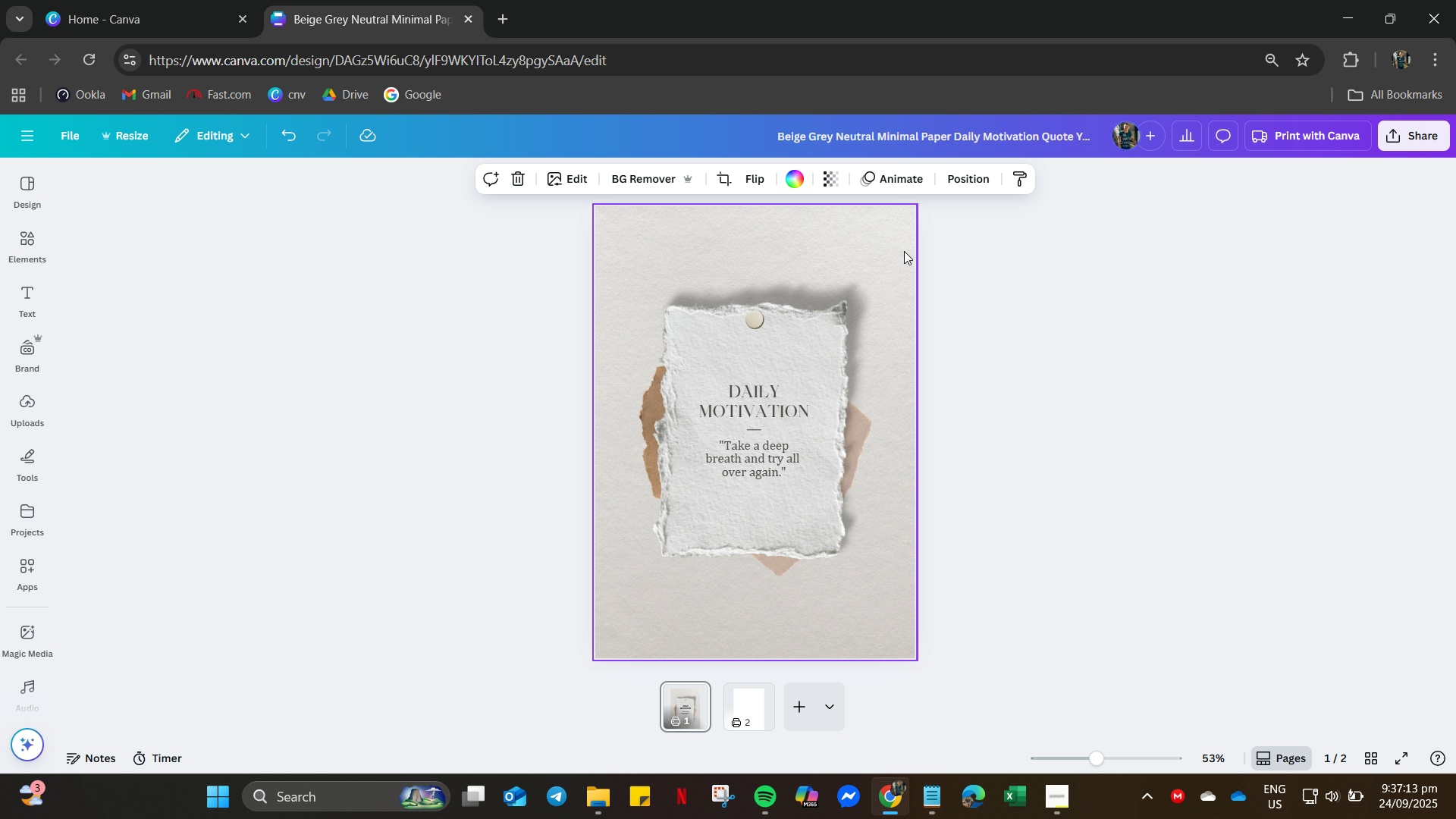 
scroll: coordinate [791, 435], scroll_direction: up, amount: 4.0
 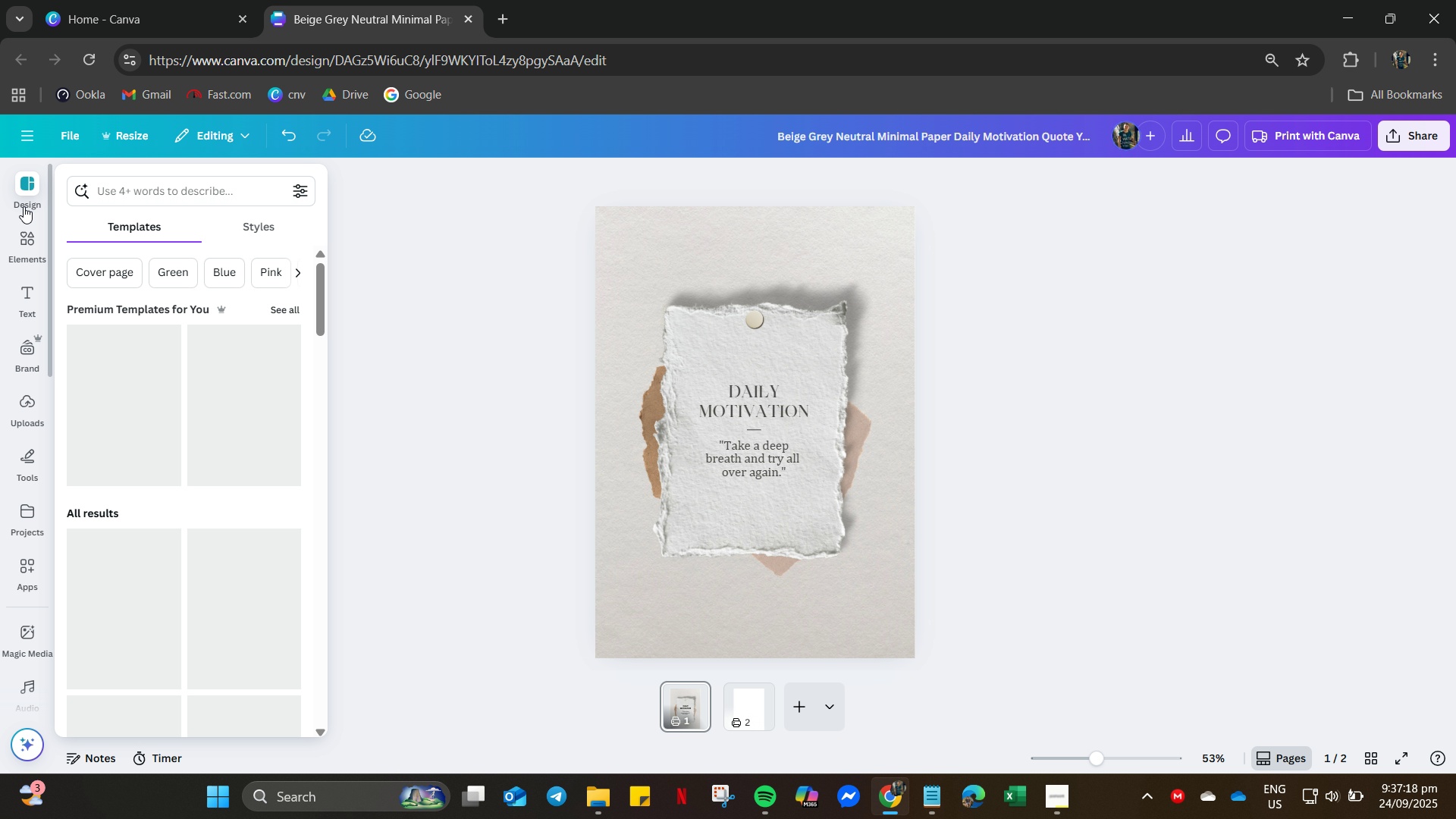 
left_click([21, 240])
 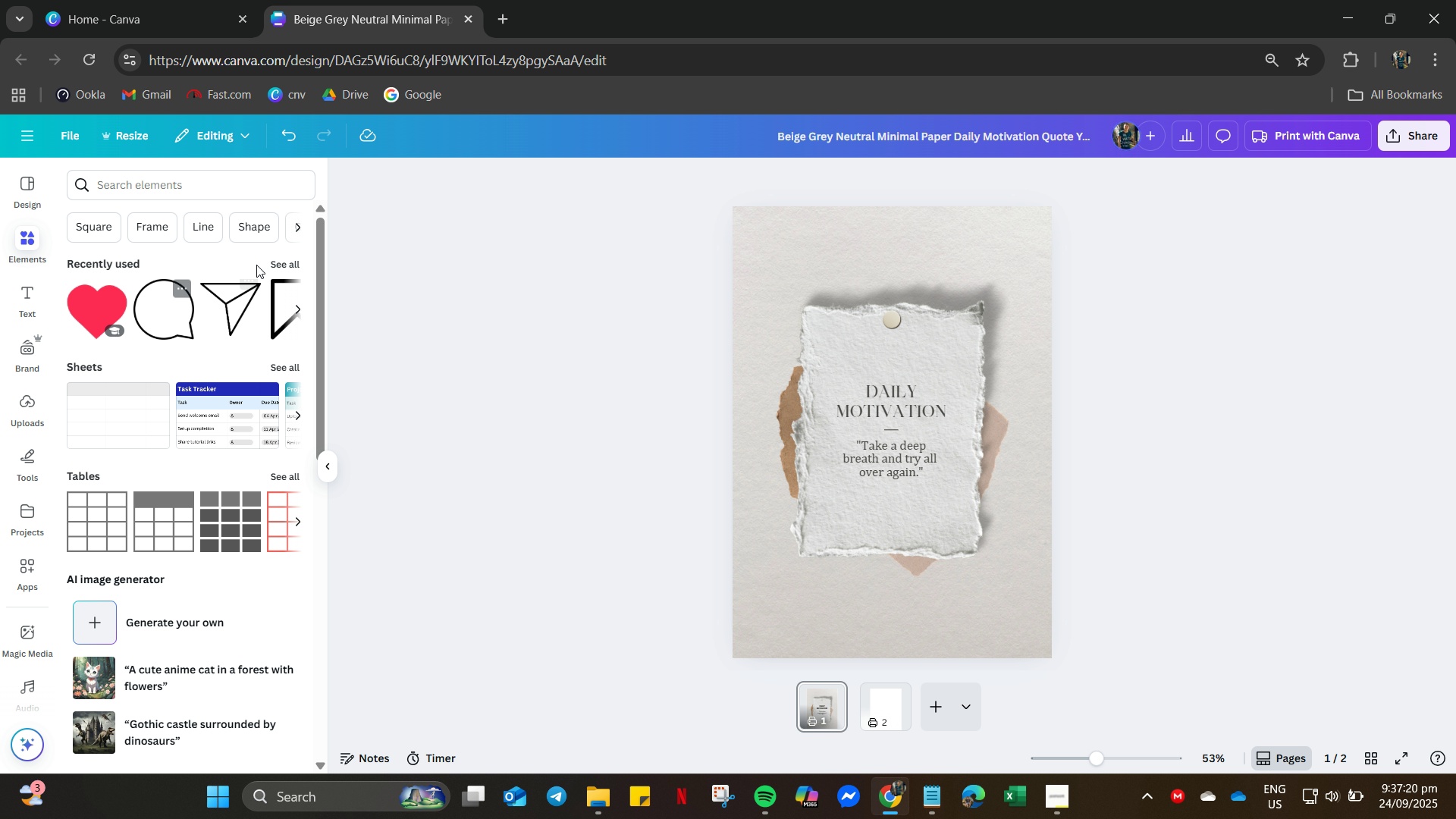 
hold_key(key=ControlLeft, duration=0.72)
scroll: coordinate [258, 263], scroll_direction: up, amount: 1.0
 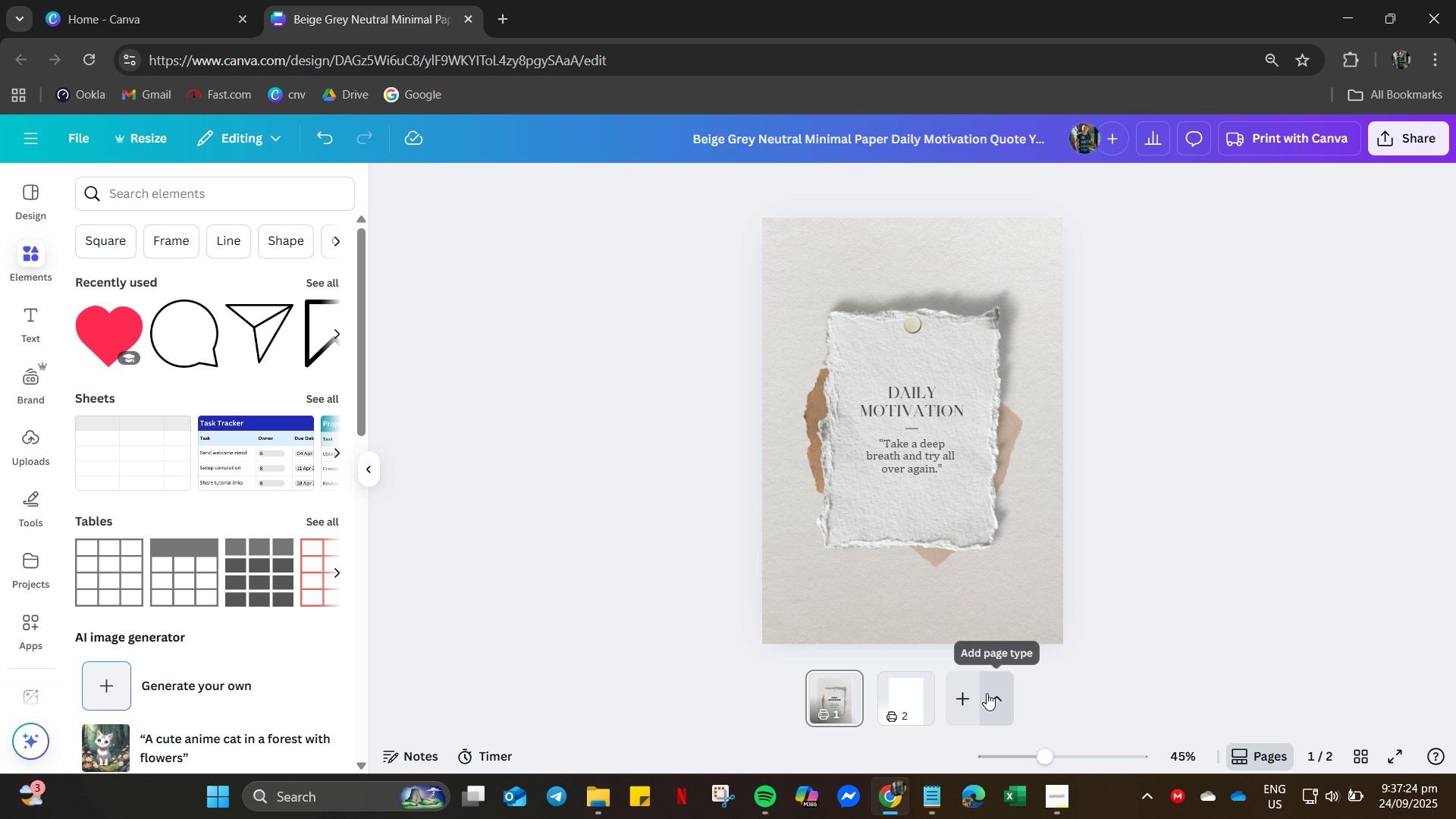 
right_click([914, 593])
 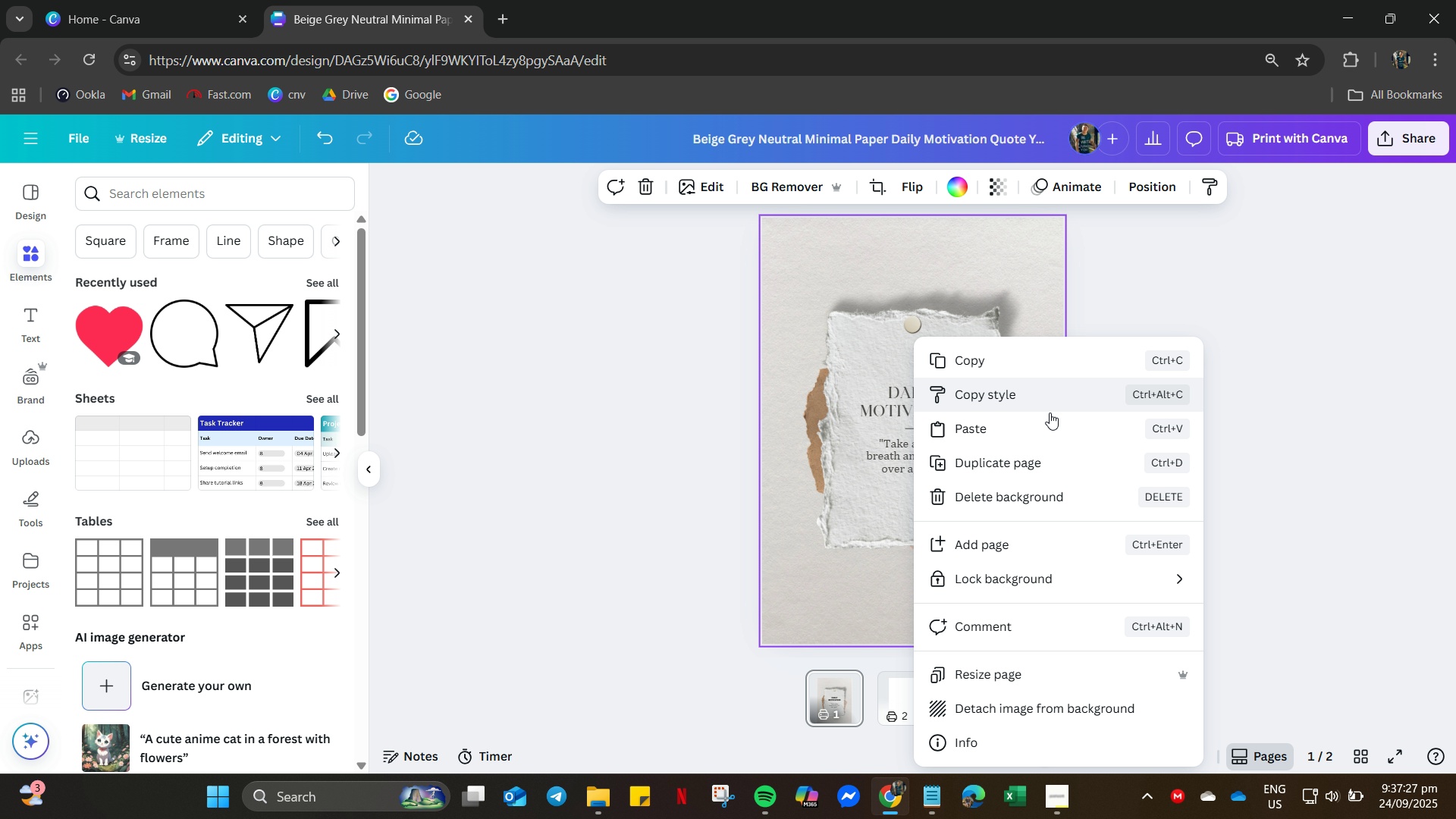 
left_click([1043, 466])
 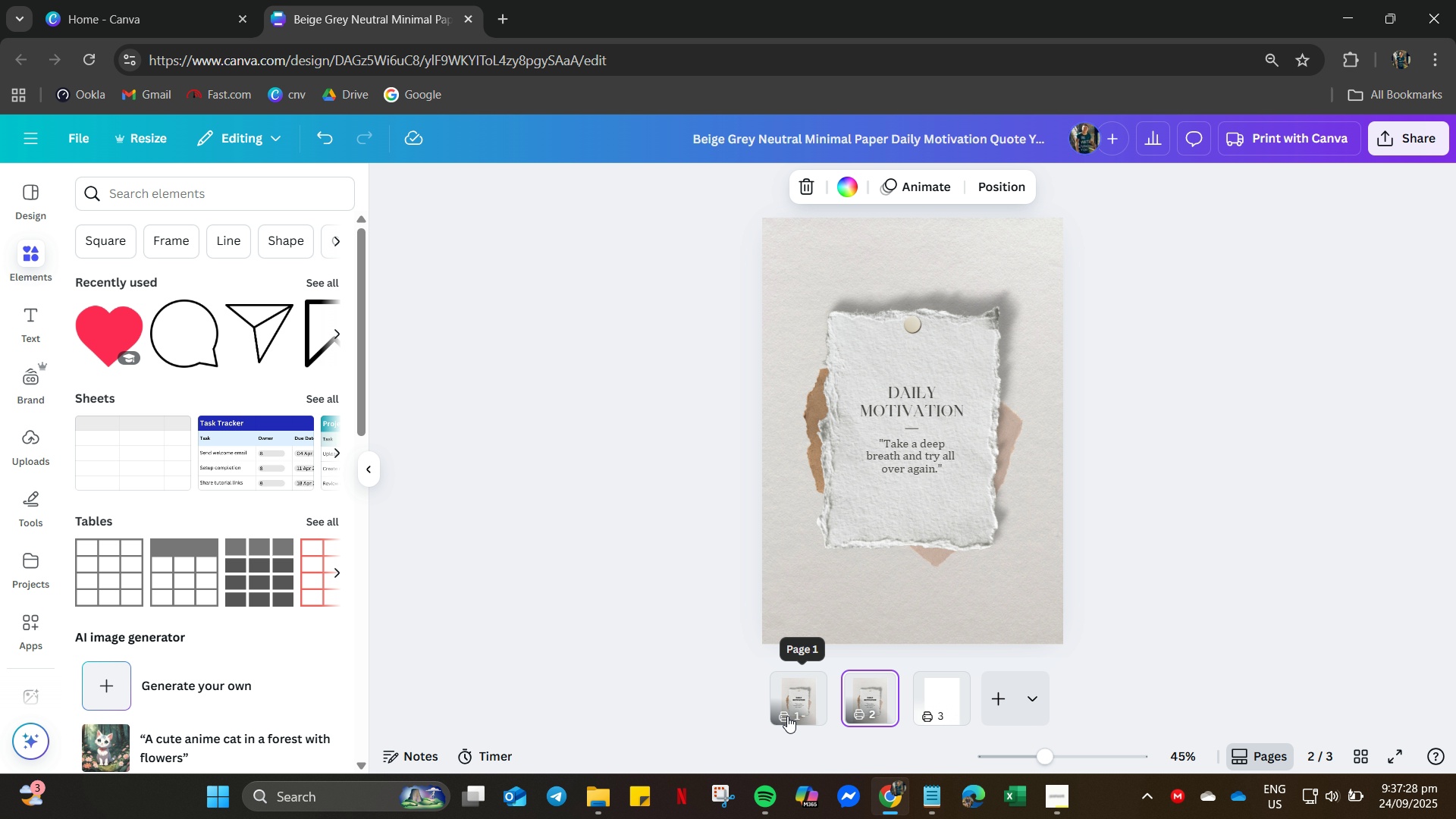 
left_click([787, 716])
 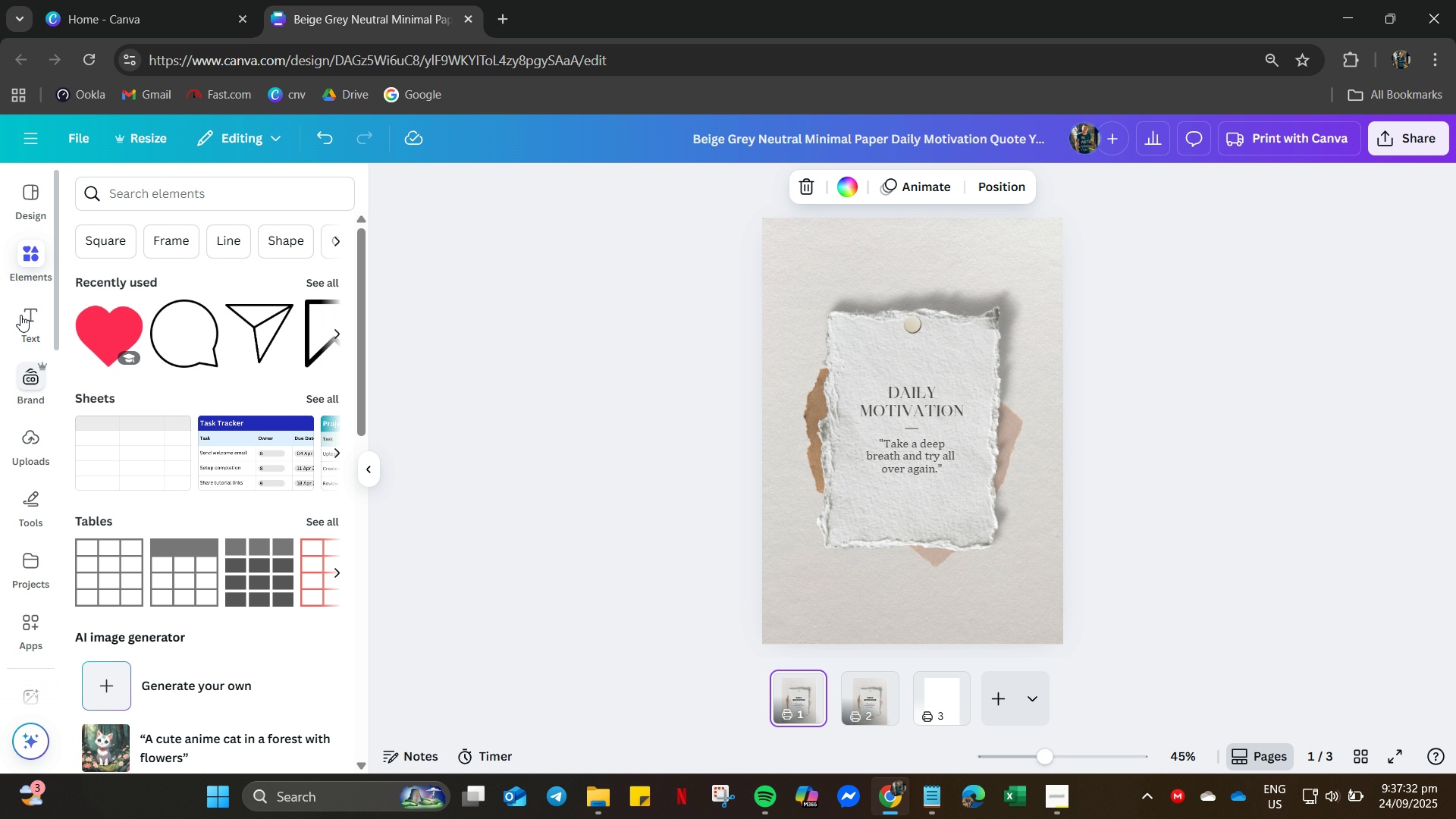 
left_click([28, 454])
 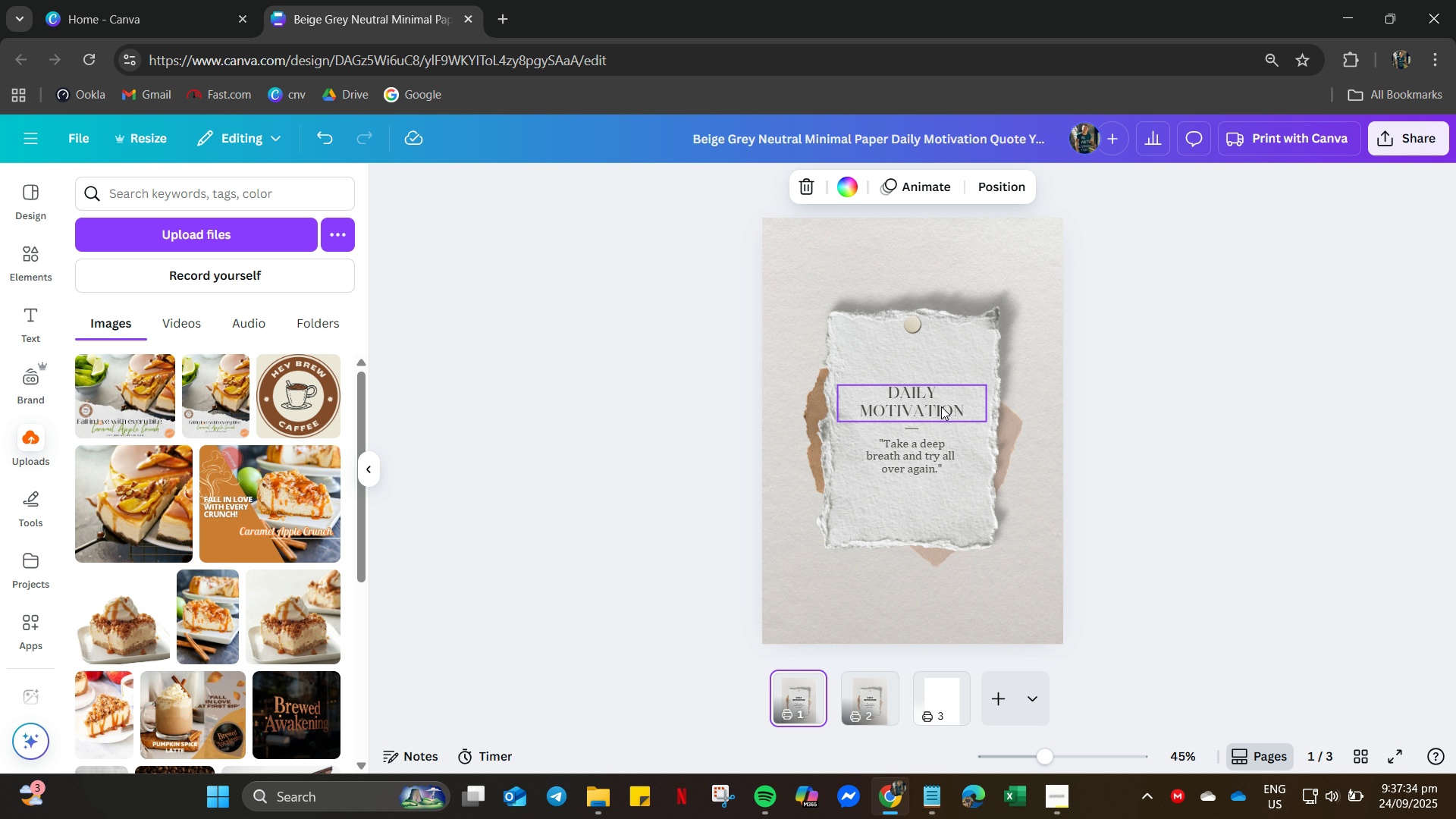 
left_click([940, 407])
 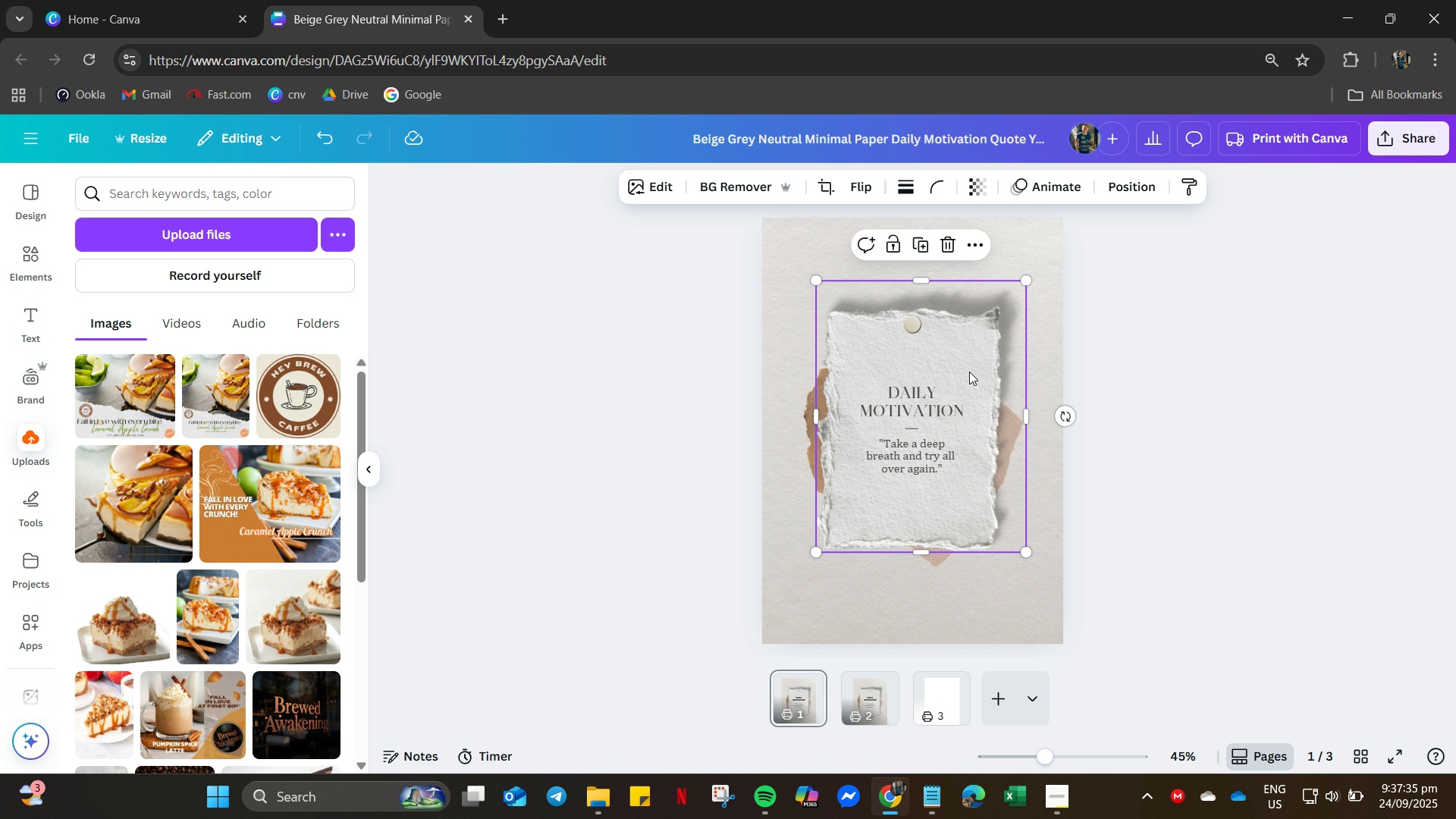 
left_click([969, 372])
 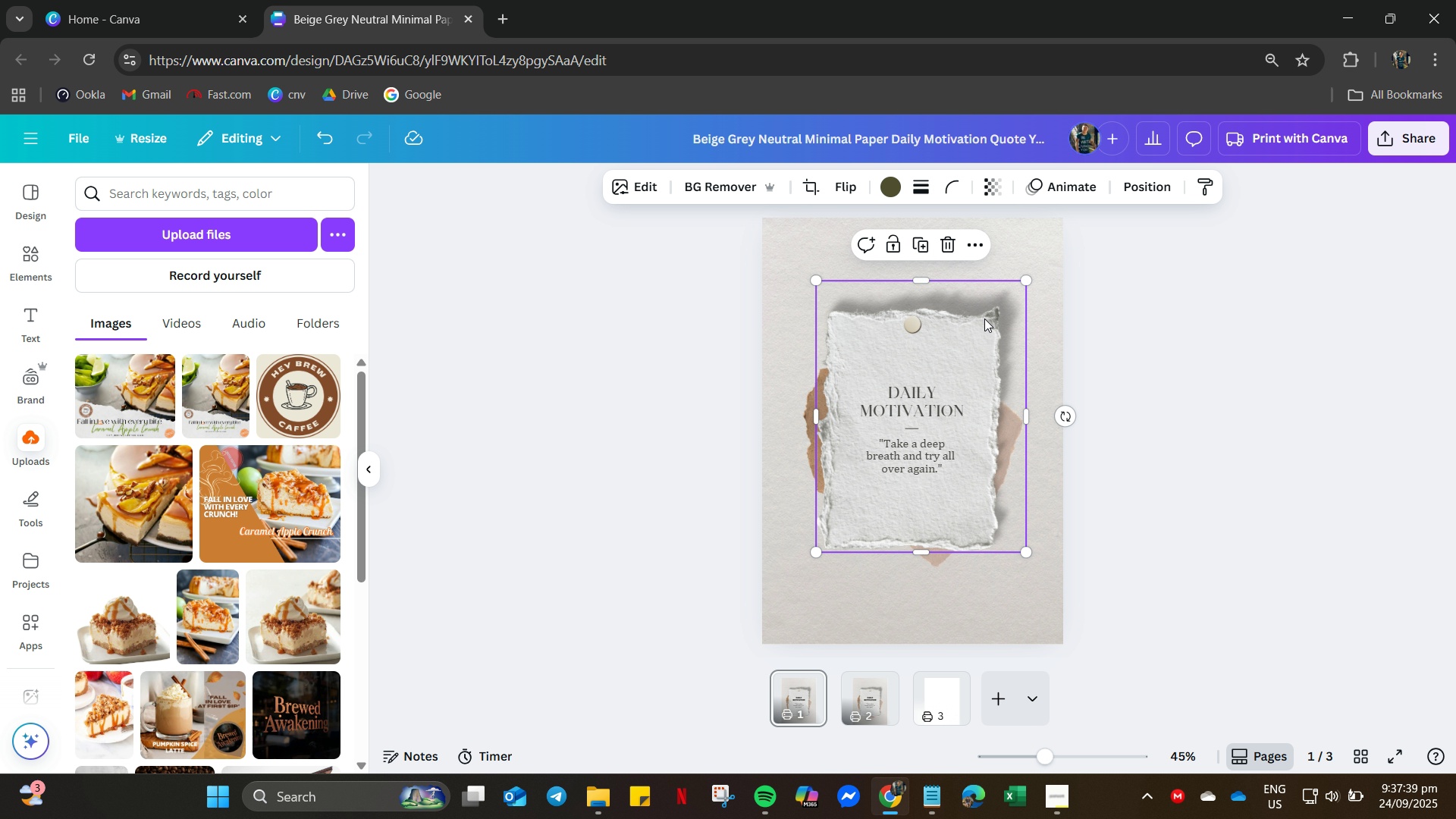 
wait(8.88)
 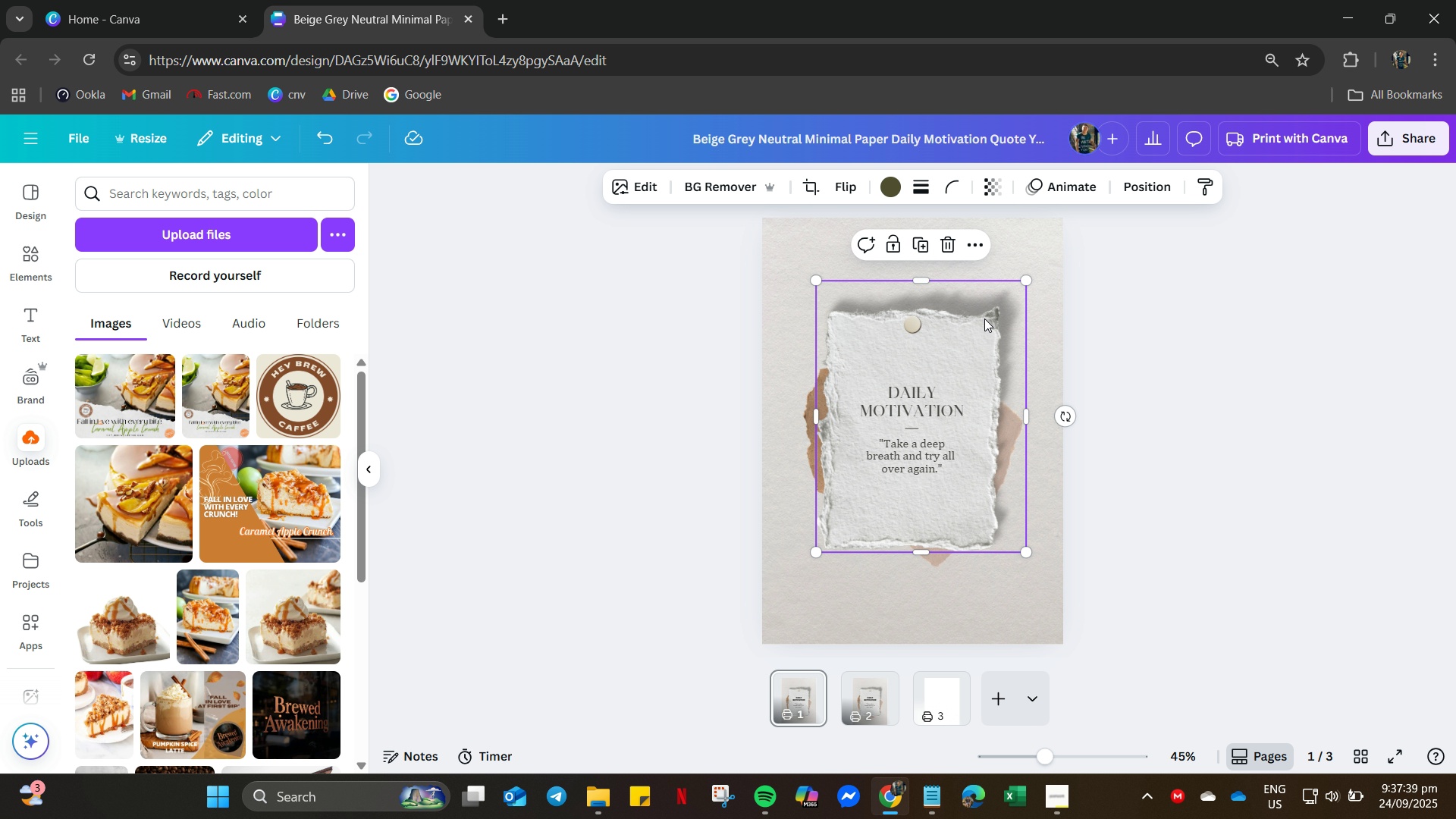 
left_click([324, 468])
 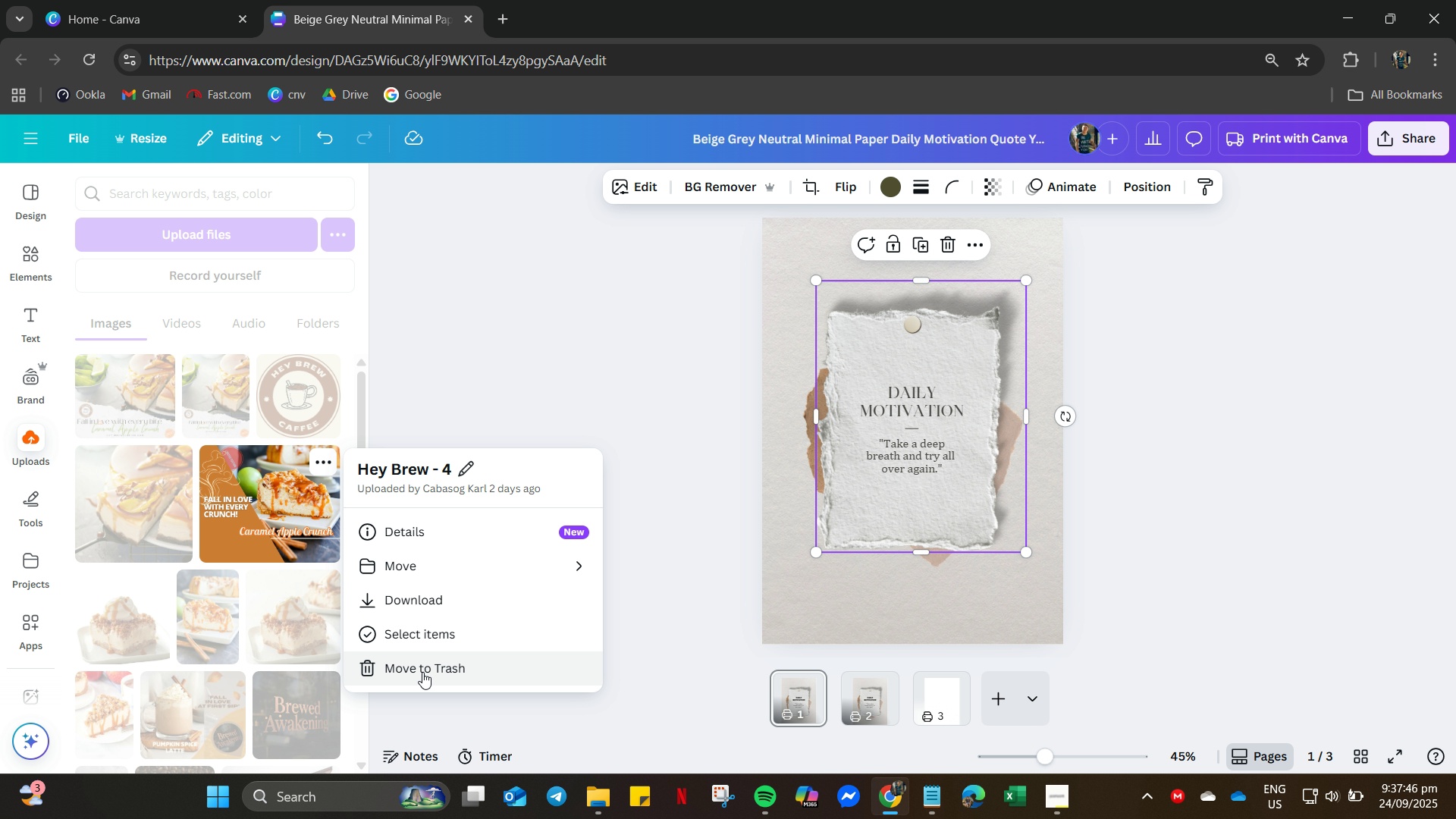 
left_click([429, 669])
 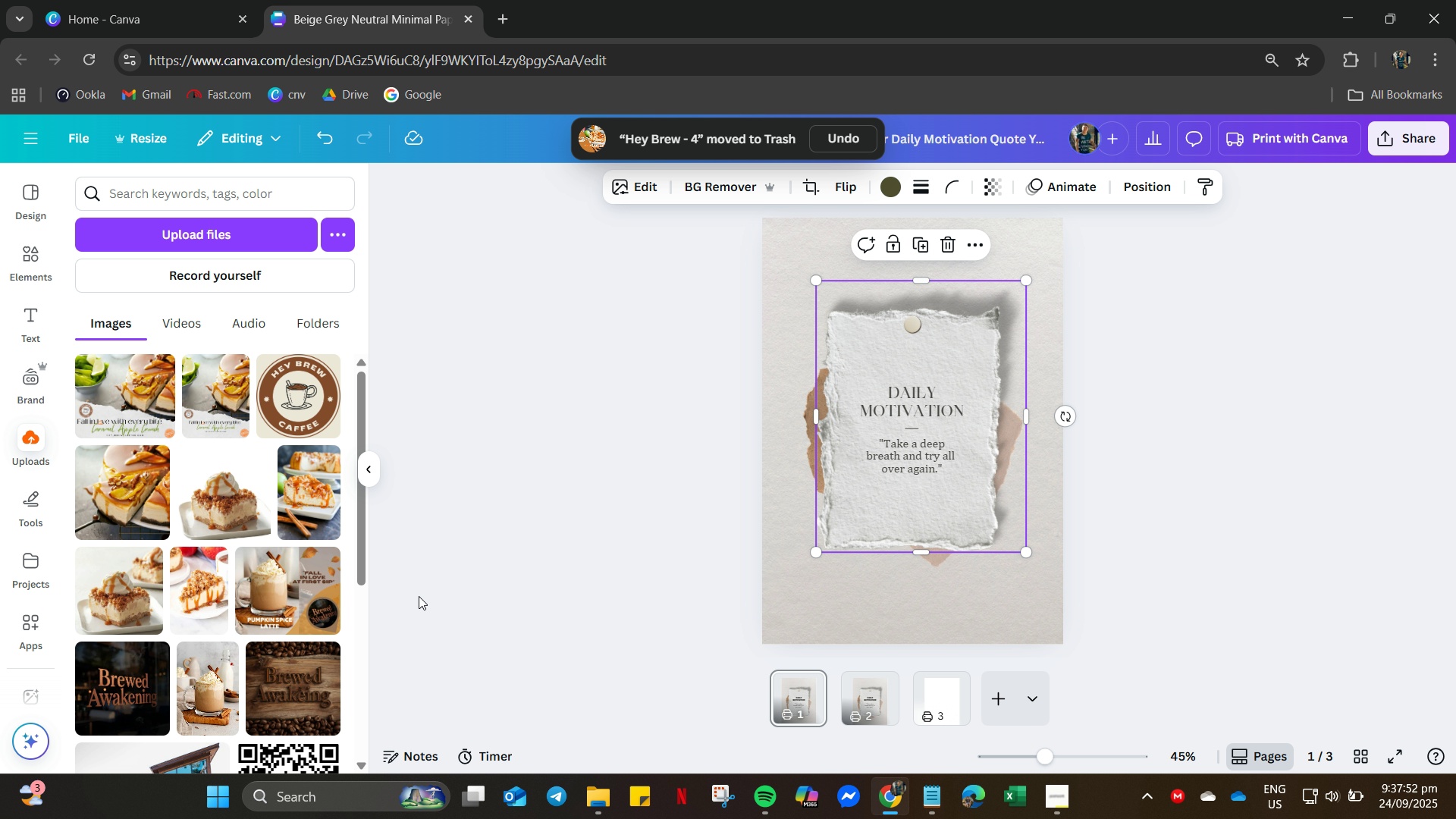 
wait(7.09)
 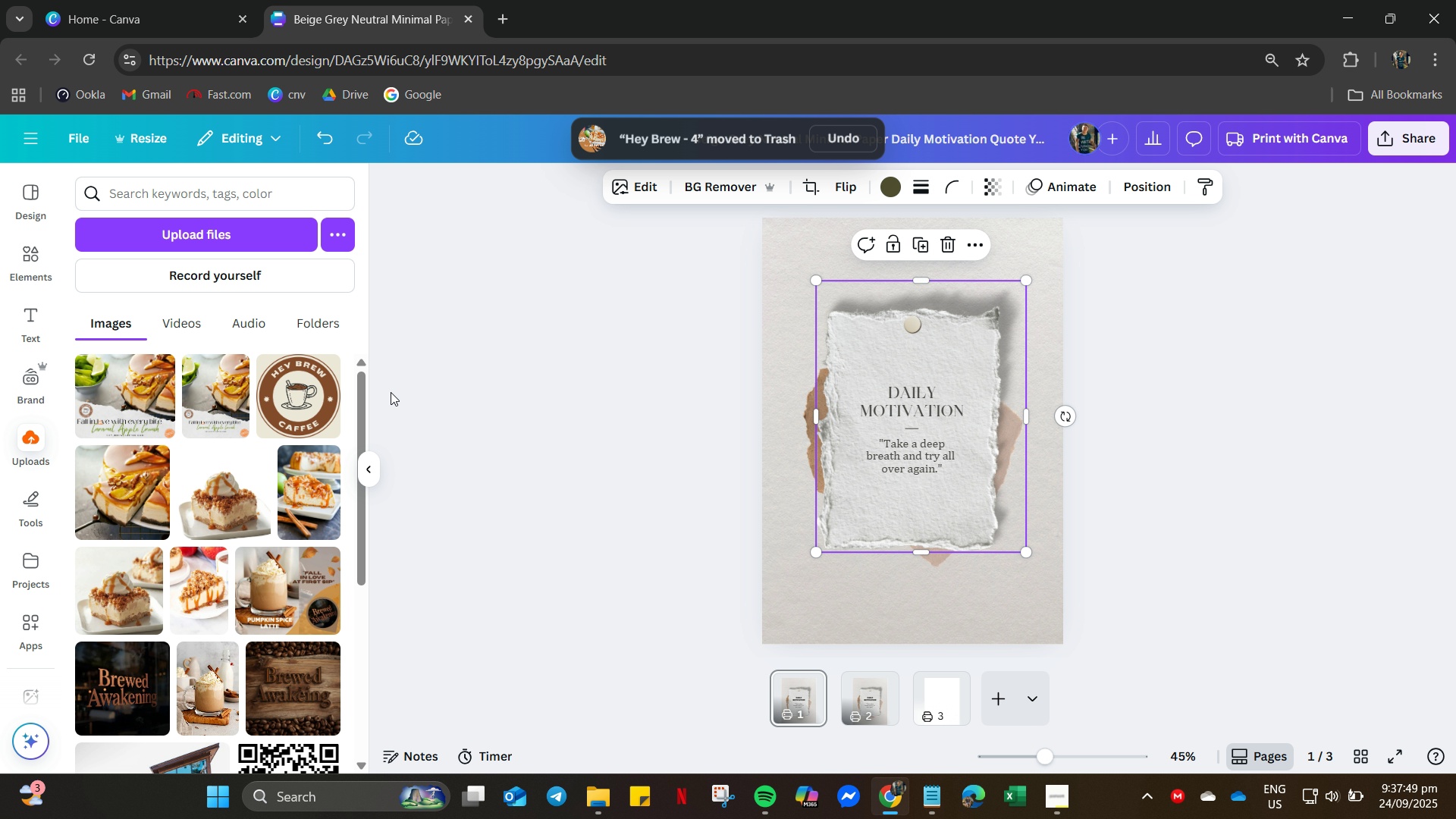 
left_click([135, 519])
 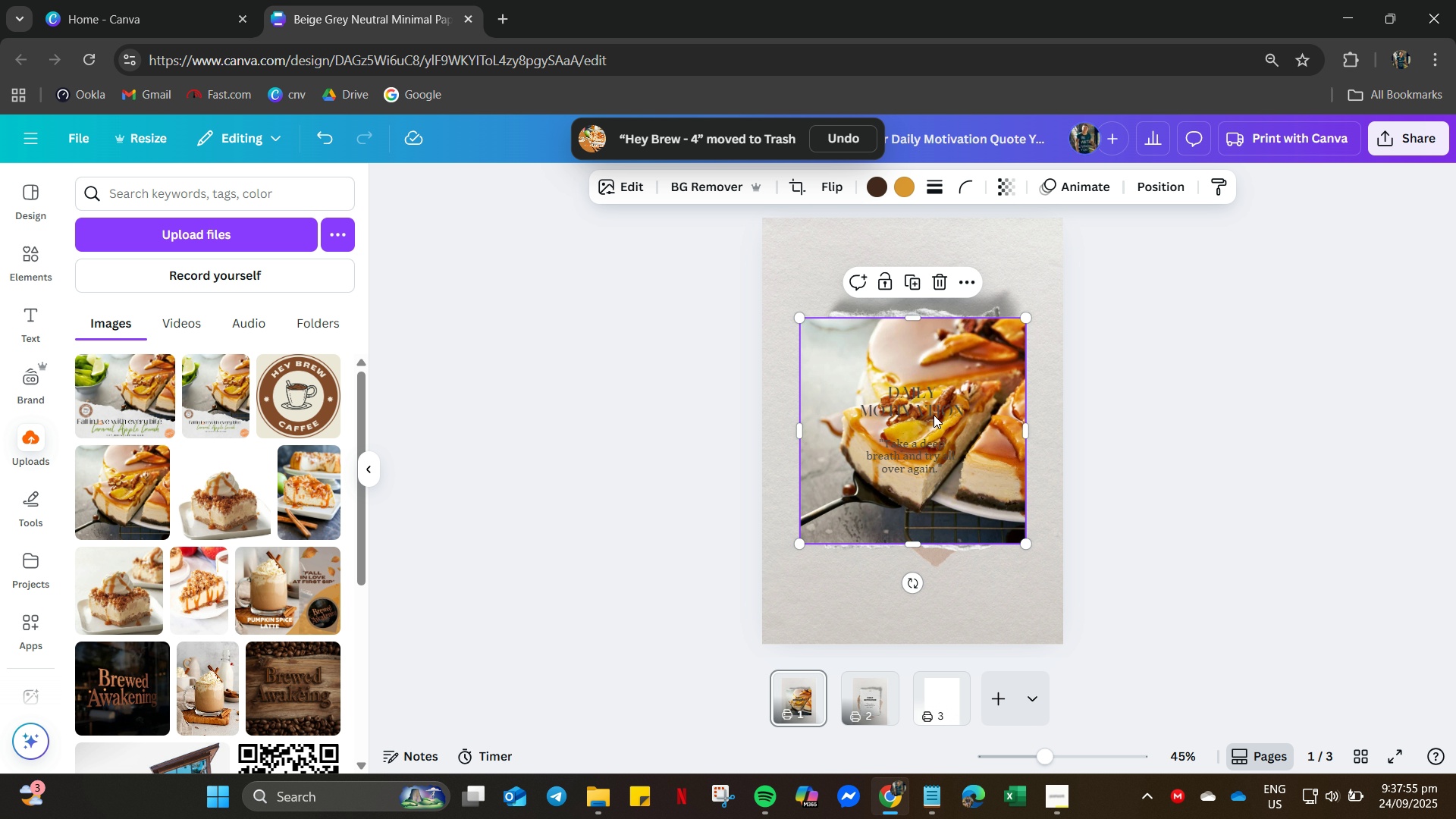 
left_click_drag(start_coordinate=[929, 410], to_coordinate=[952, 594])
 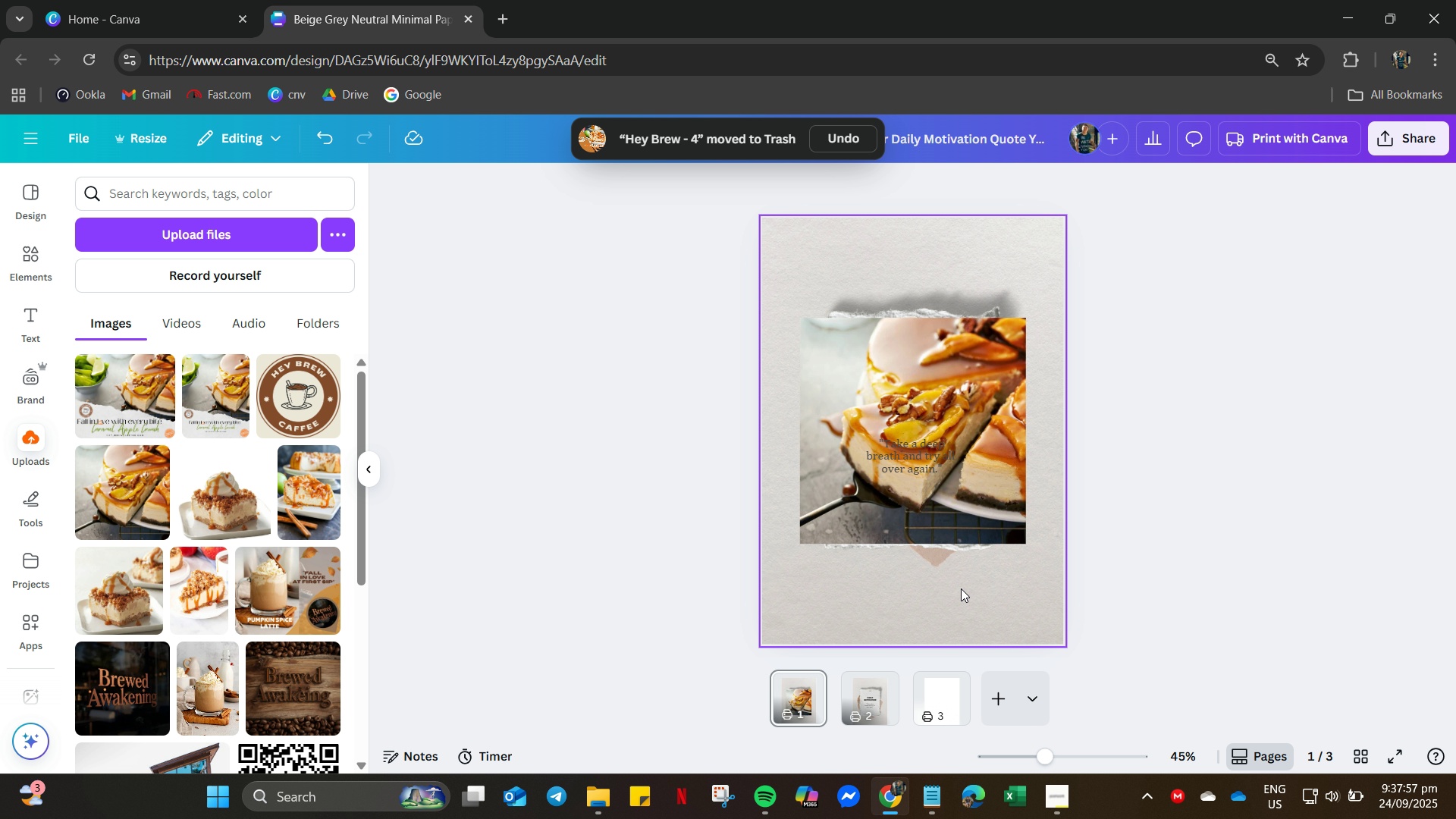 
key(Delete)
 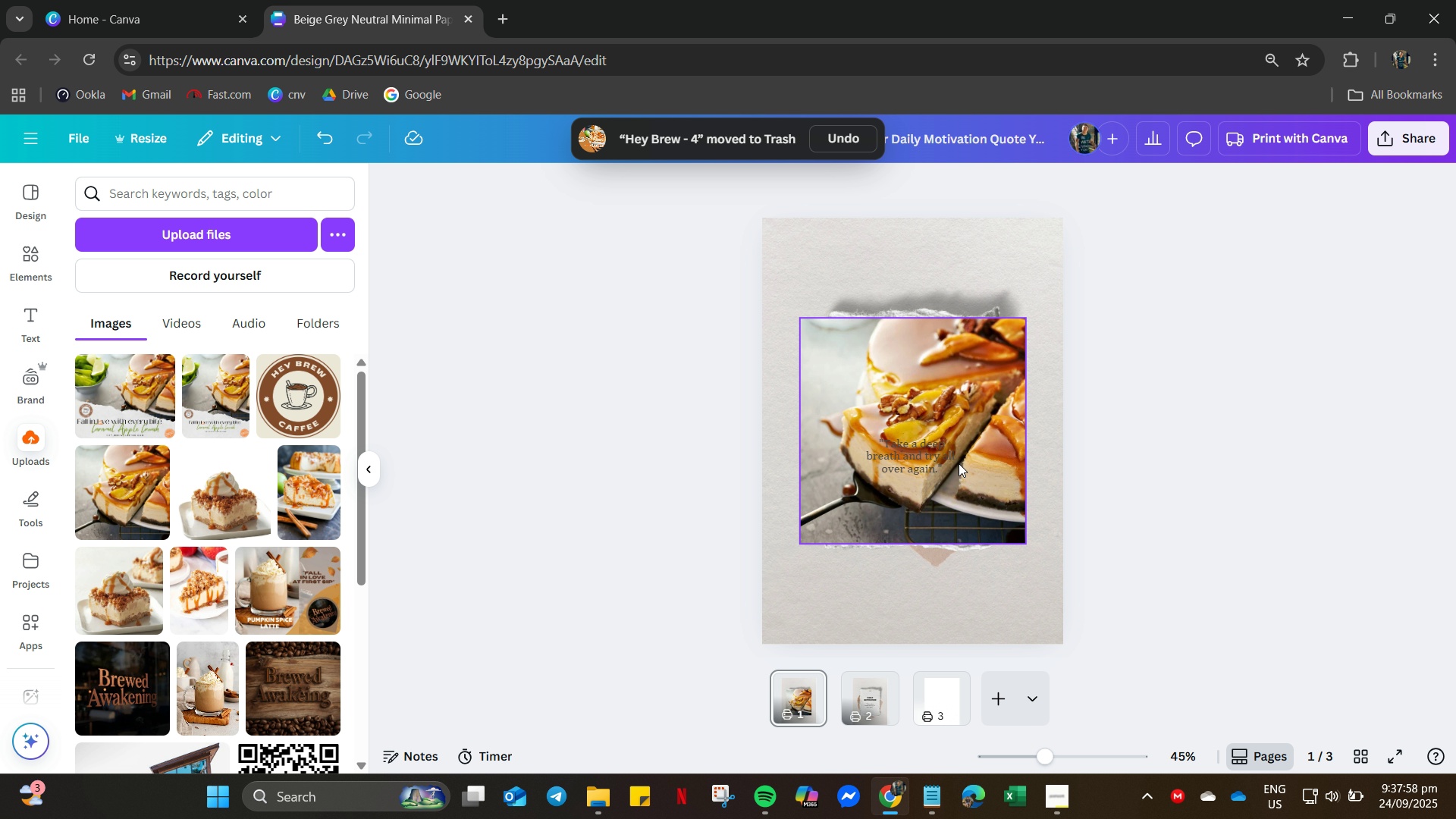 
left_click_drag(start_coordinate=[959, 463], to_coordinate=[940, 607])
 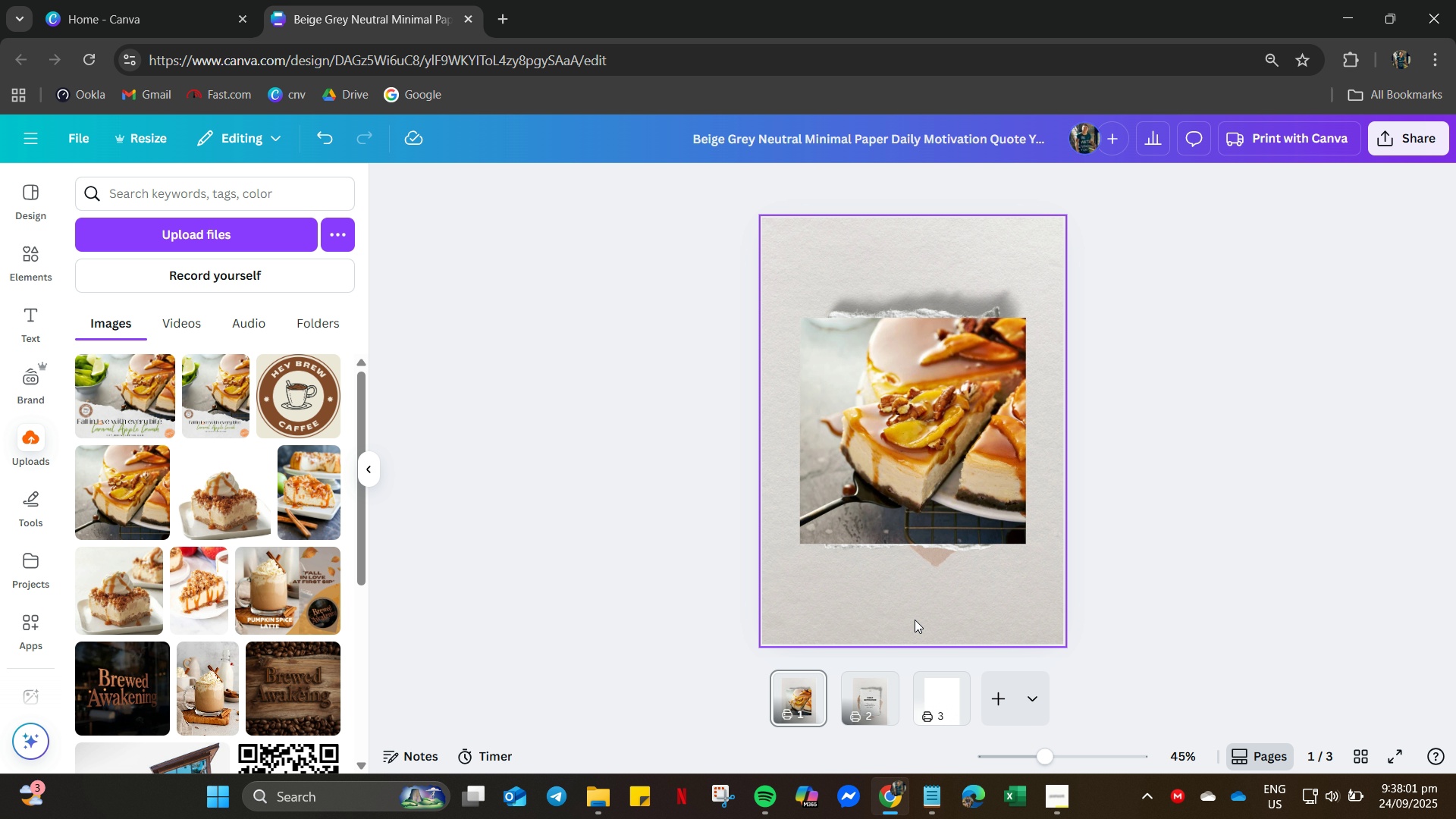 
key(Delete)
 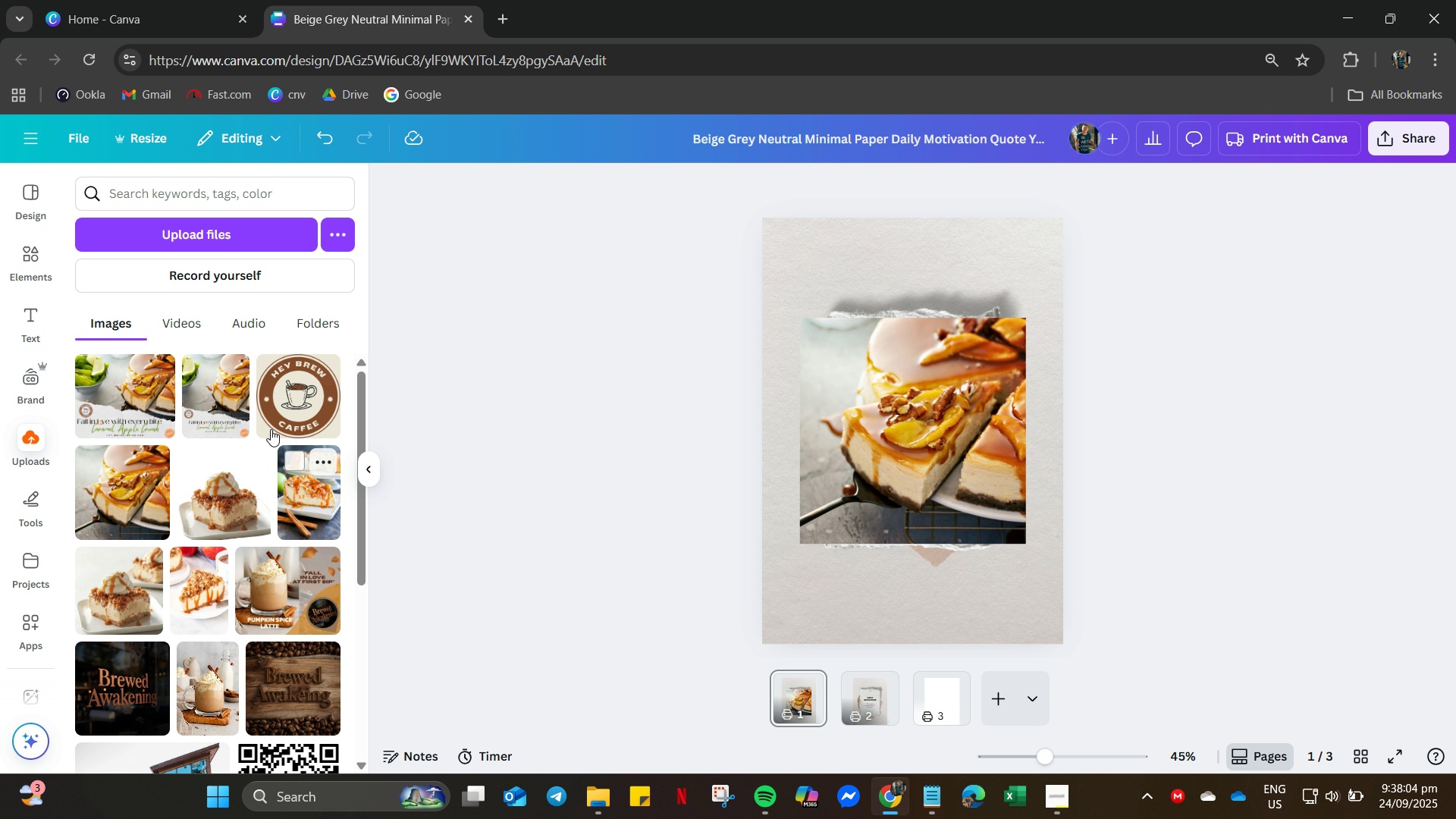 
left_click([158, 378])
 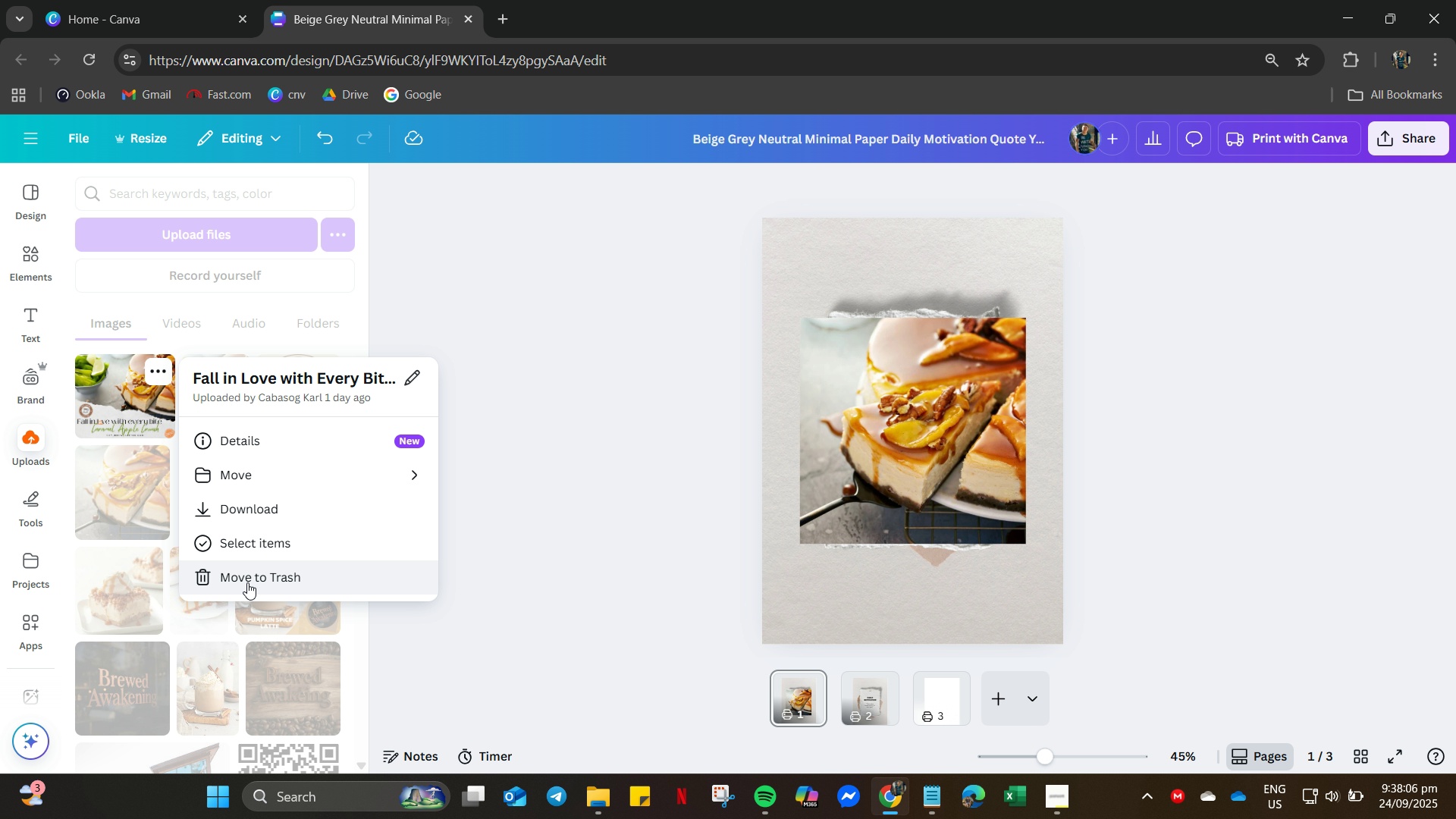 
left_click_drag(start_coordinate=[247, 582], to_coordinate=[253, 582])
 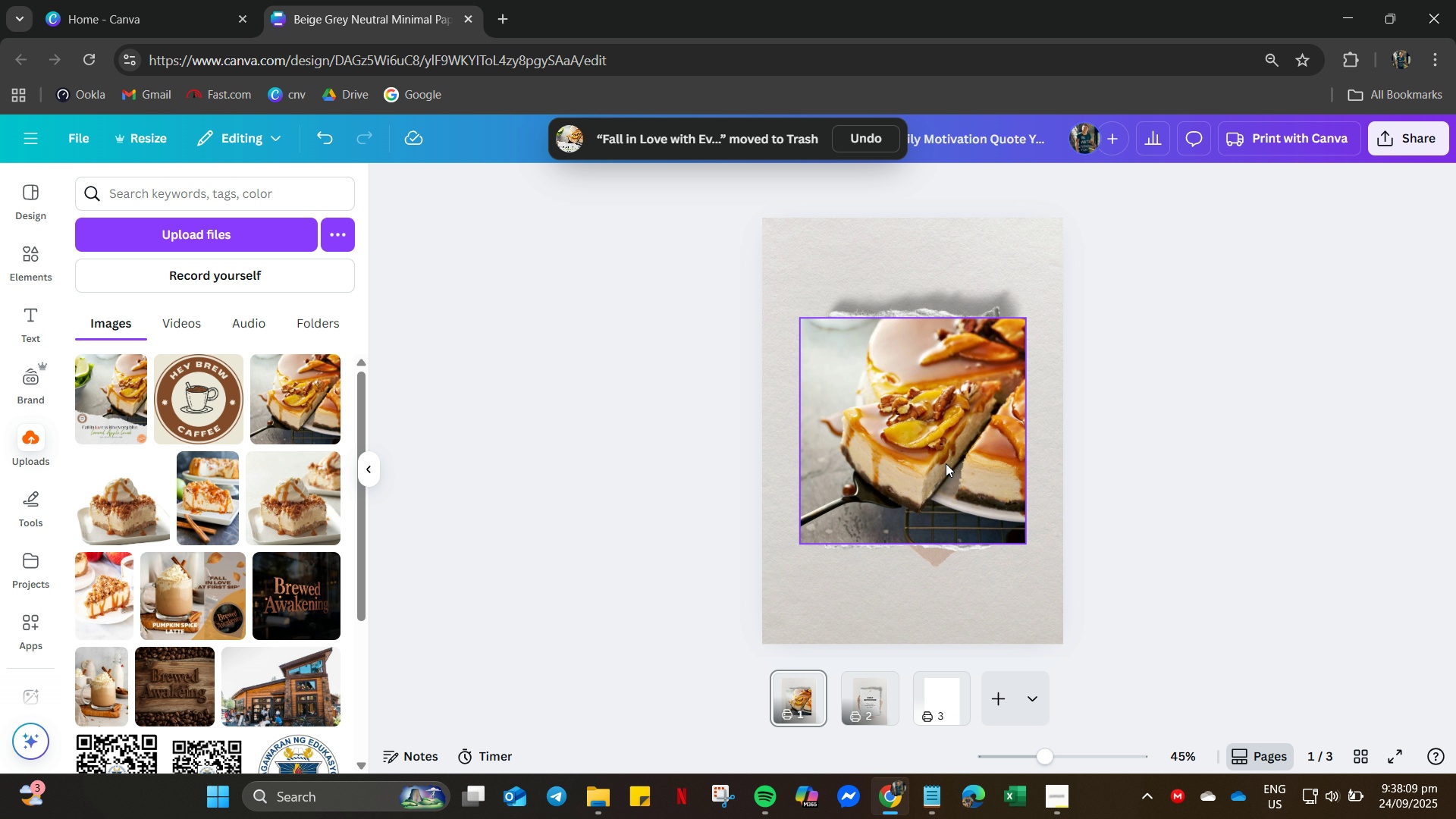 
left_click([943, 471])
 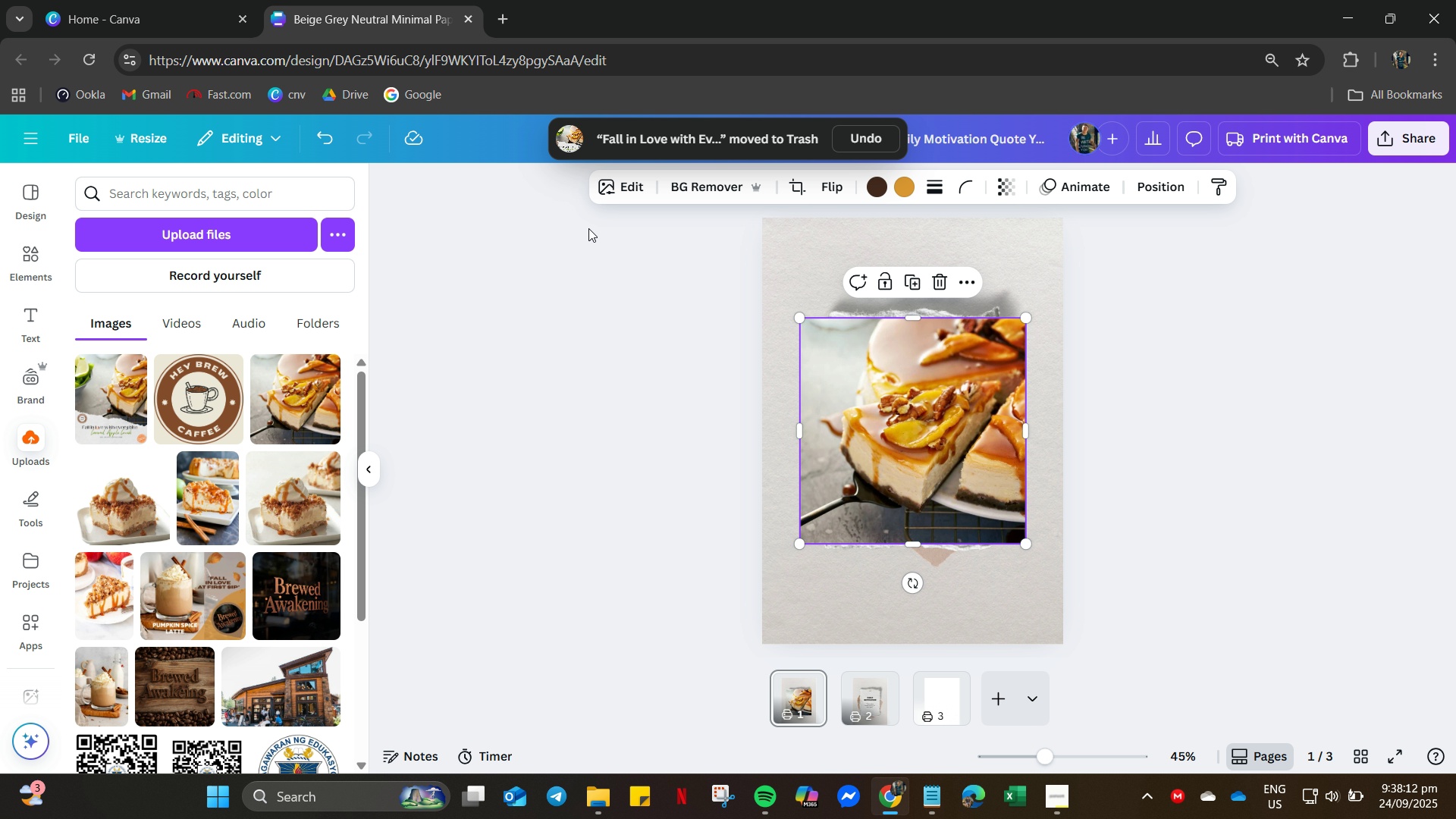 
left_click([622, 185])
 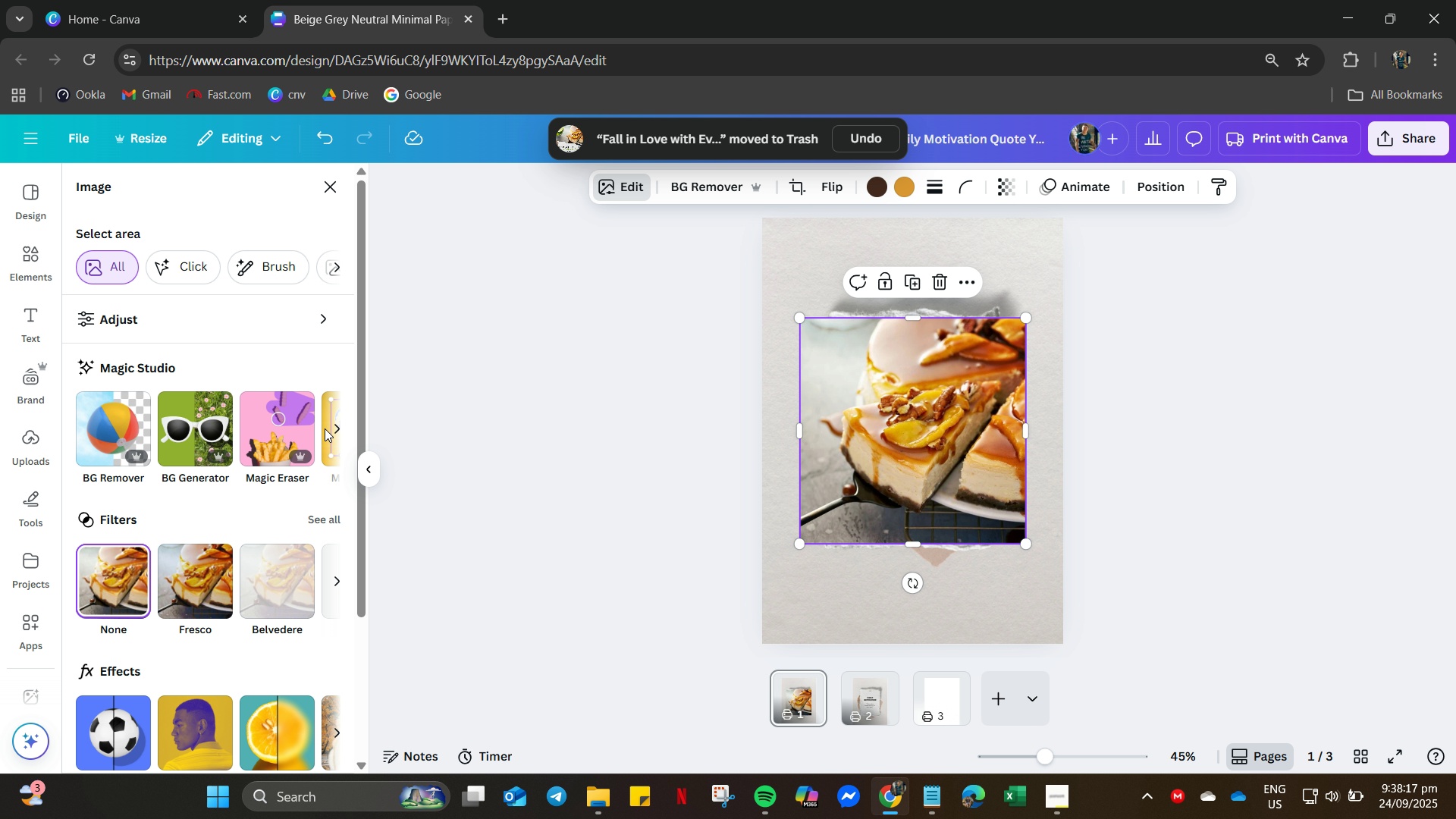 
left_click([184, 436])
 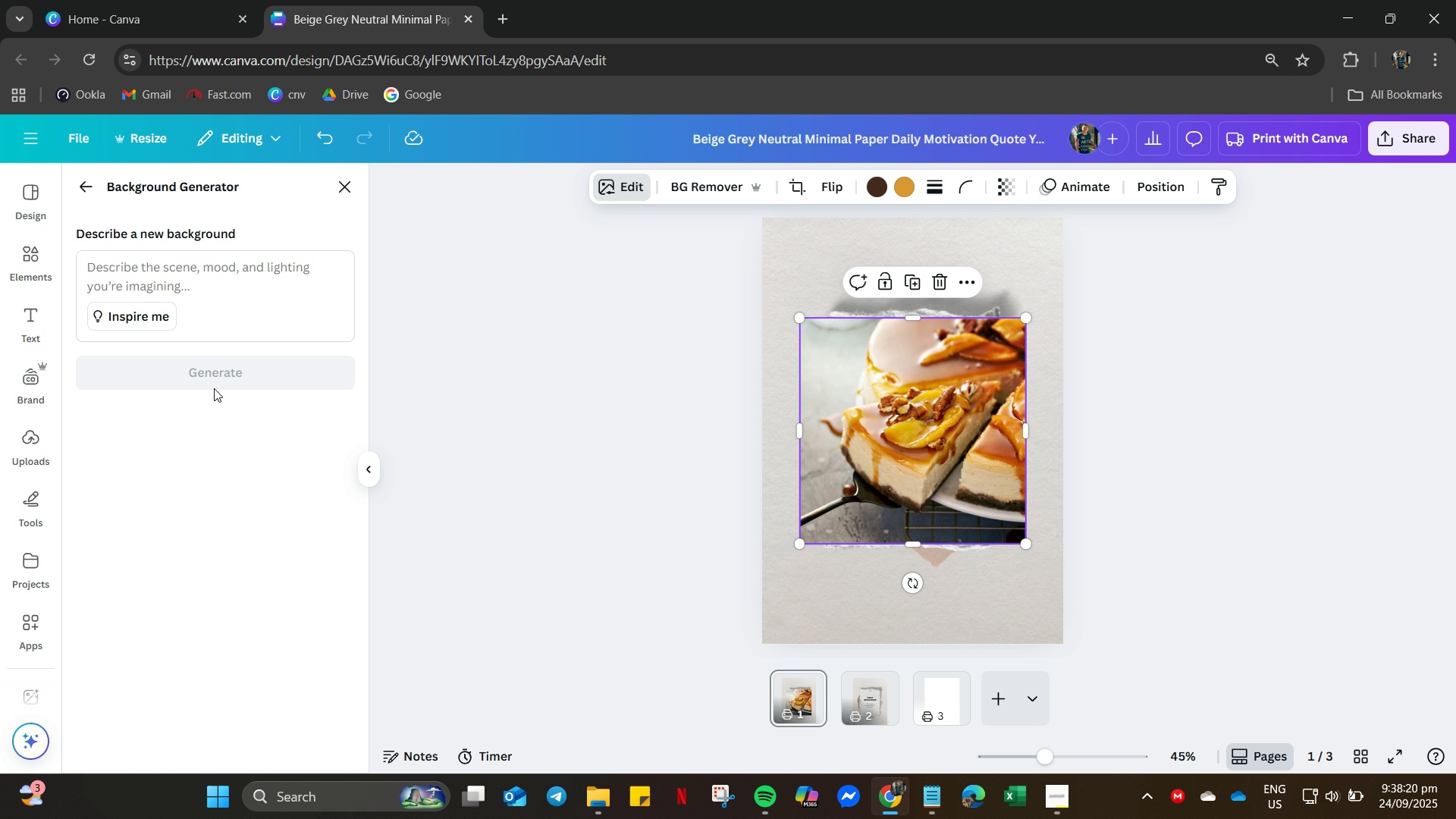 
left_click([193, 269])
 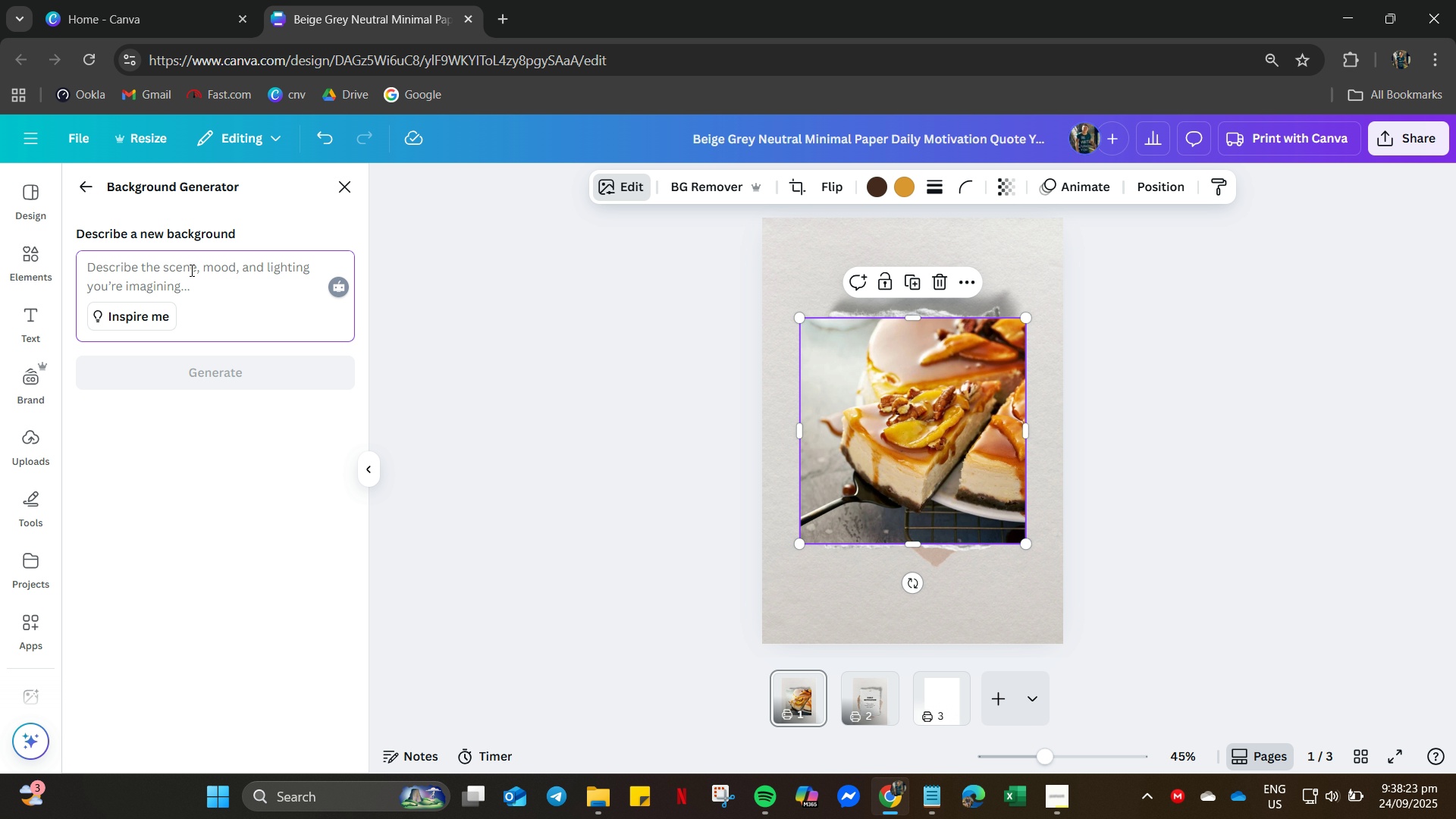 
type(add apple )
 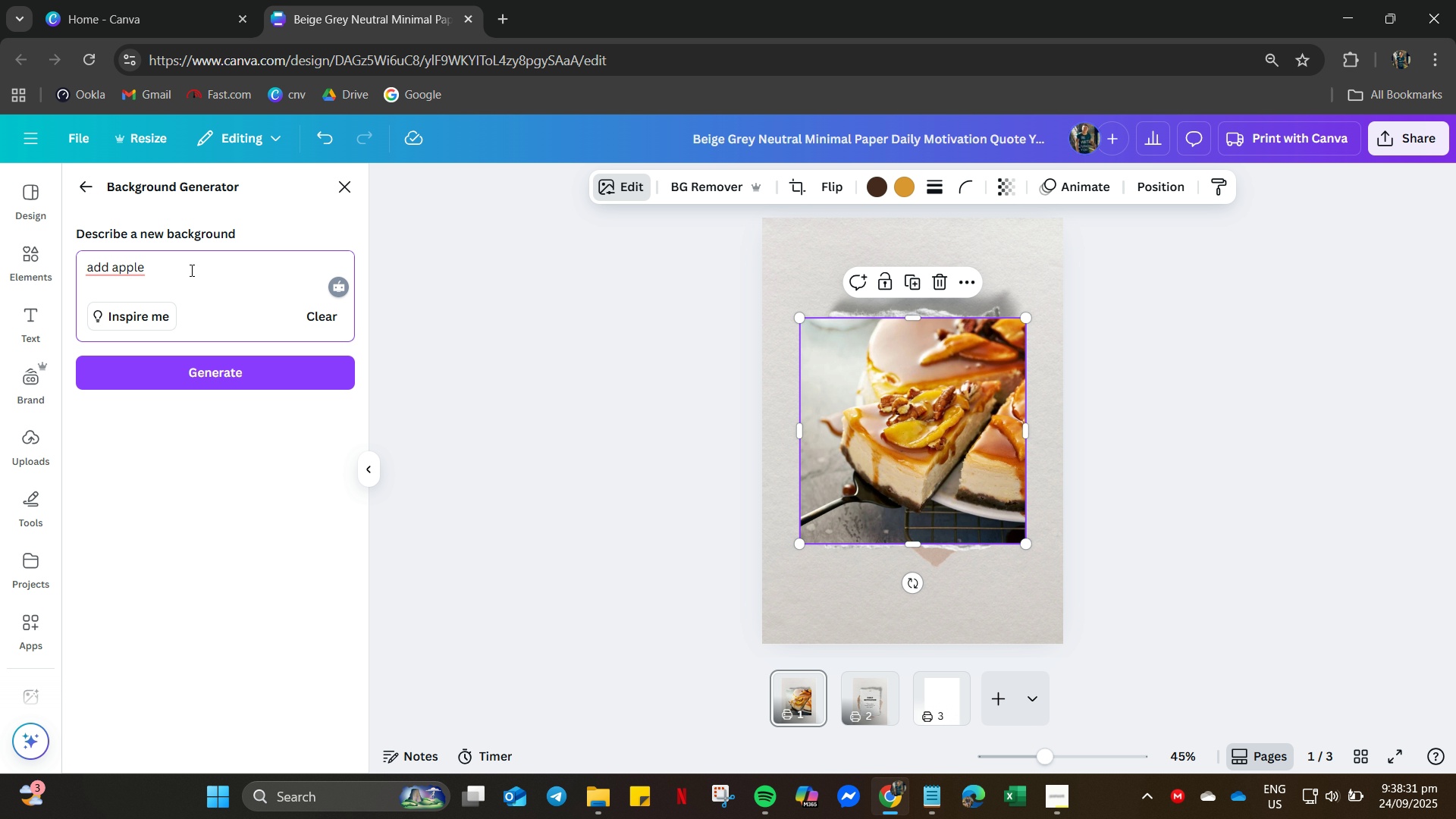 
type(to the backgo)
key(Backspace)
type(rounf)
 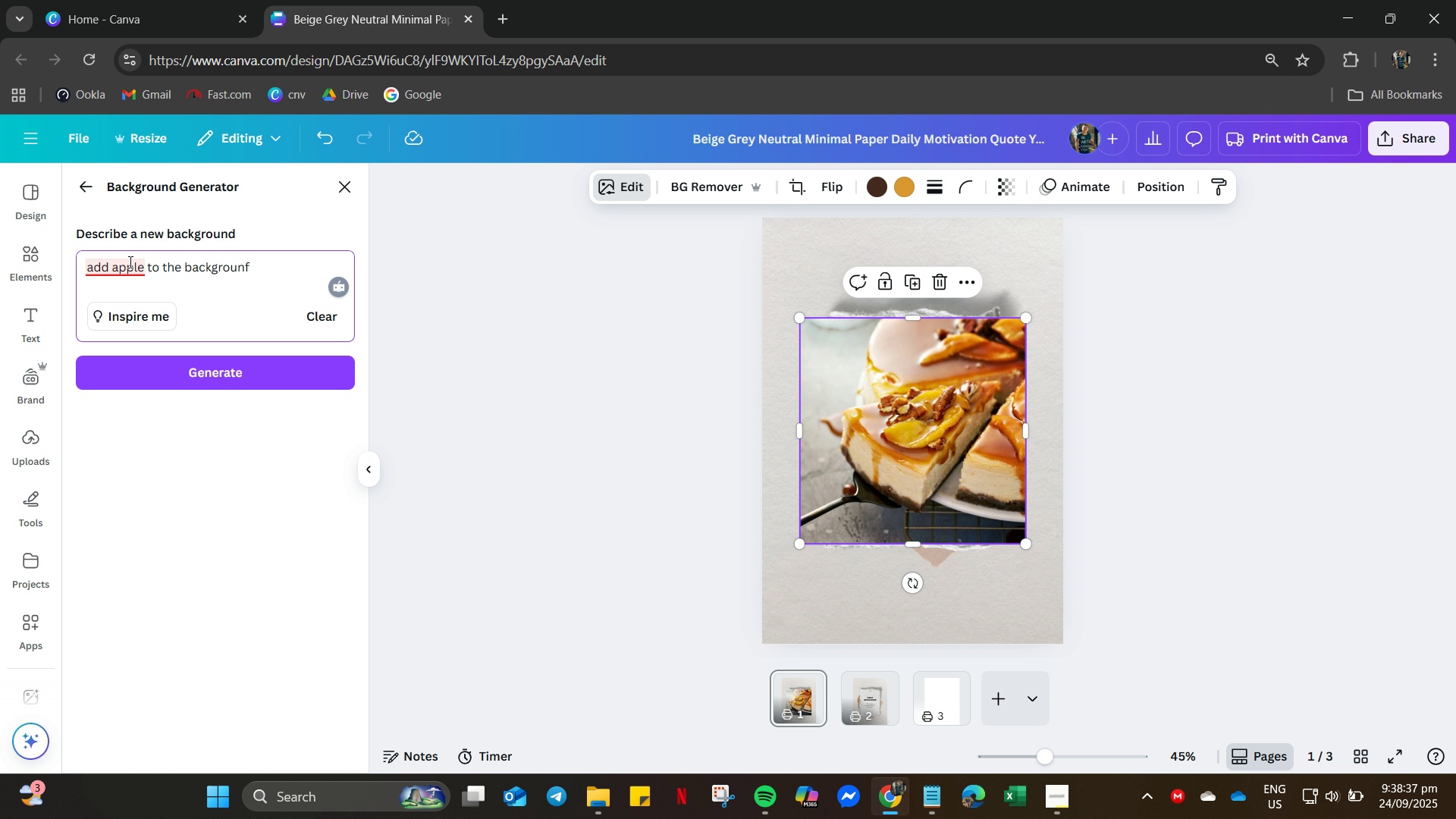 
right_click([122, 273])
 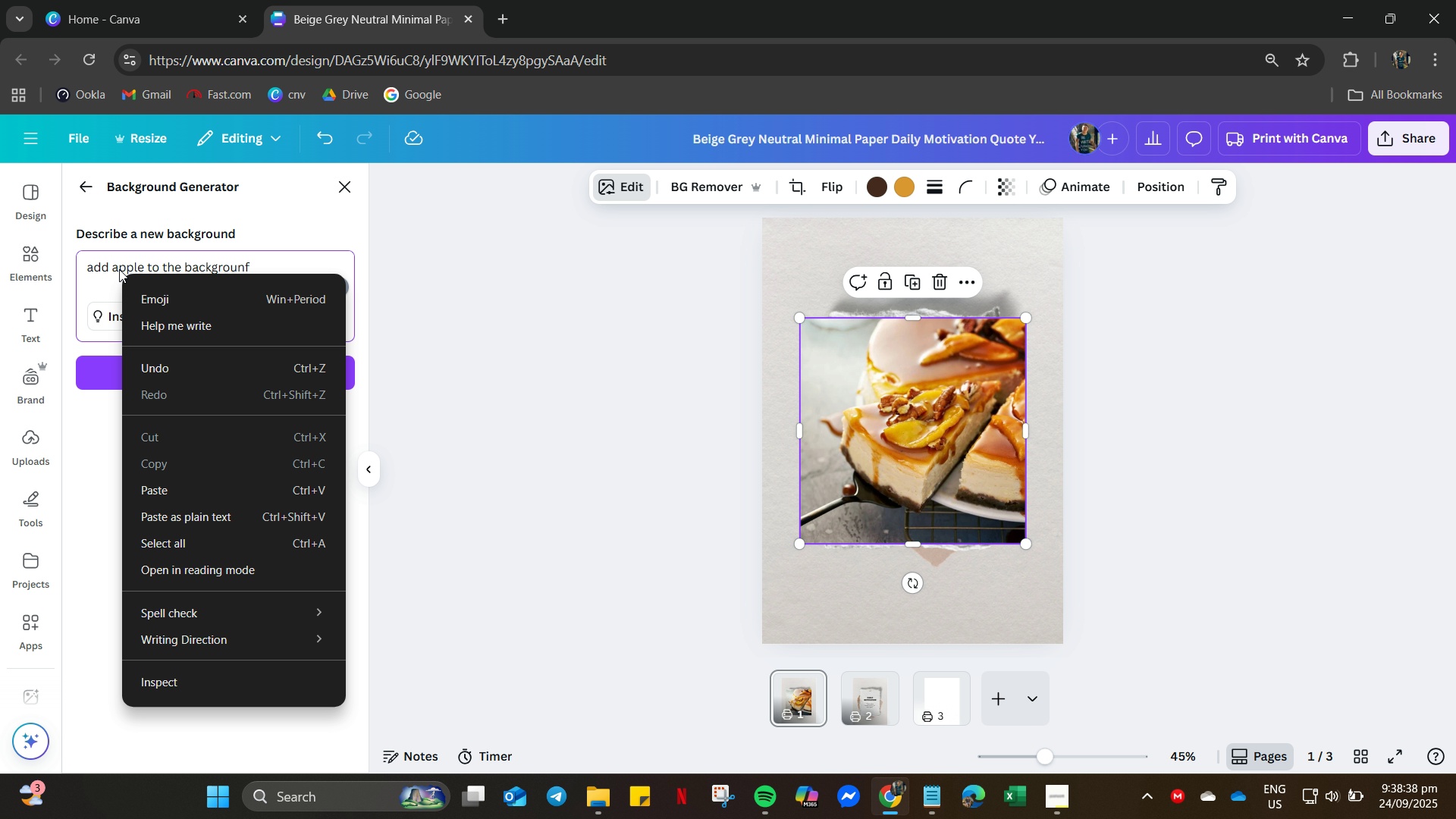 
left_click([113, 264])
 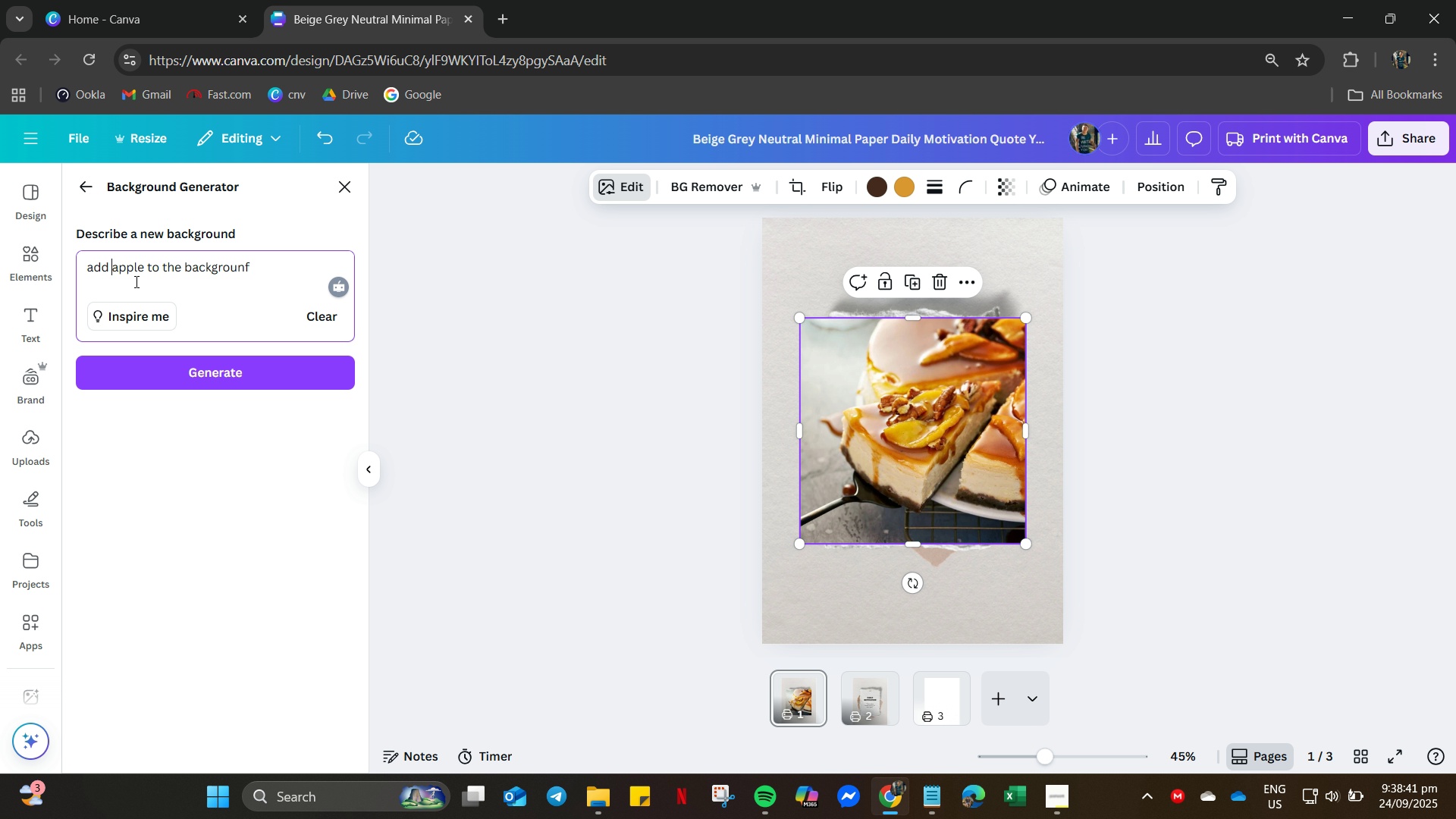 
left_click([147, 372])
 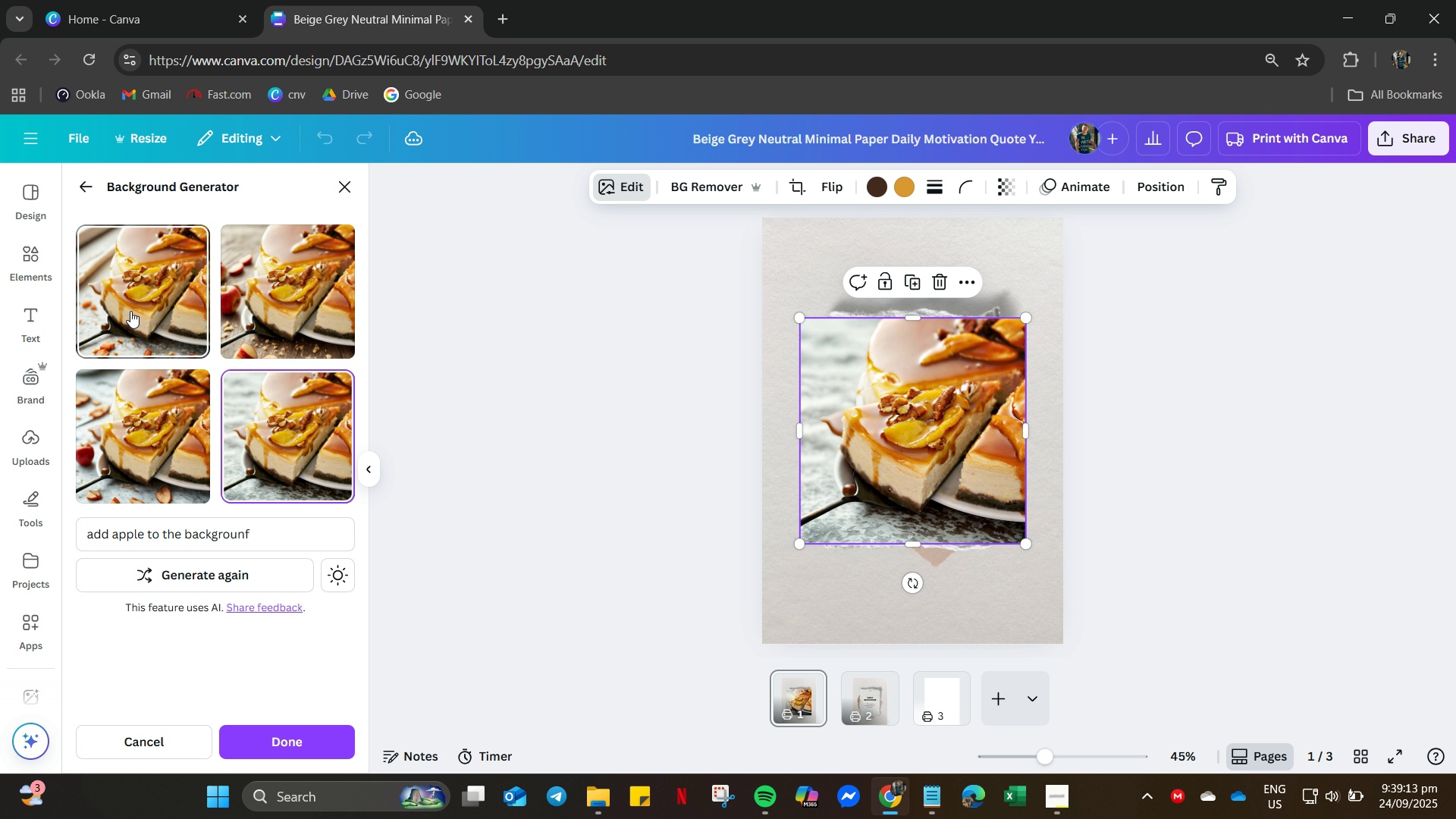 
wait(36.65)
 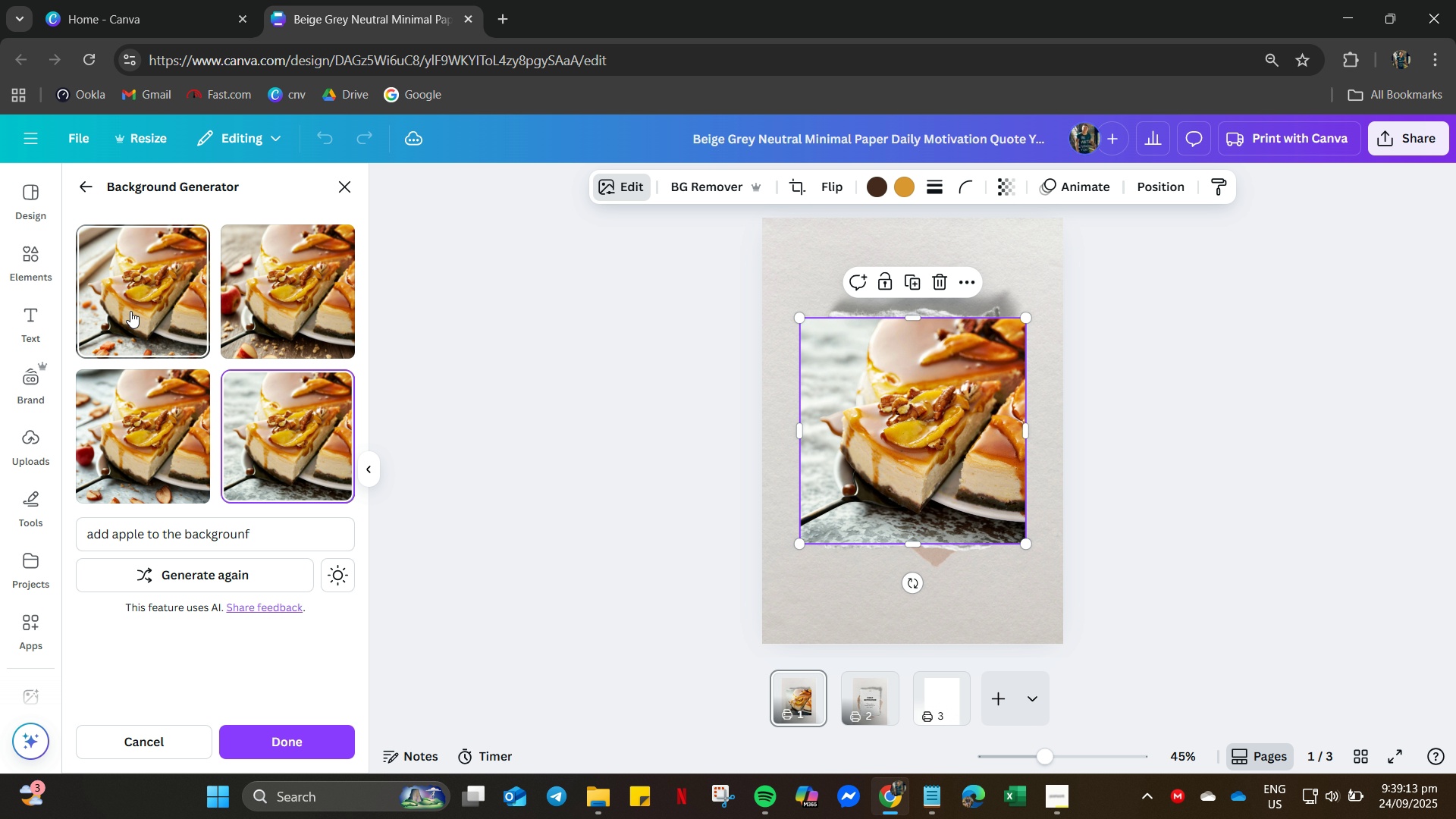 
left_click([281, 318])
 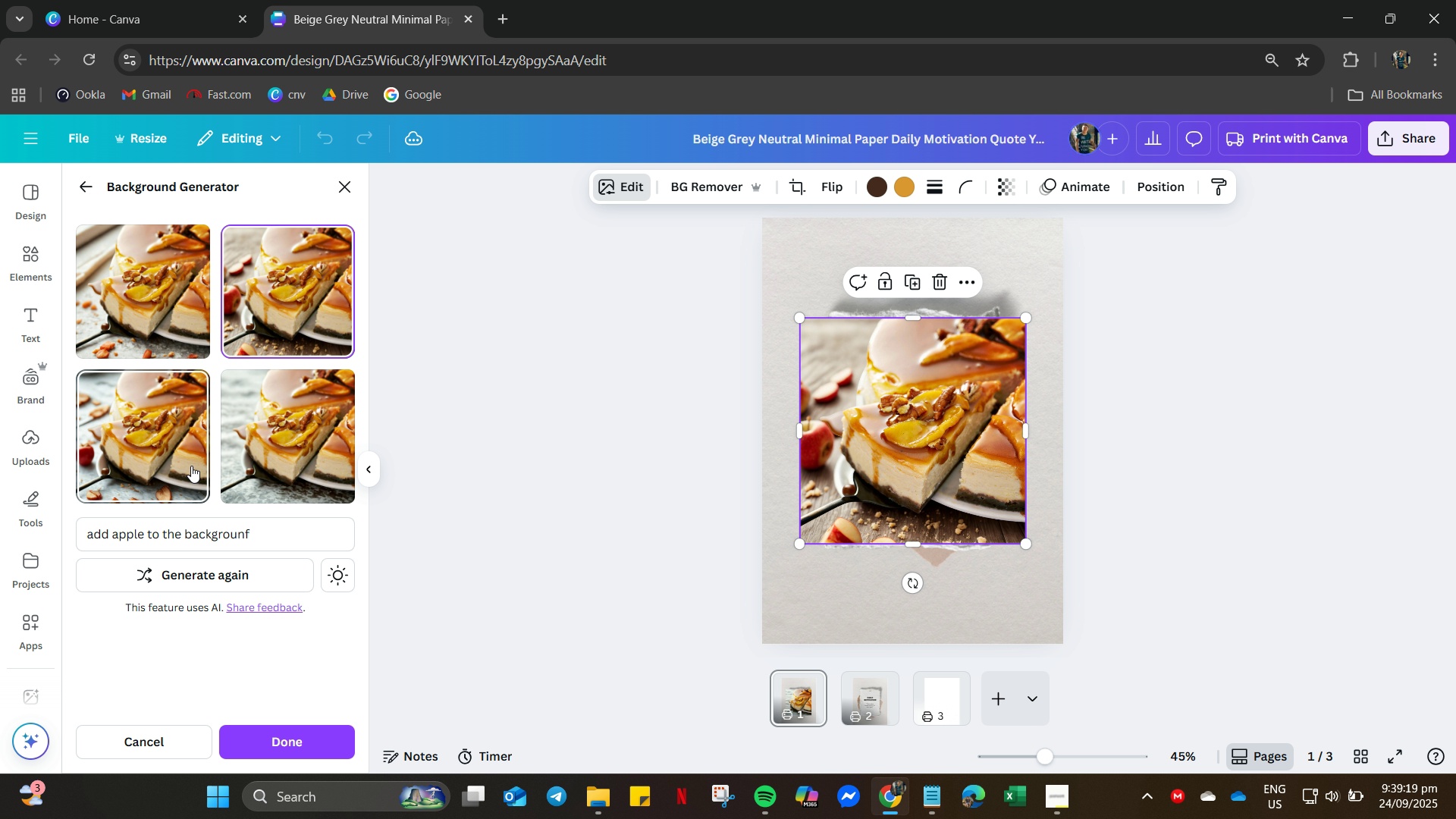 
left_click([170, 454])
 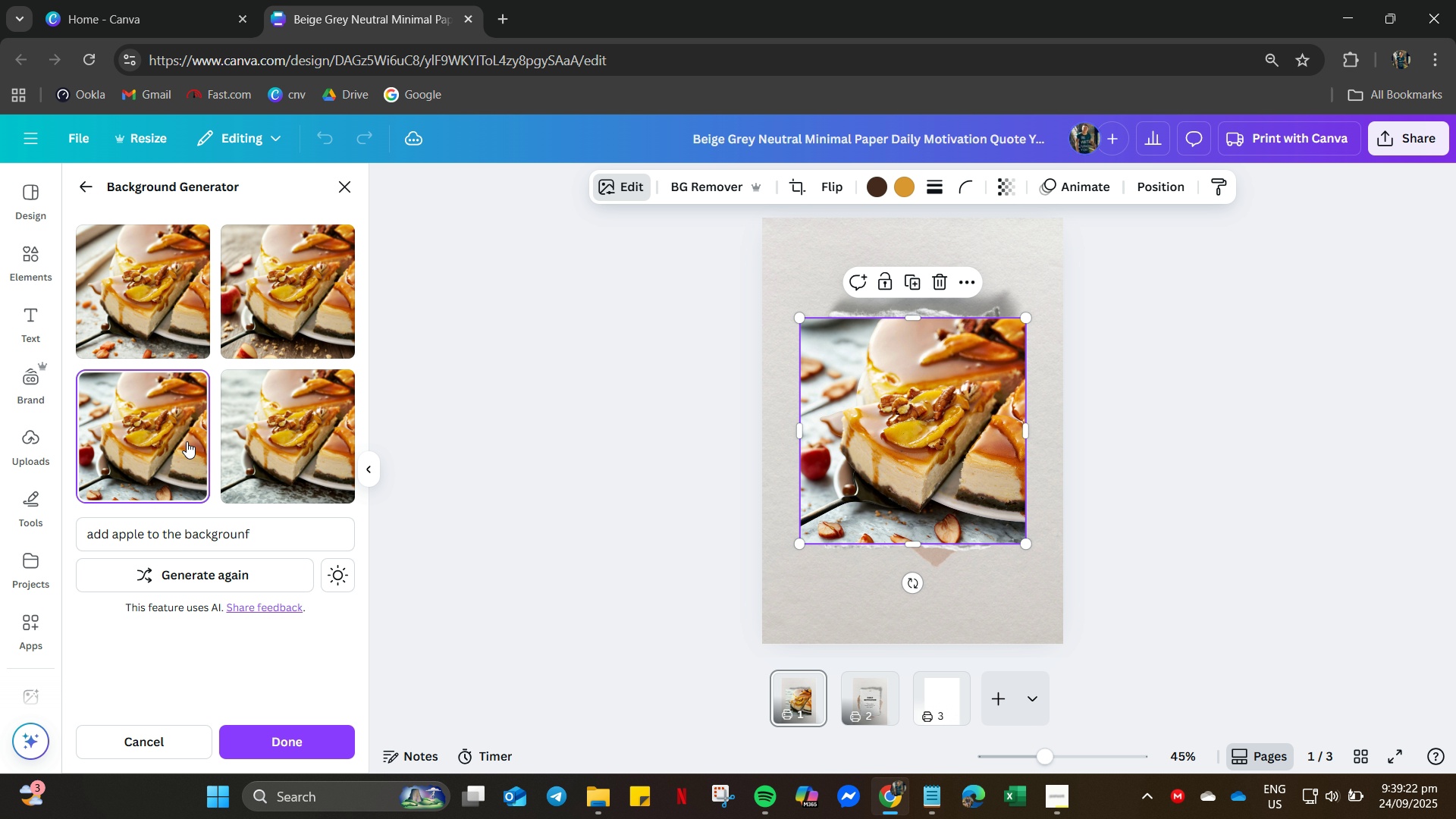 
left_click([300, 443])
 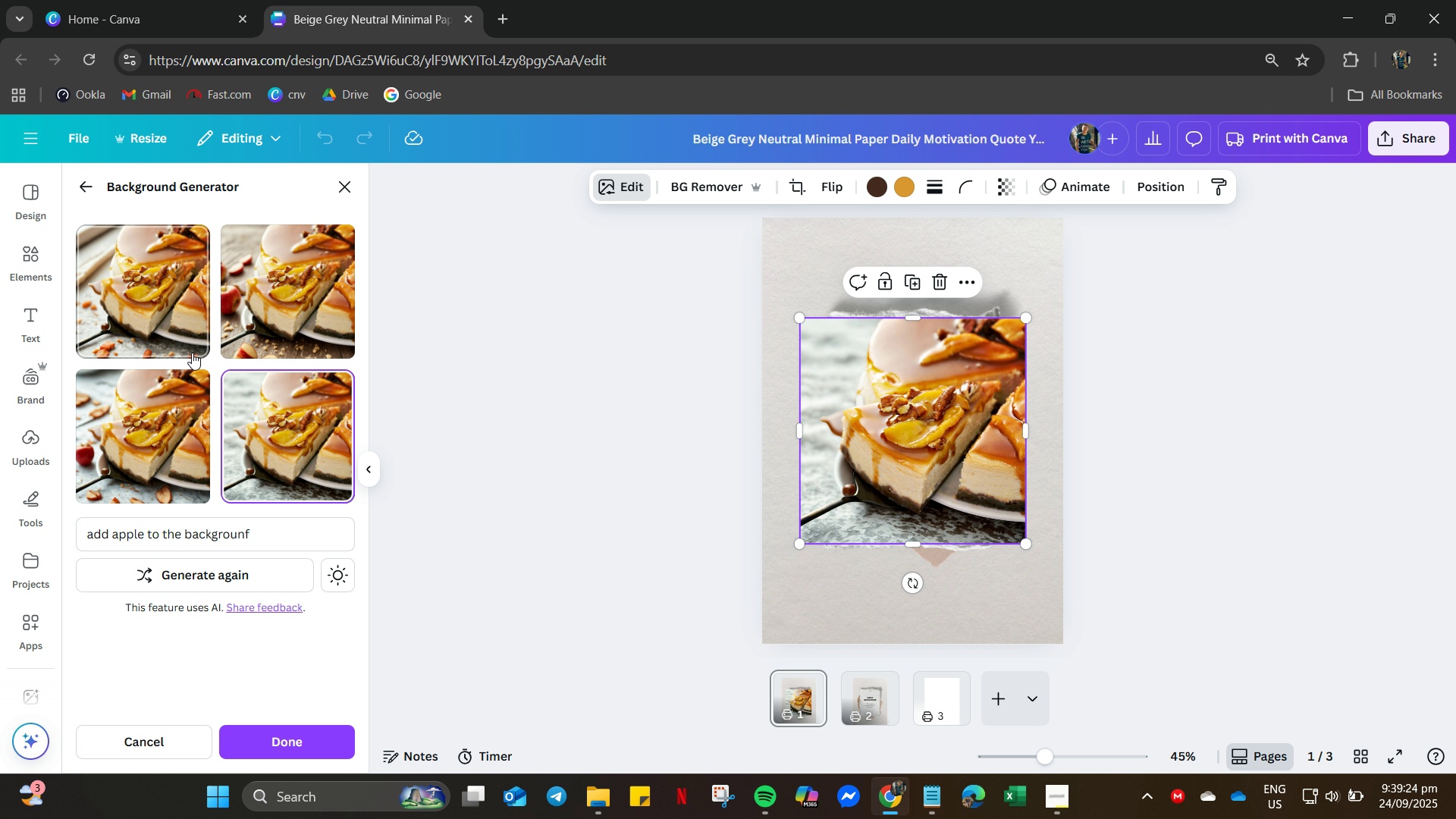 
left_click([125, 270])
 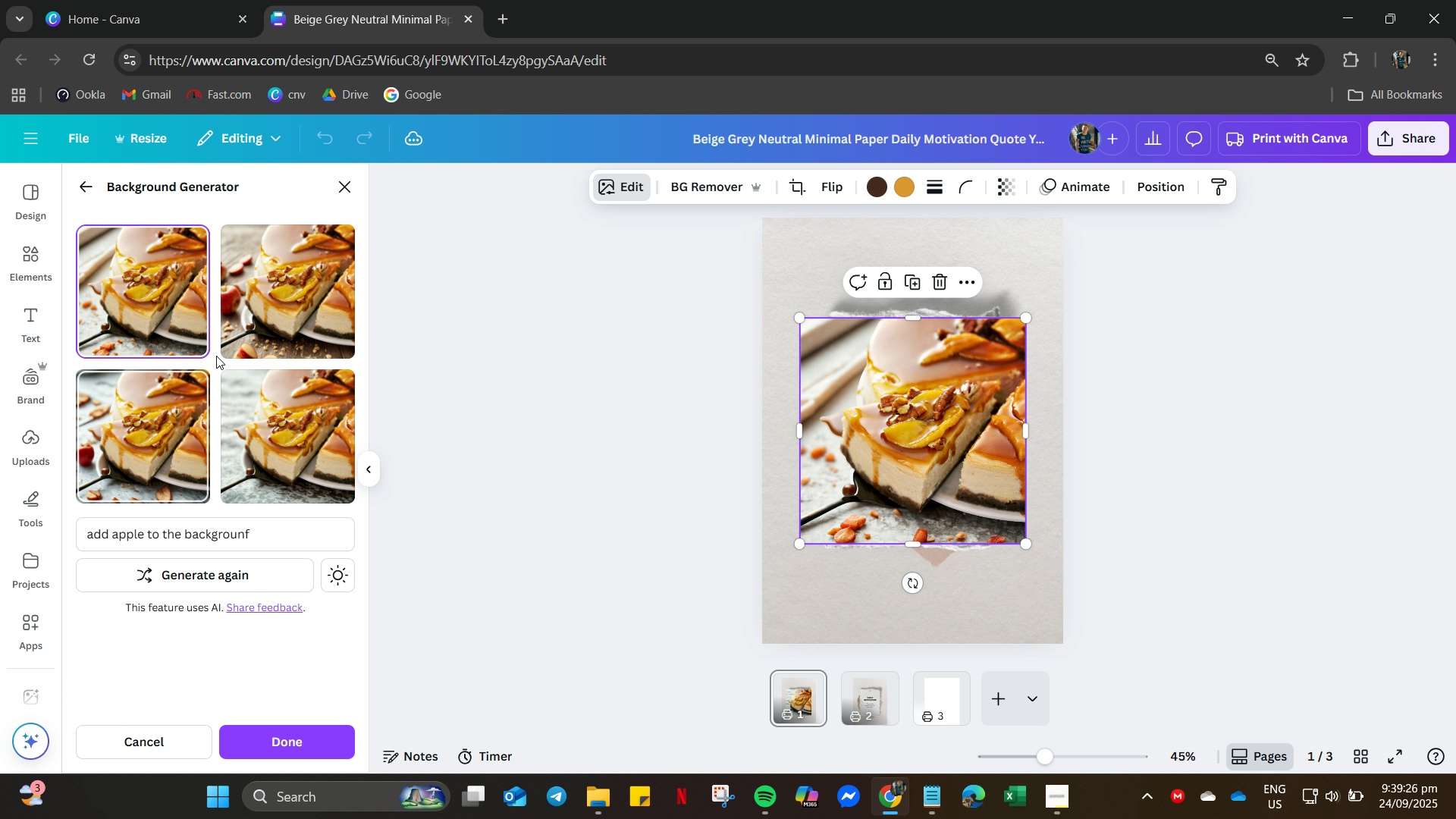 
left_click([261, 310])
 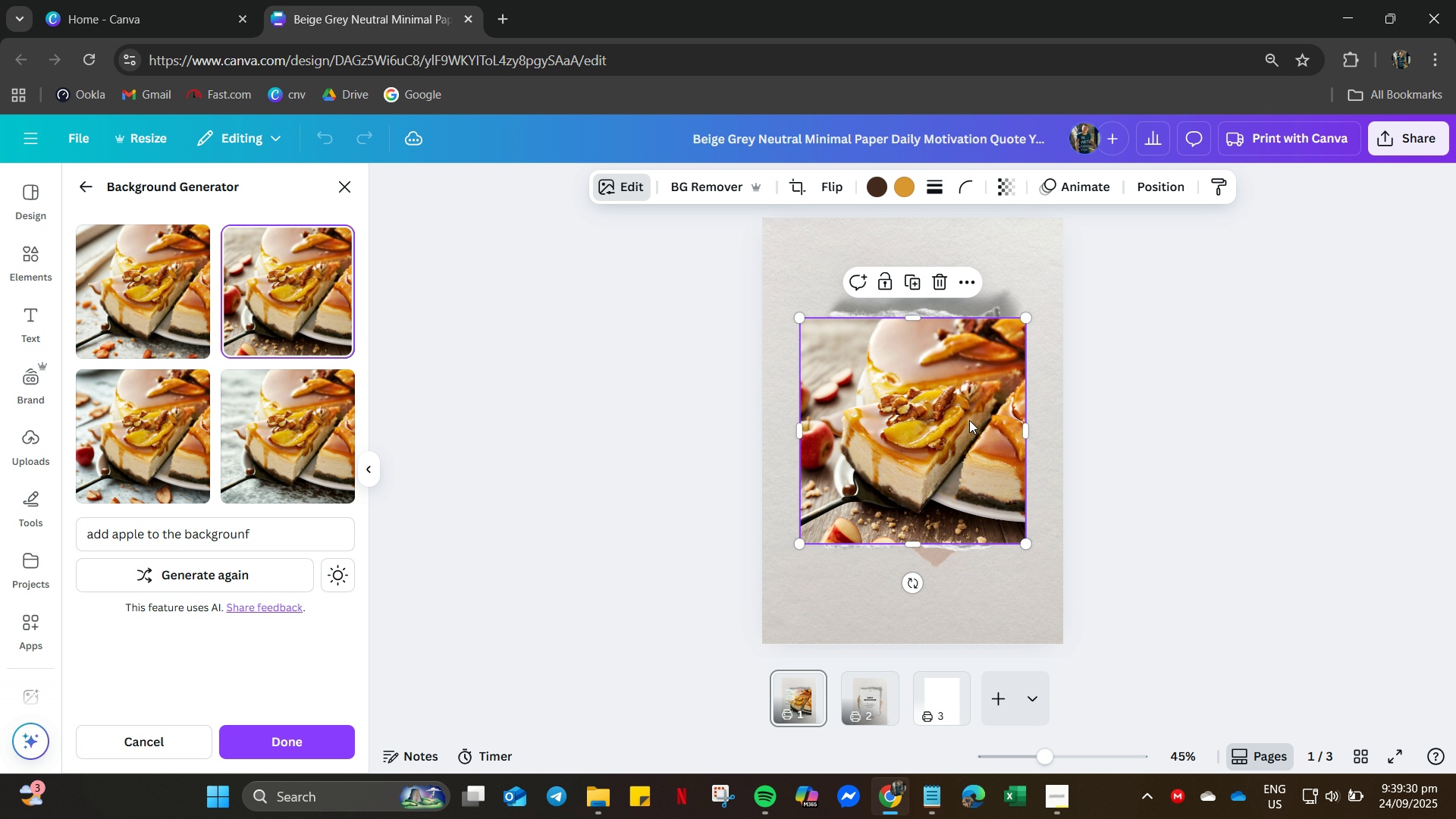 
right_click([992, 400])
 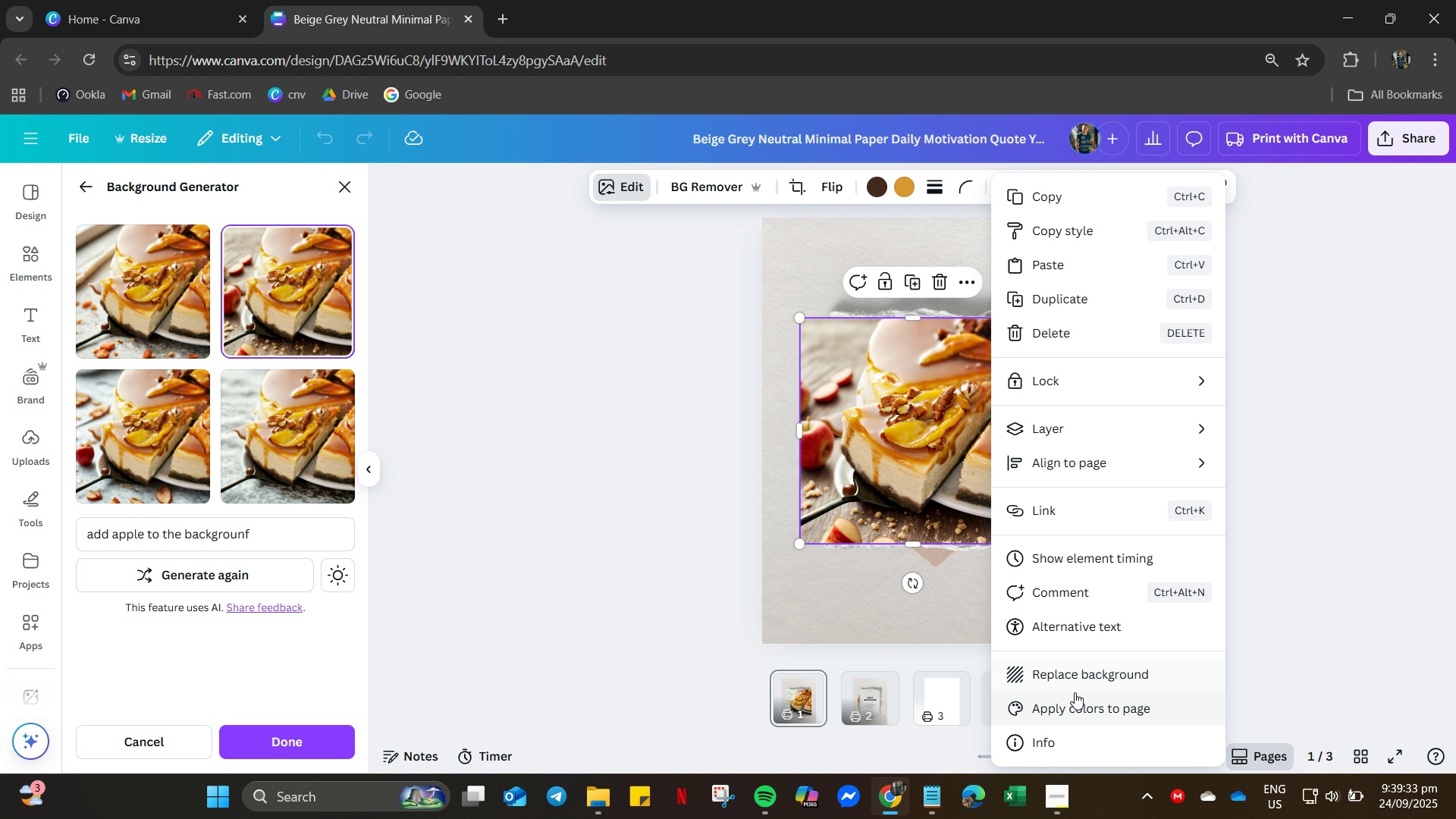 
left_click([1087, 674])
 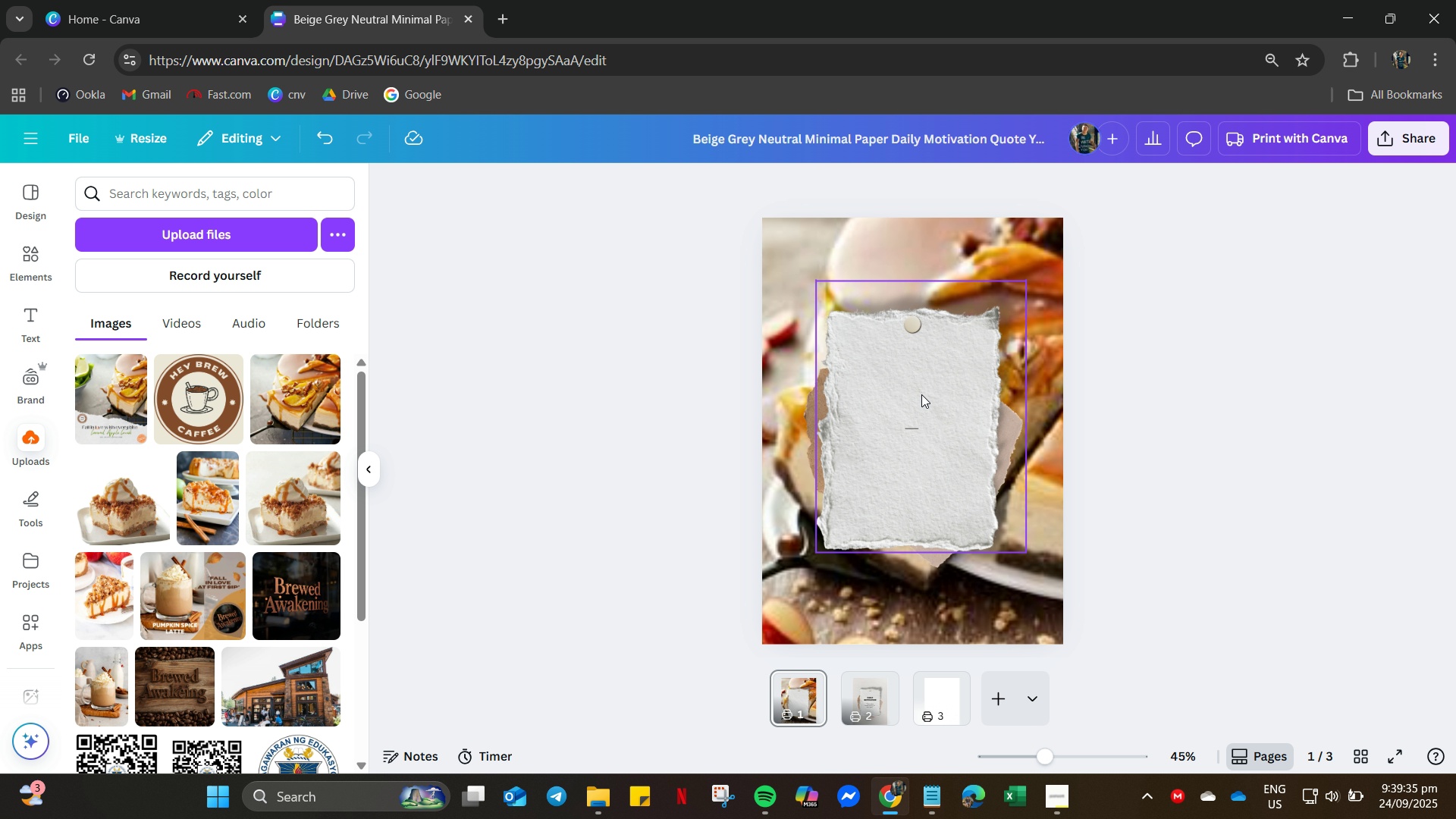 
left_click([921, 394])
 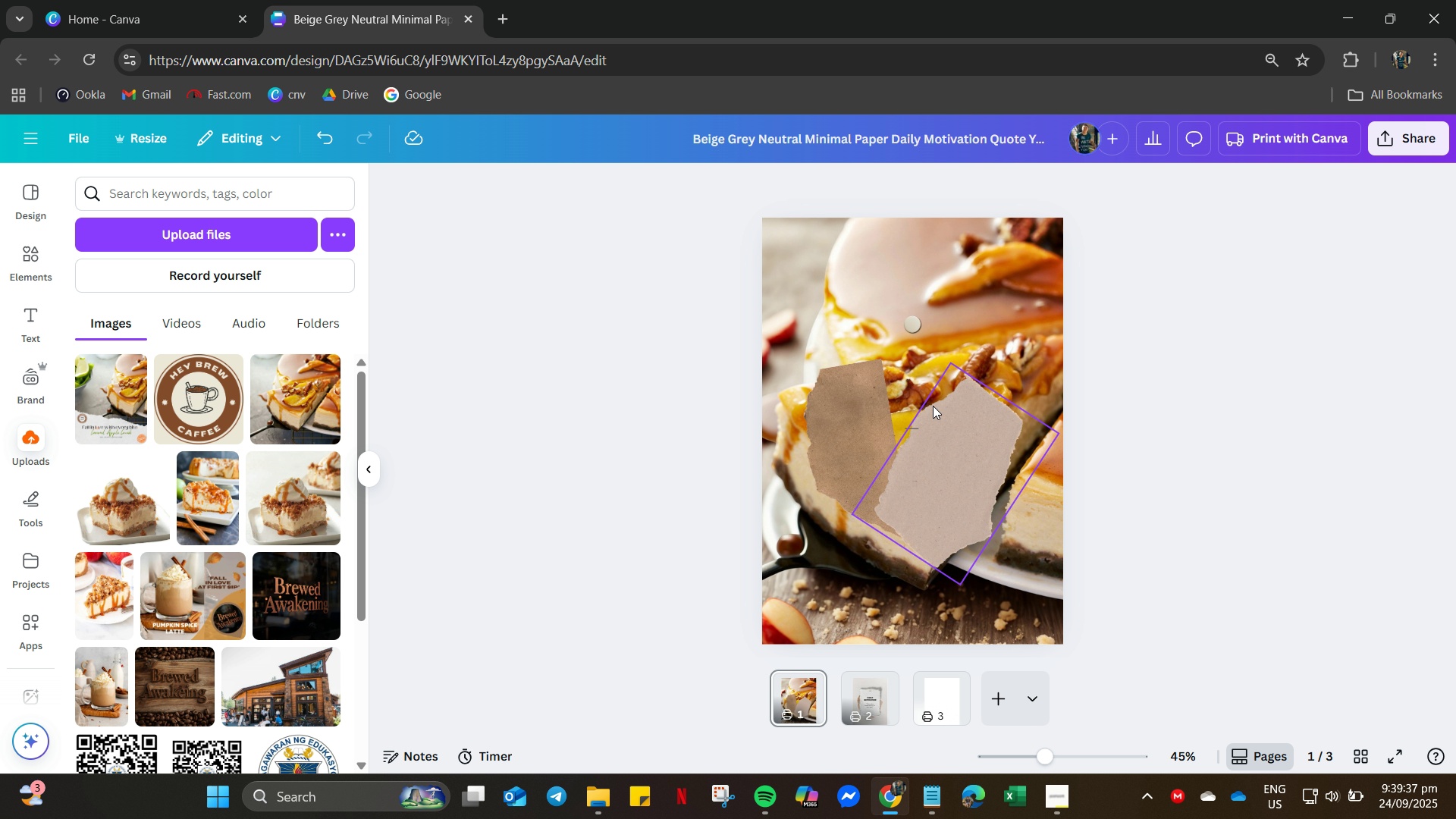 
key(Delete)
 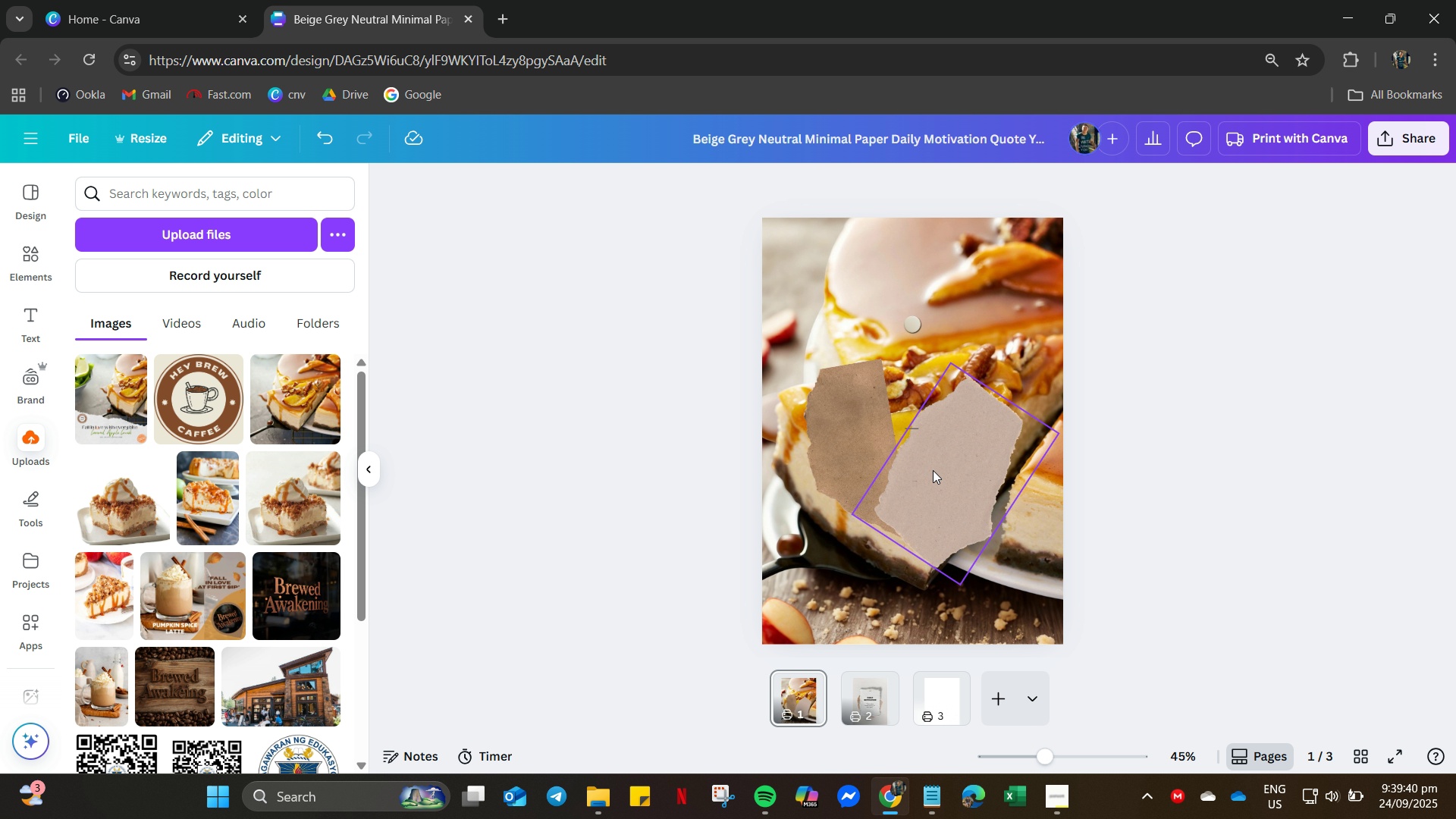 
key(Delete)
 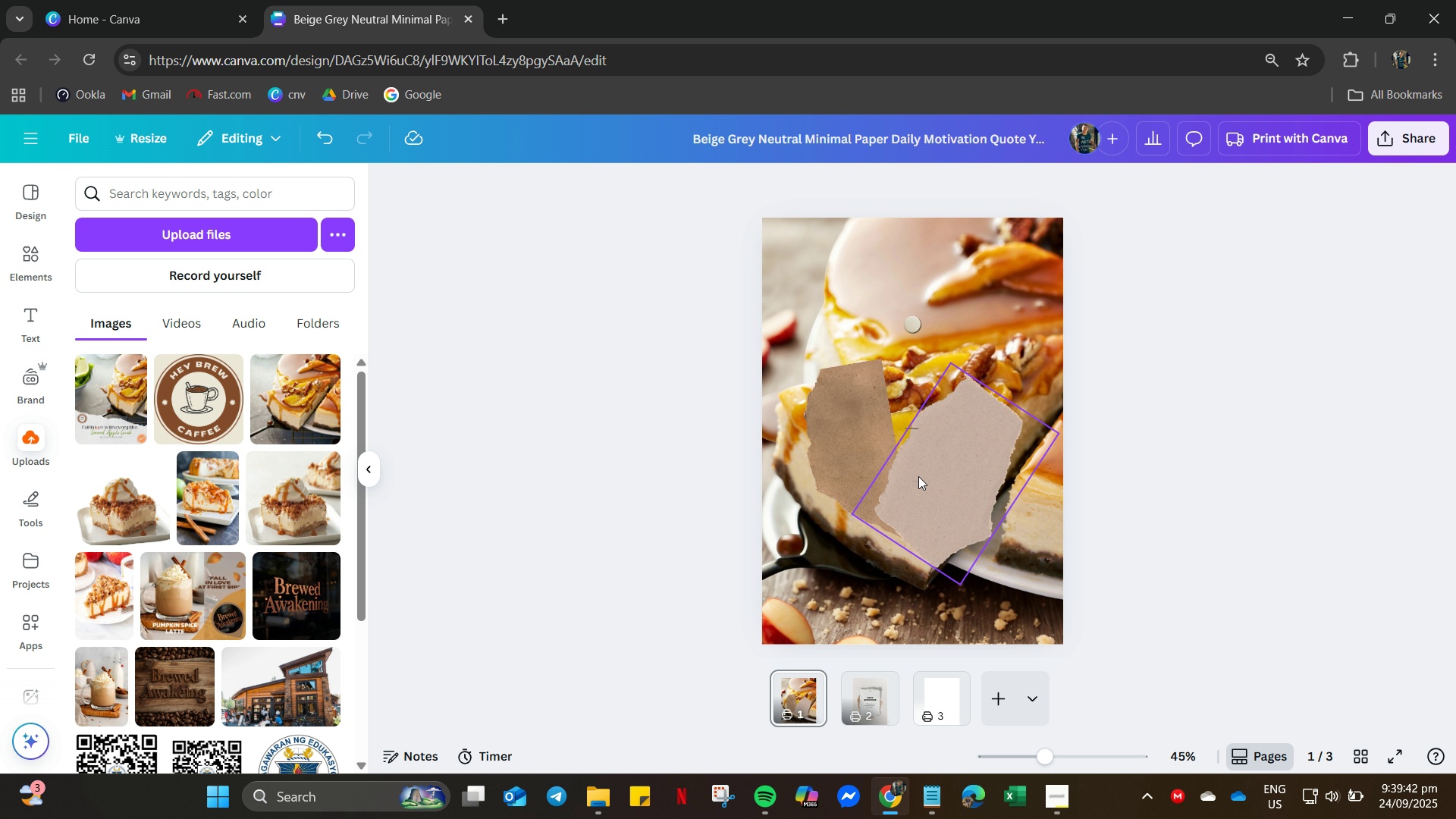 
left_click([926, 478])
 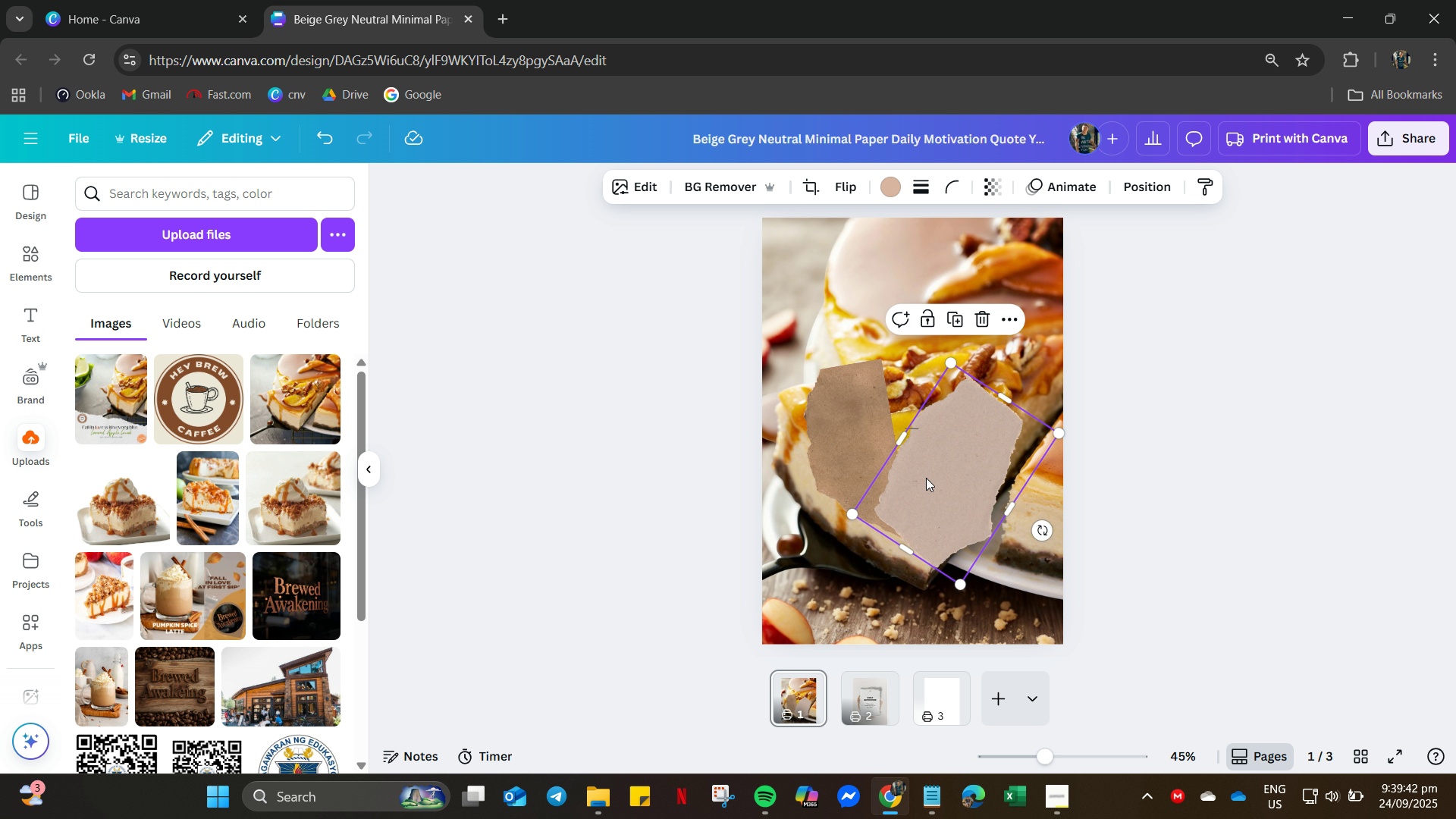 
key(Delete)
 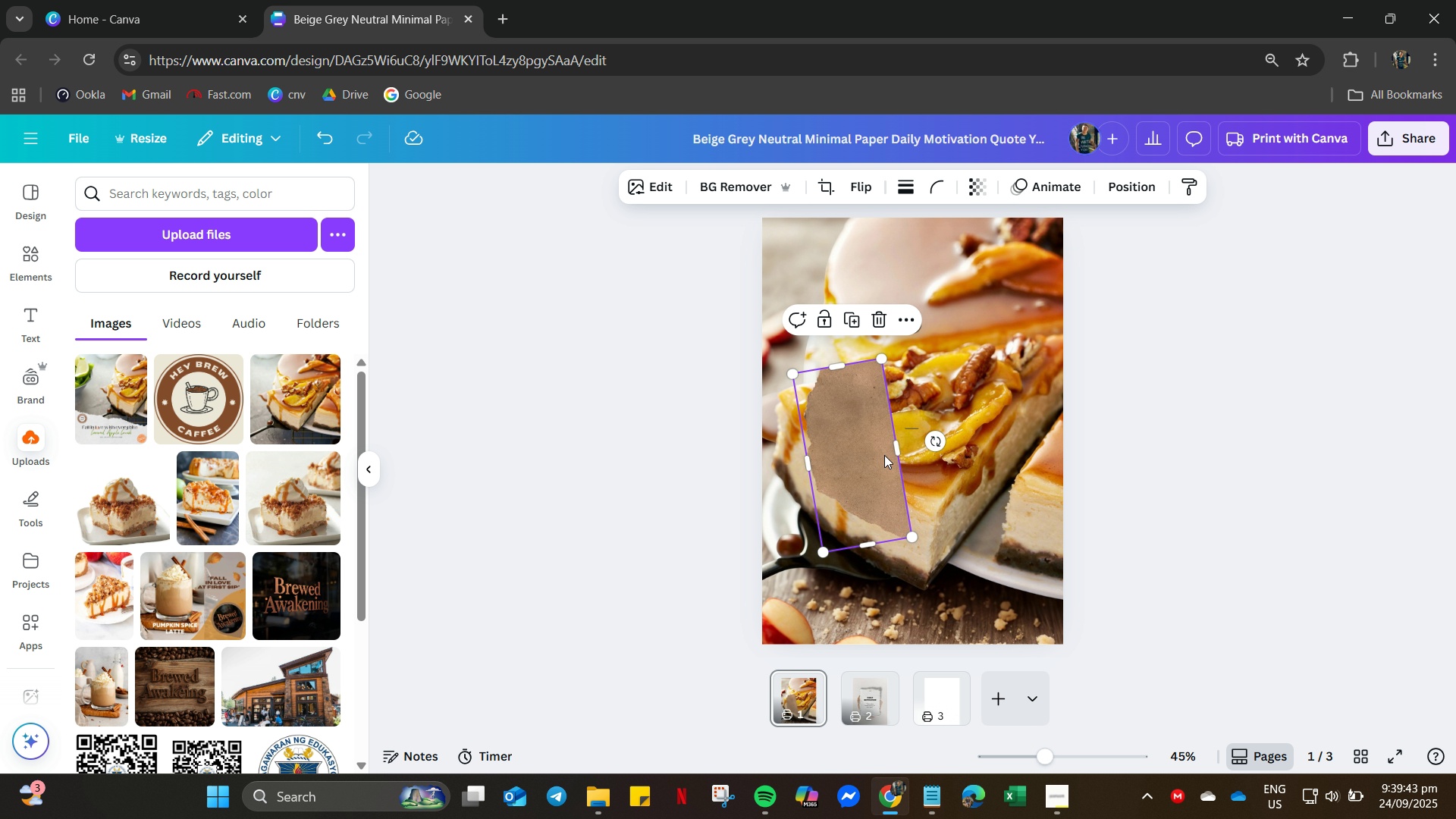 
left_click([884, 455])
 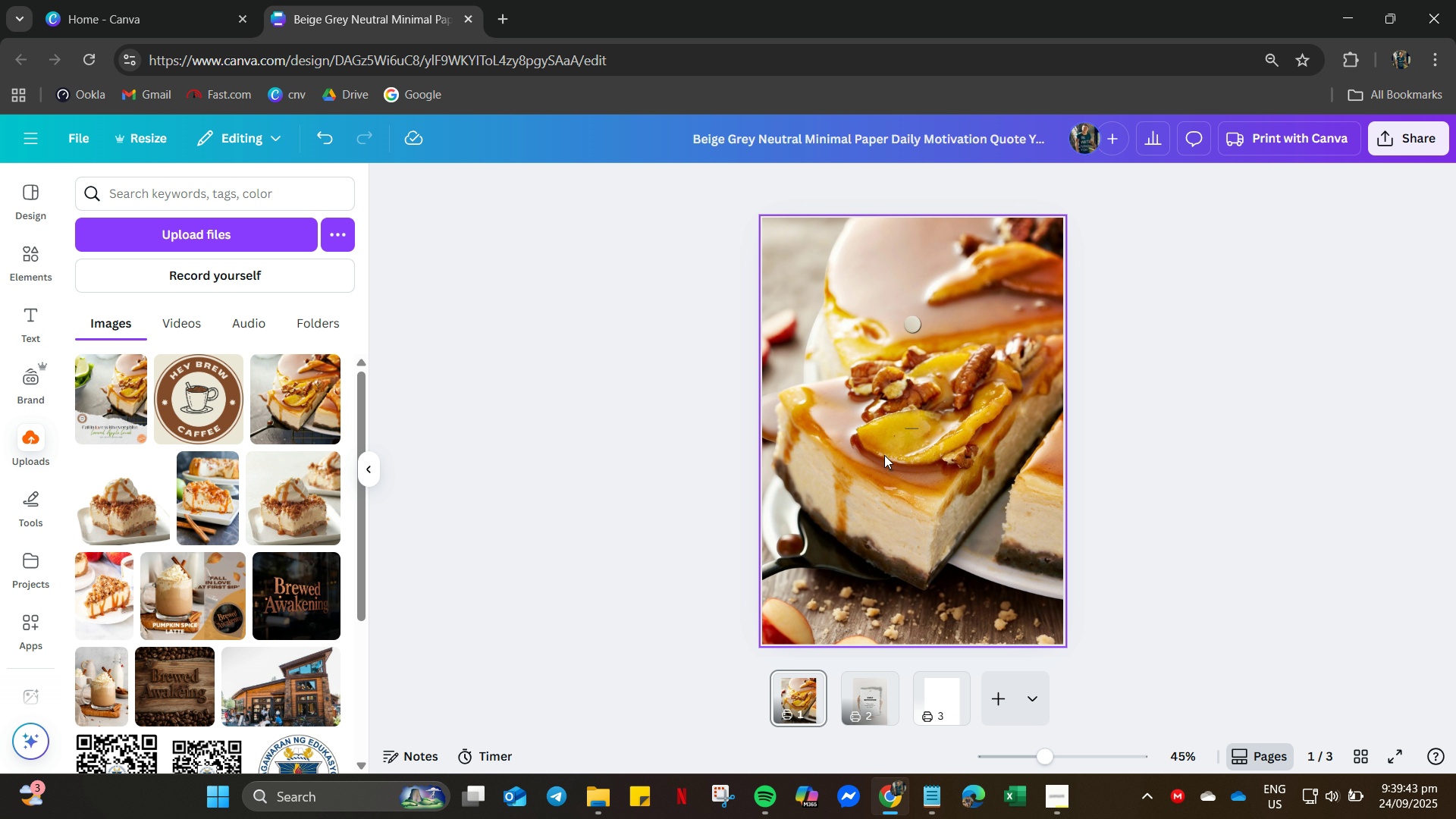 
key(Delete)
 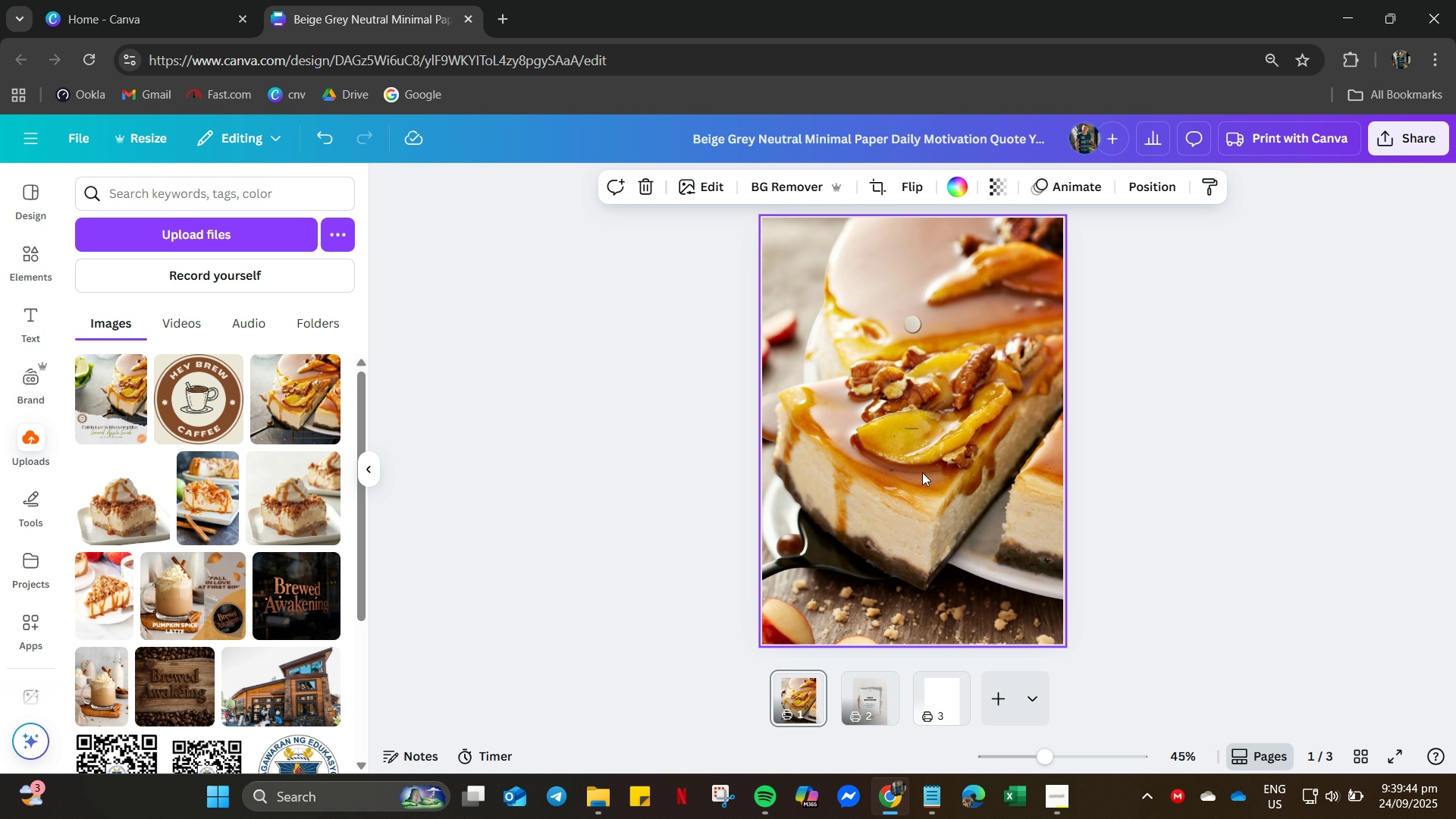 
left_click([922, 472])
 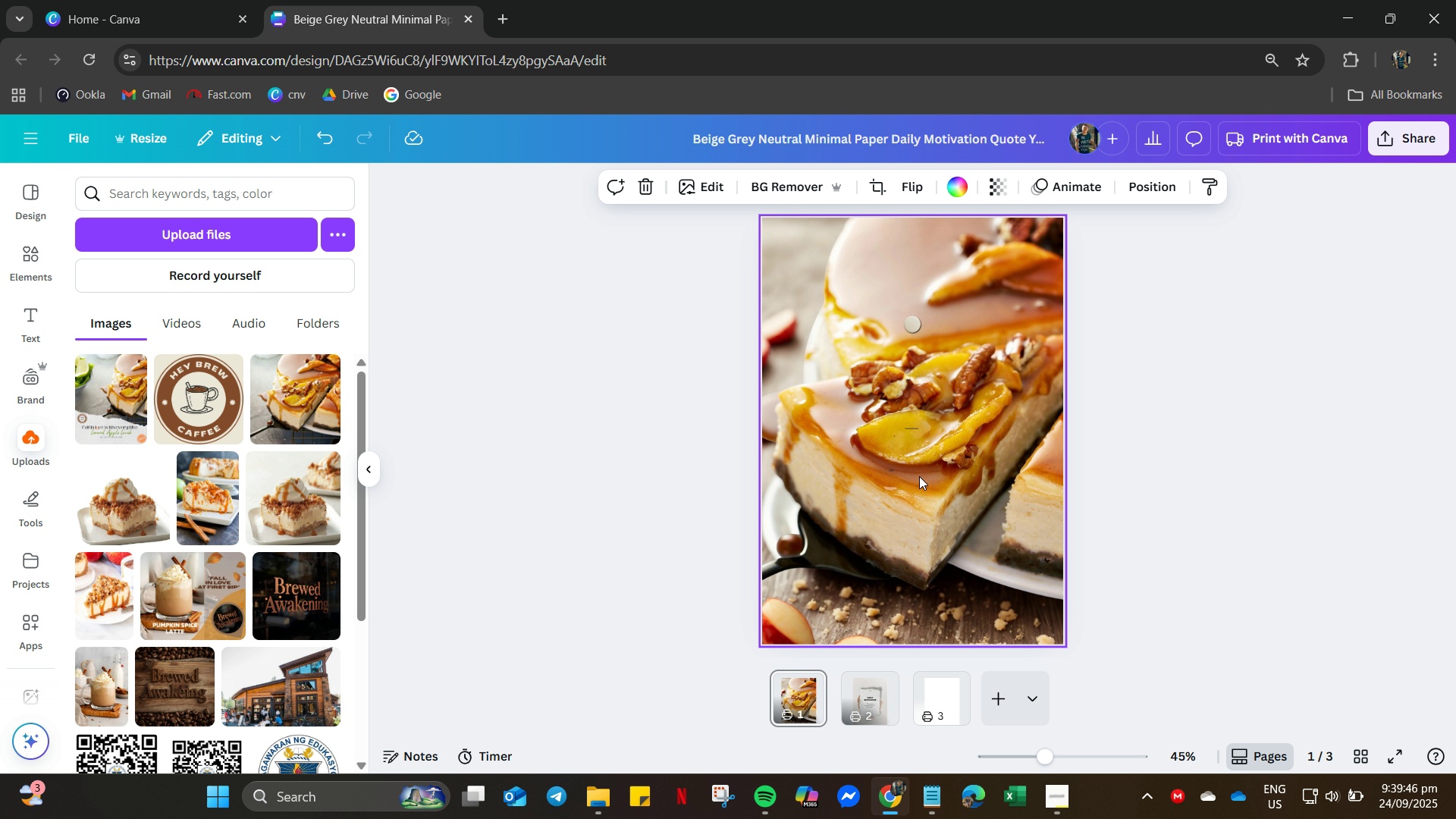 
double_click([919, 476])
 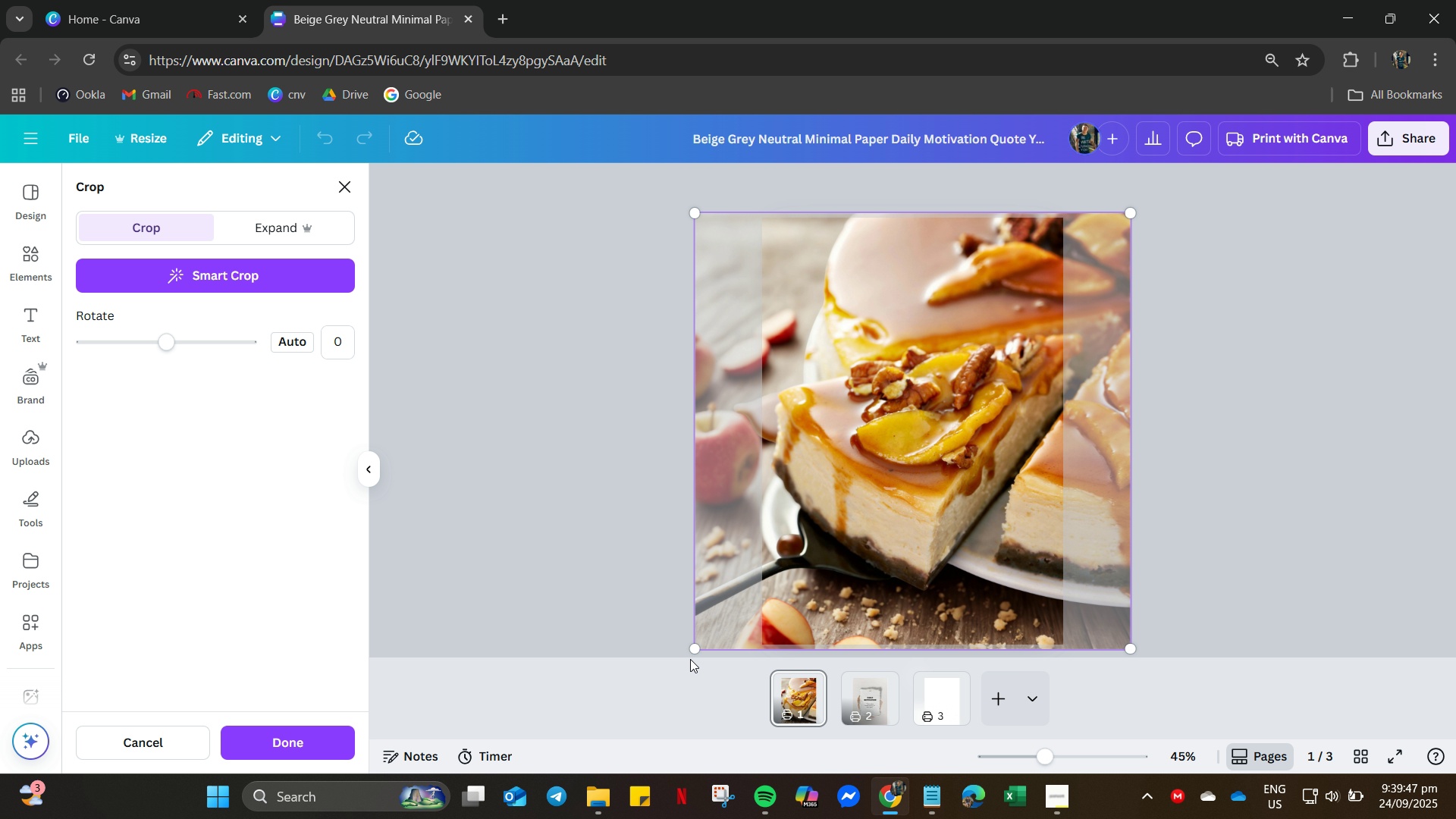 
left_click_drag(start_coordinate=[696, 654], to_coordinate=[882, 529])
 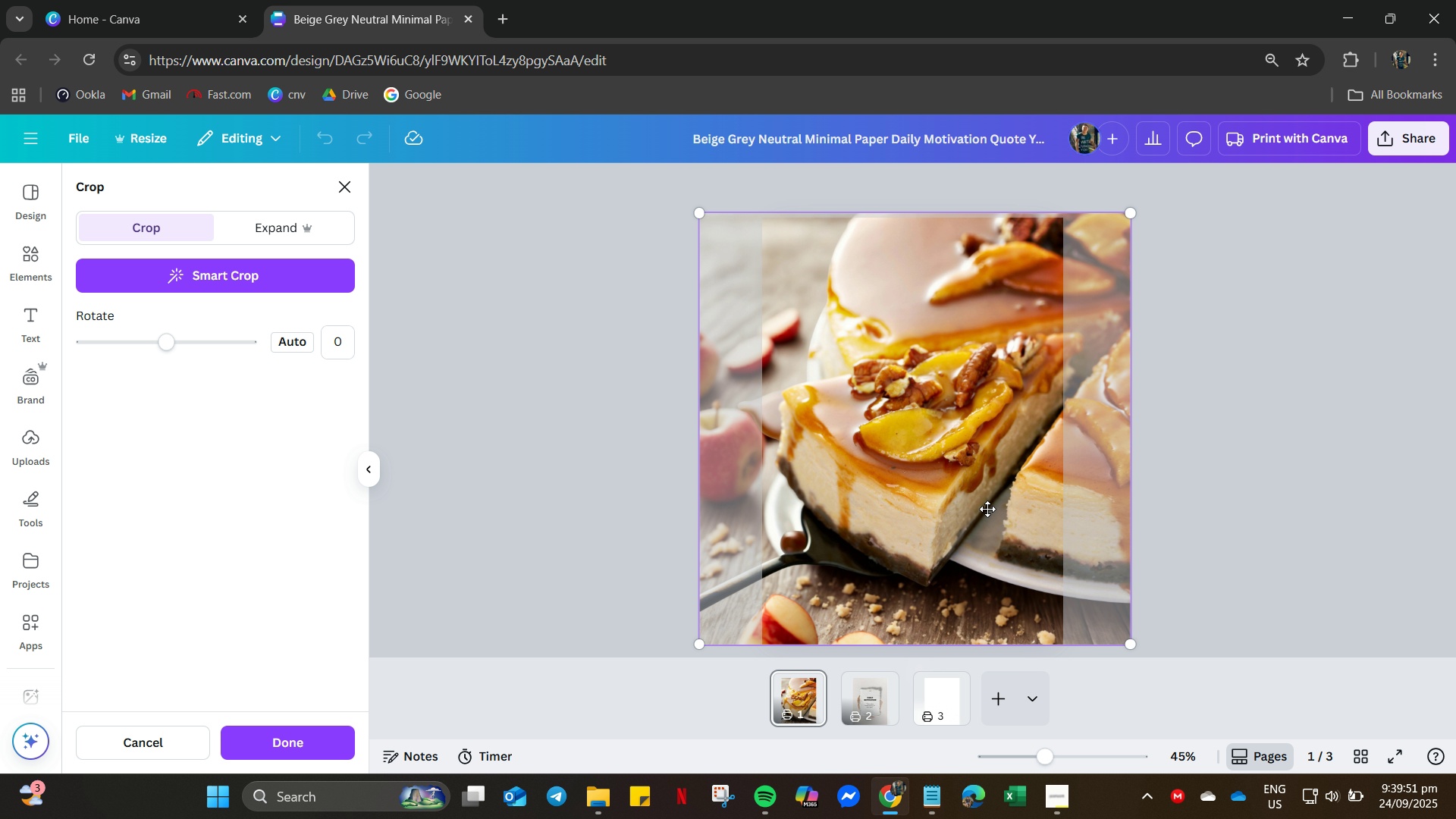 
right_click([987, 509])
 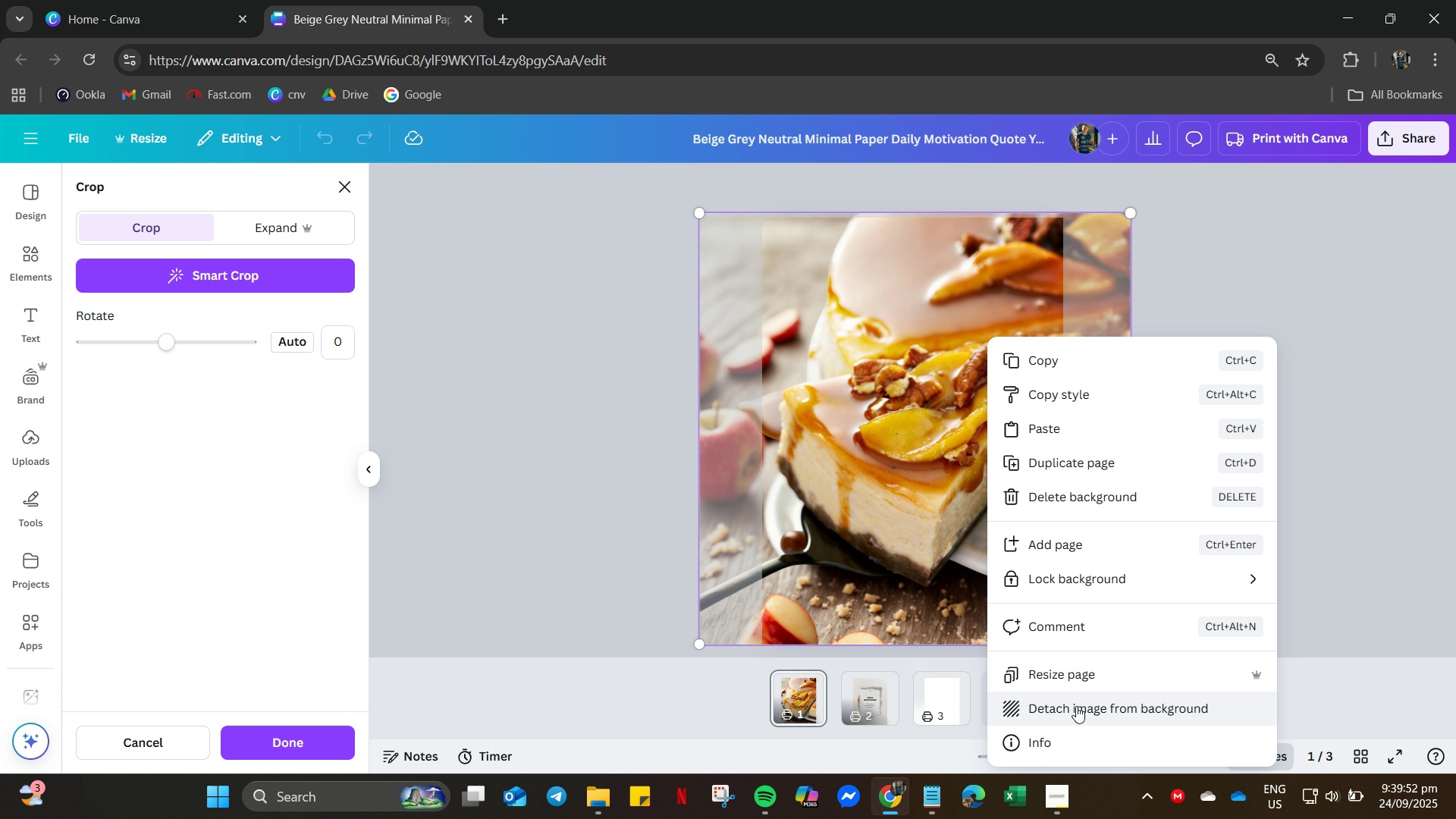 
left_click([1076, 706])
 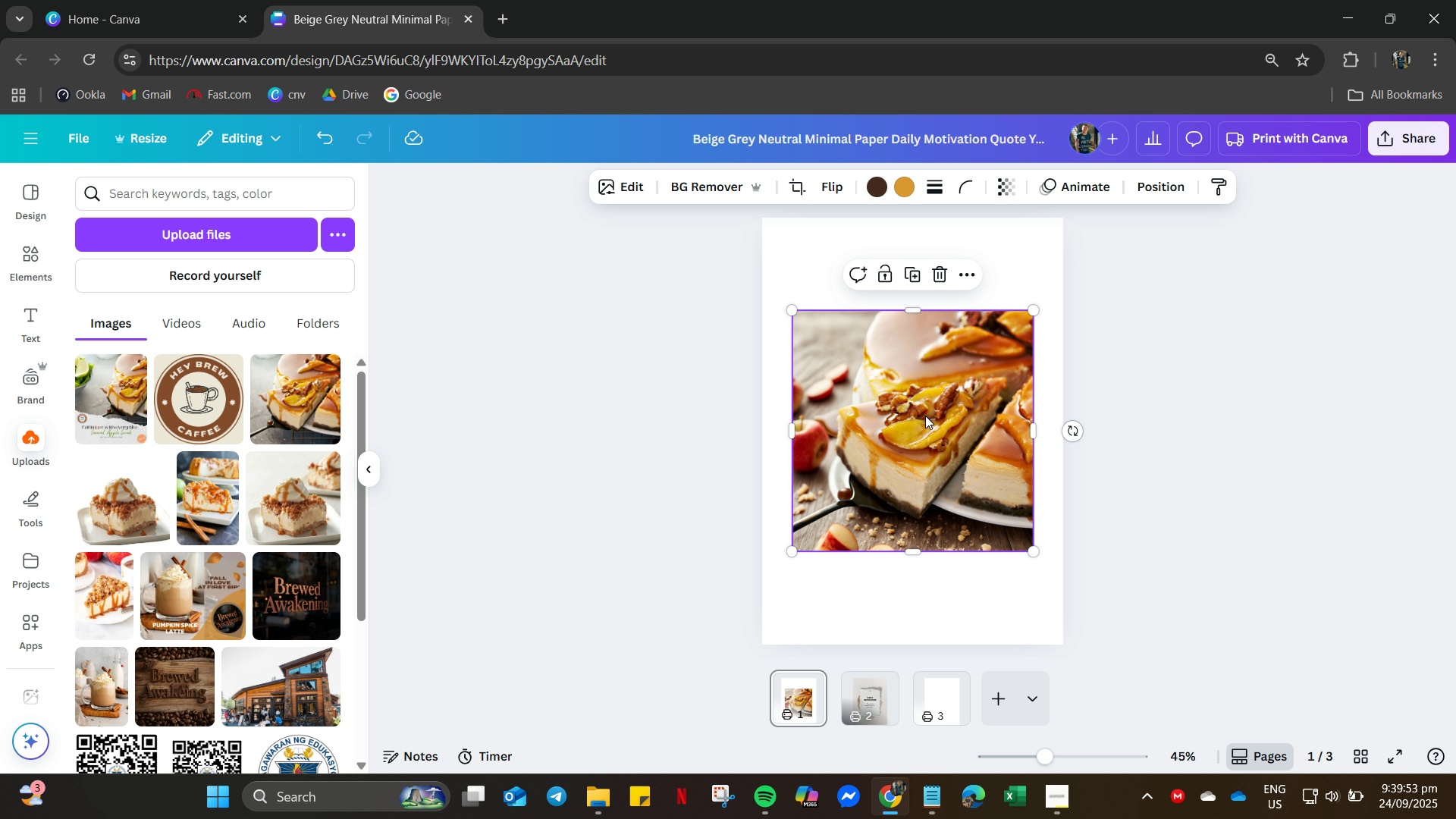 
left_click_drag(start_coordinate=[932, 412], to_coordinate=[955, 323])
 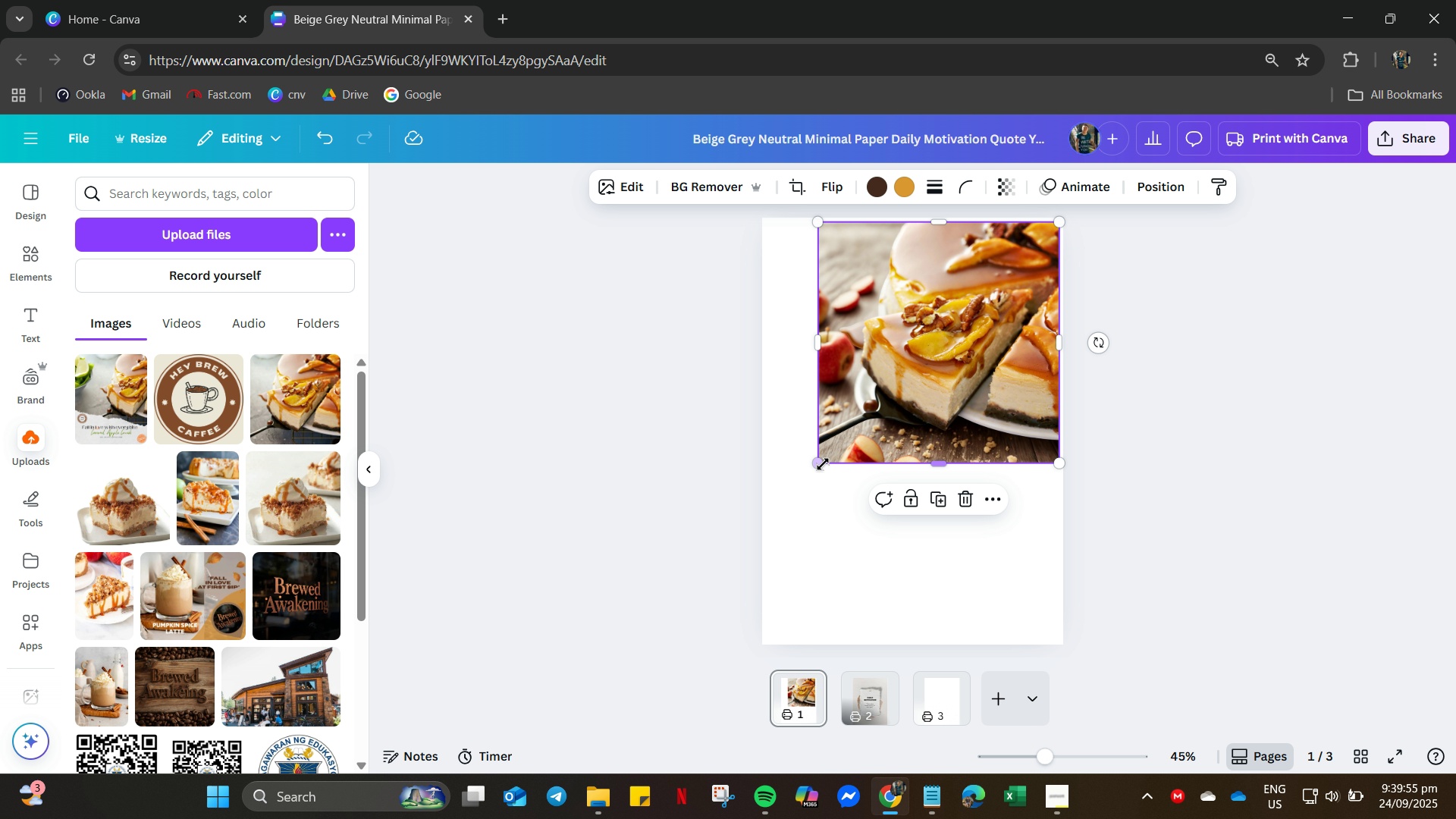 
left_click_drag(start_coordinate=[823, 464], to_coordinate=[765, 507])
 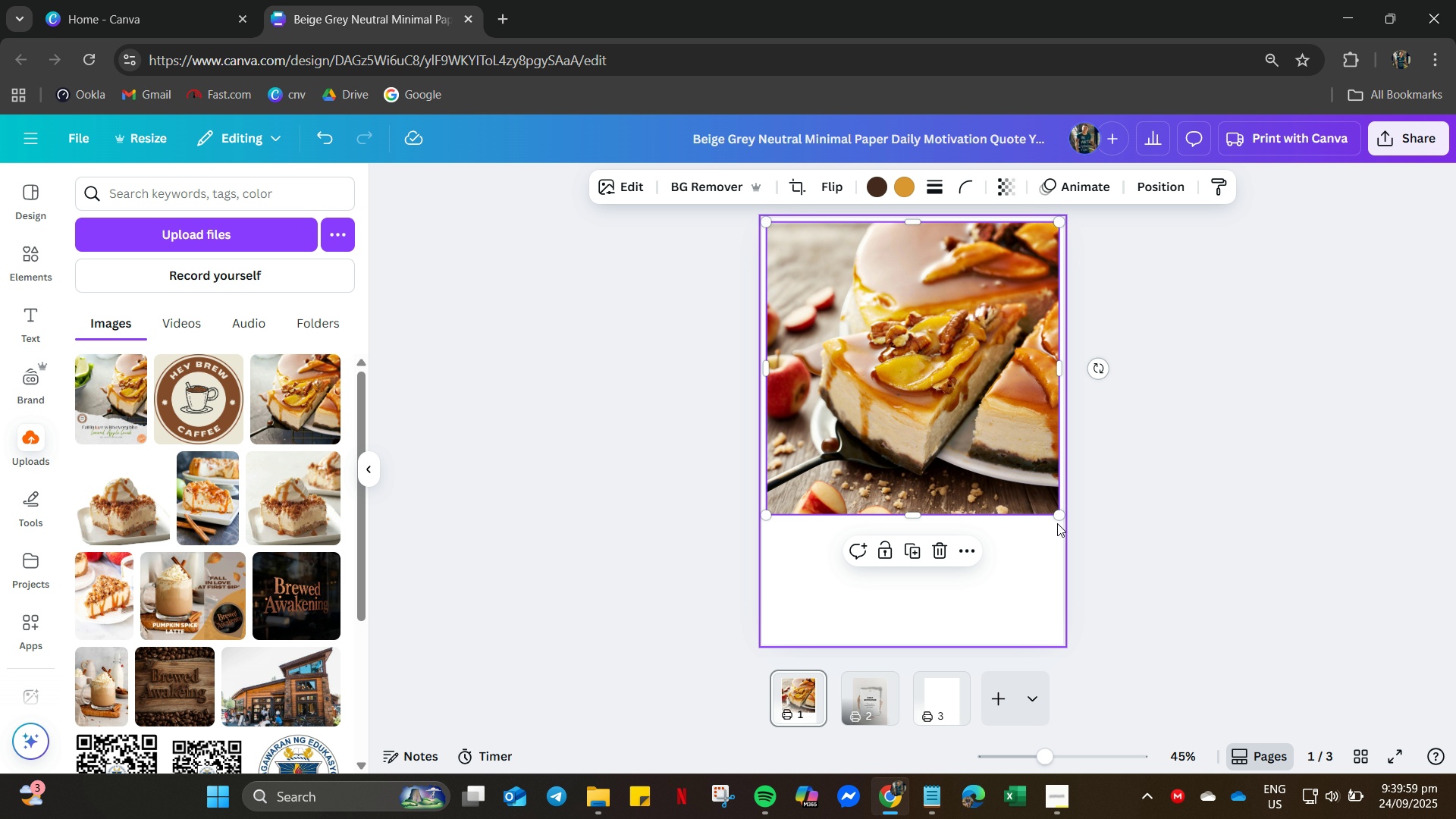 
left_click_drag(start_coordinate=[1059, 521], to_coordinate=[1068, 526])
 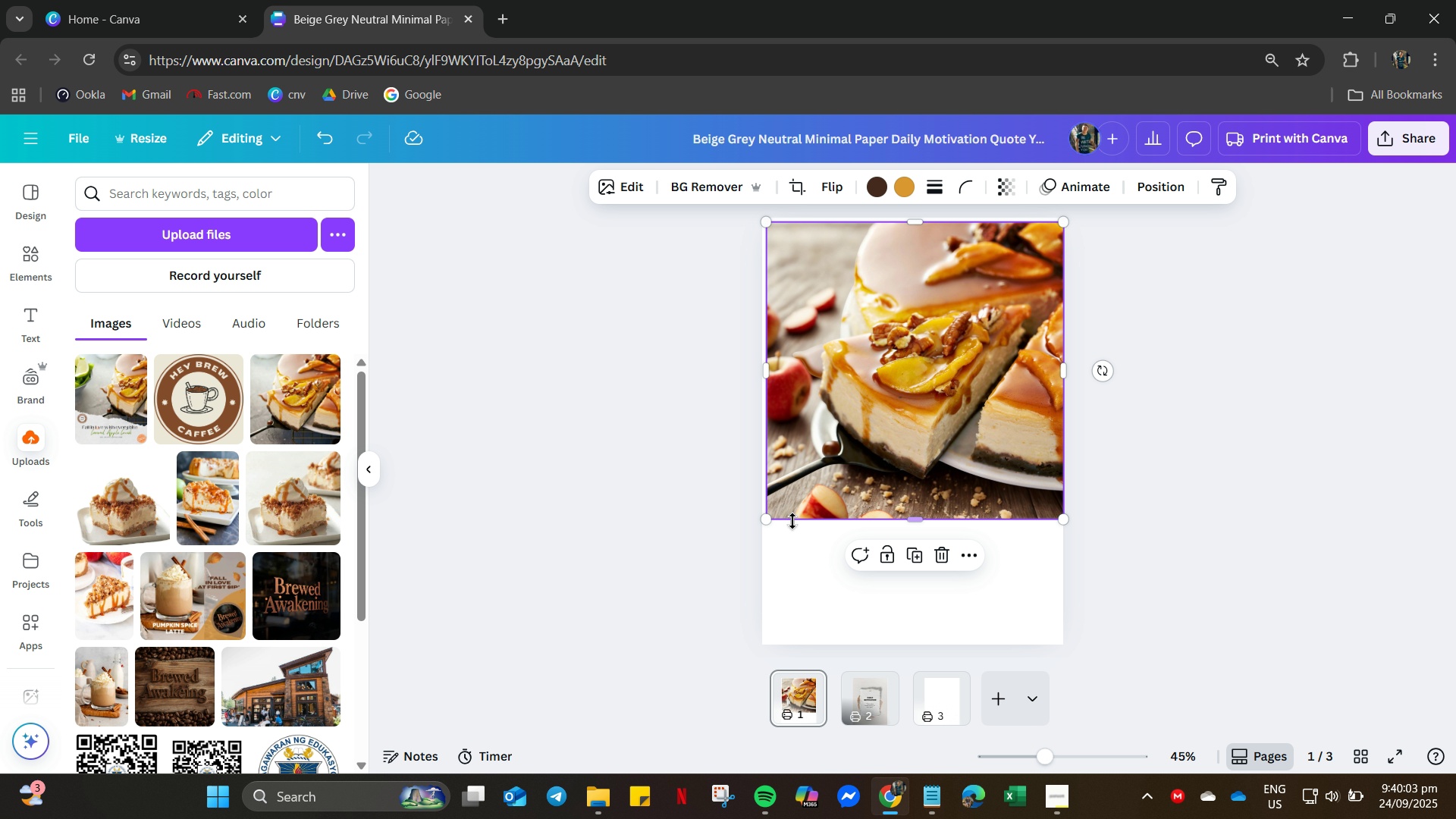 
mouse_move([772, 522])
 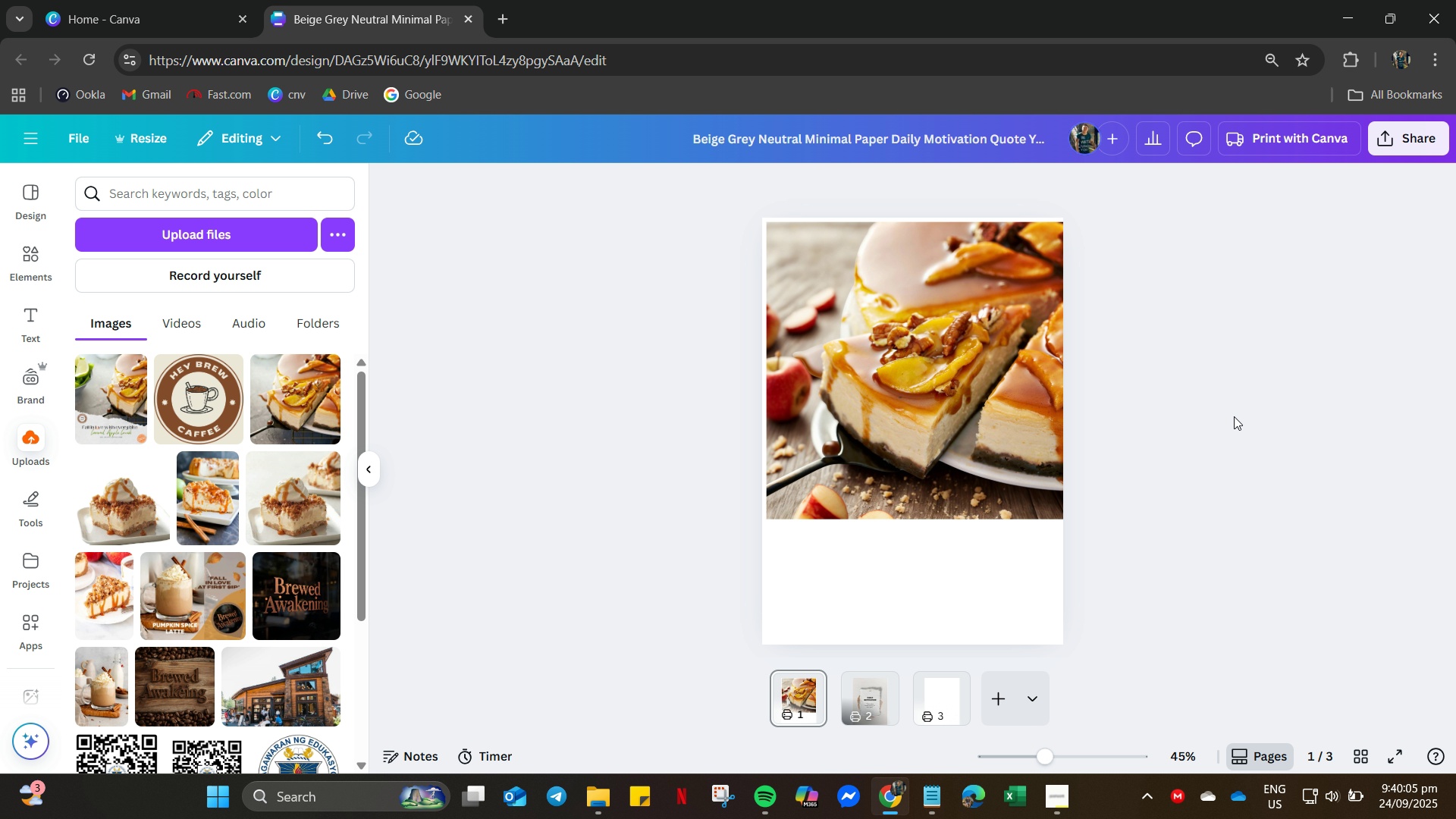 
left_click([1234, 416])
 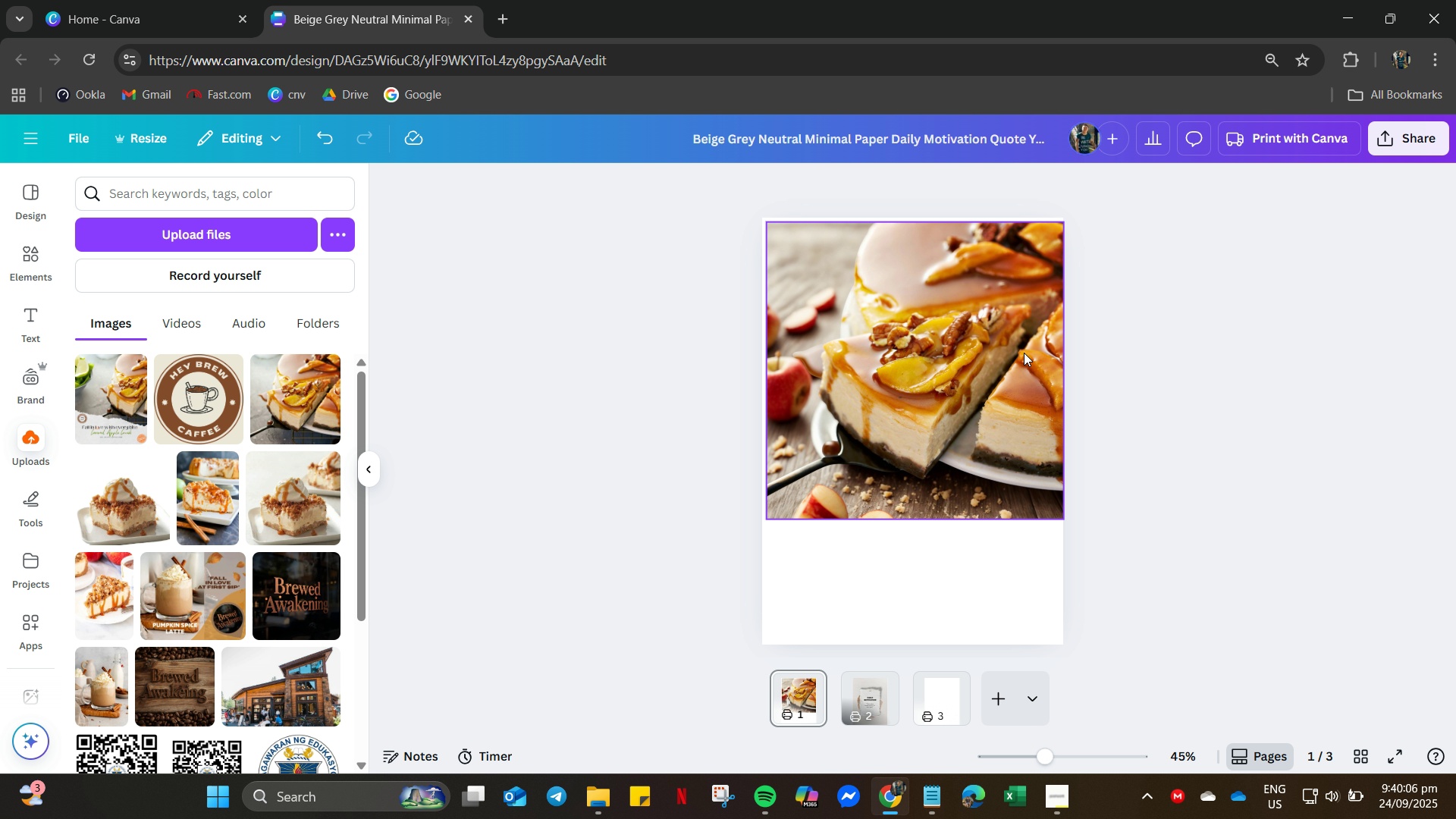 
left_click_drag(start_coordinate=[1021, 353], to_coordinate=[1013, 347])
 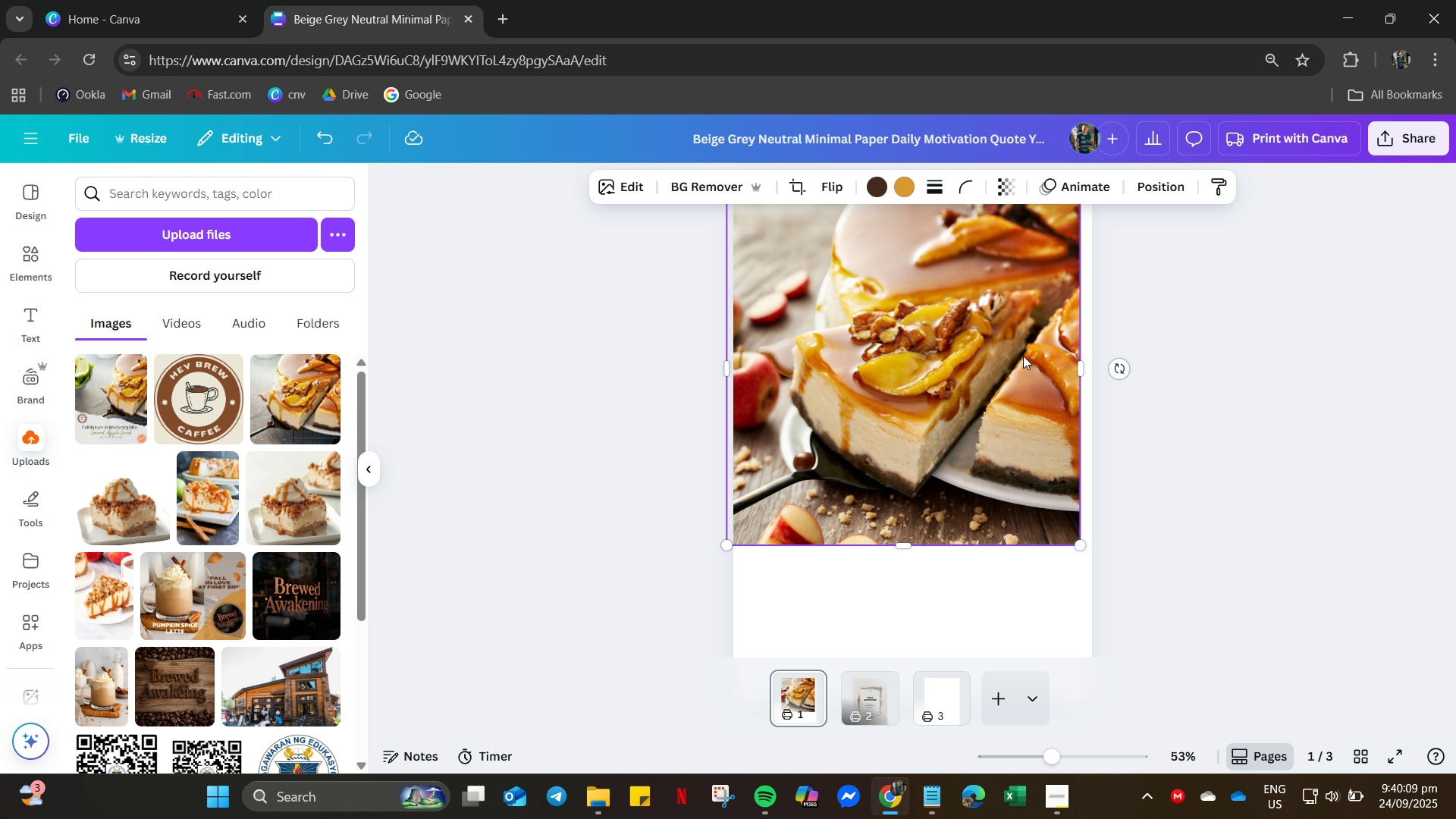 
hold_key(key=ControlLeft, duration=0.52)
scroll: coordinate [1023, 356], scroll_direction: up, amount: 5.0
 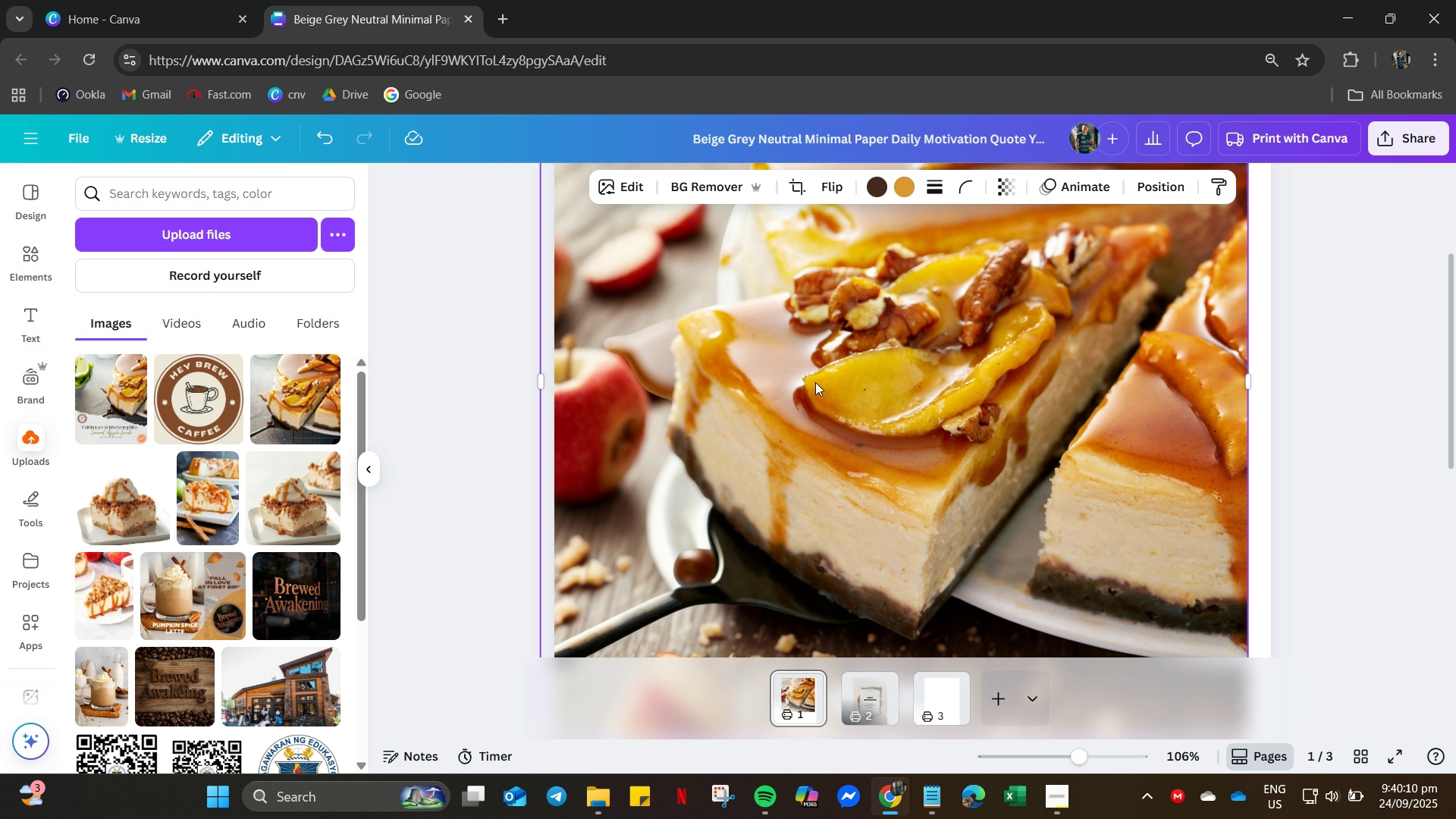 
left_click_drag(start_coordinate=[821, 382], to_coordinate=[834, 388])
 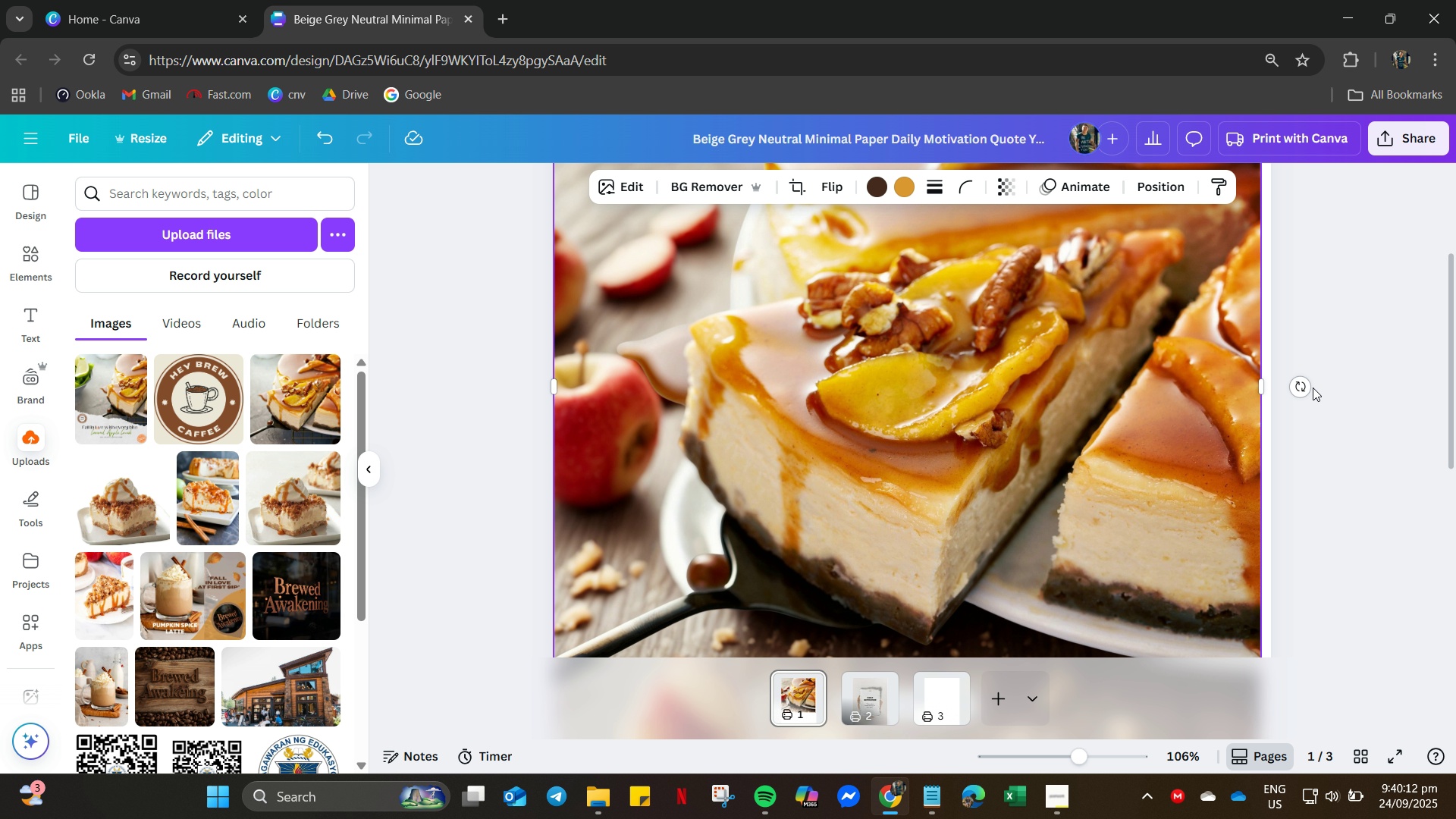 
scroll: coordinate [1287, 305], scroll_direction: up, amount: 9.0
 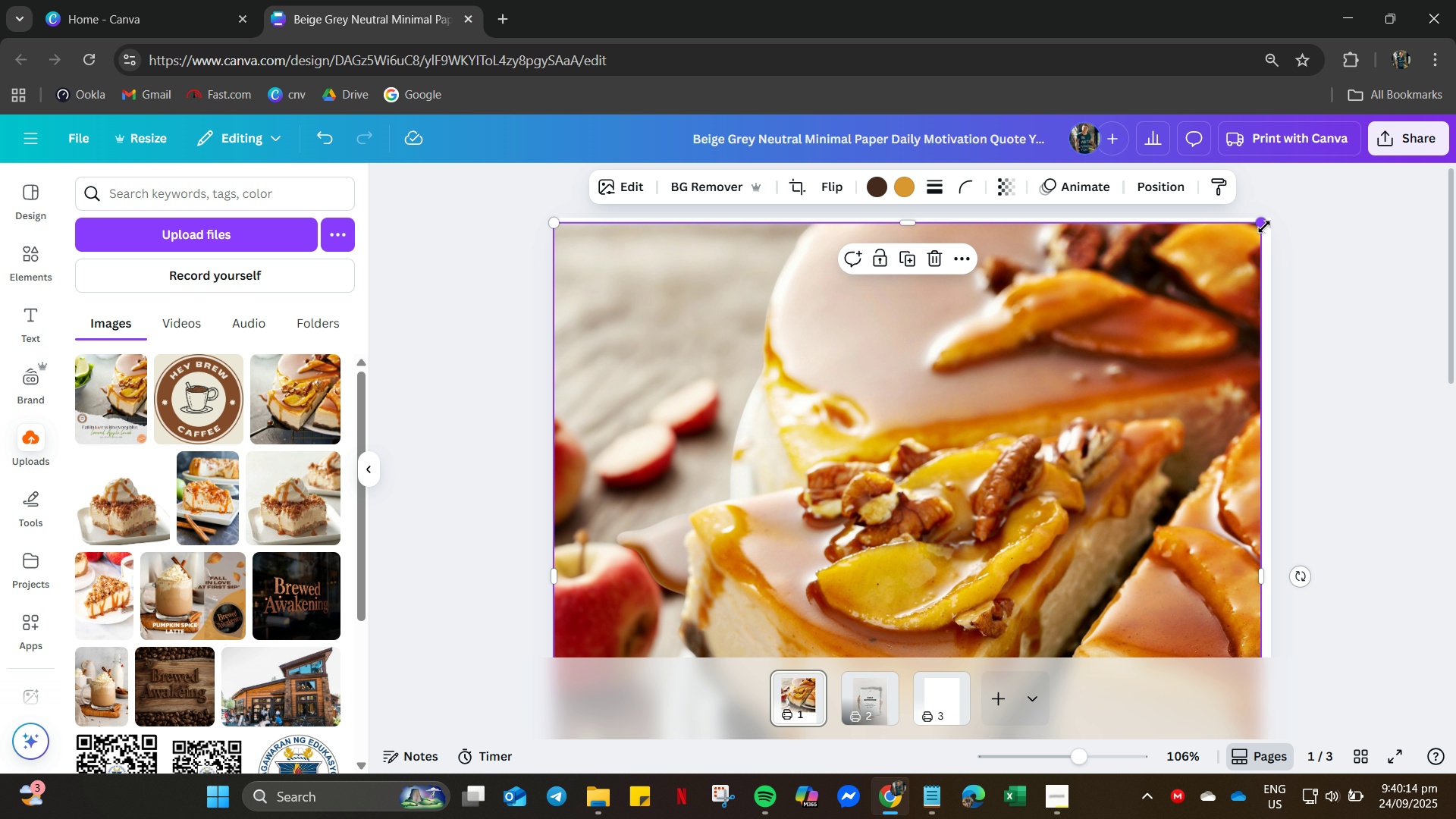 
left_click_drag(start_coordinate=[1264, 227], to_coordinate=[1276, 220])
 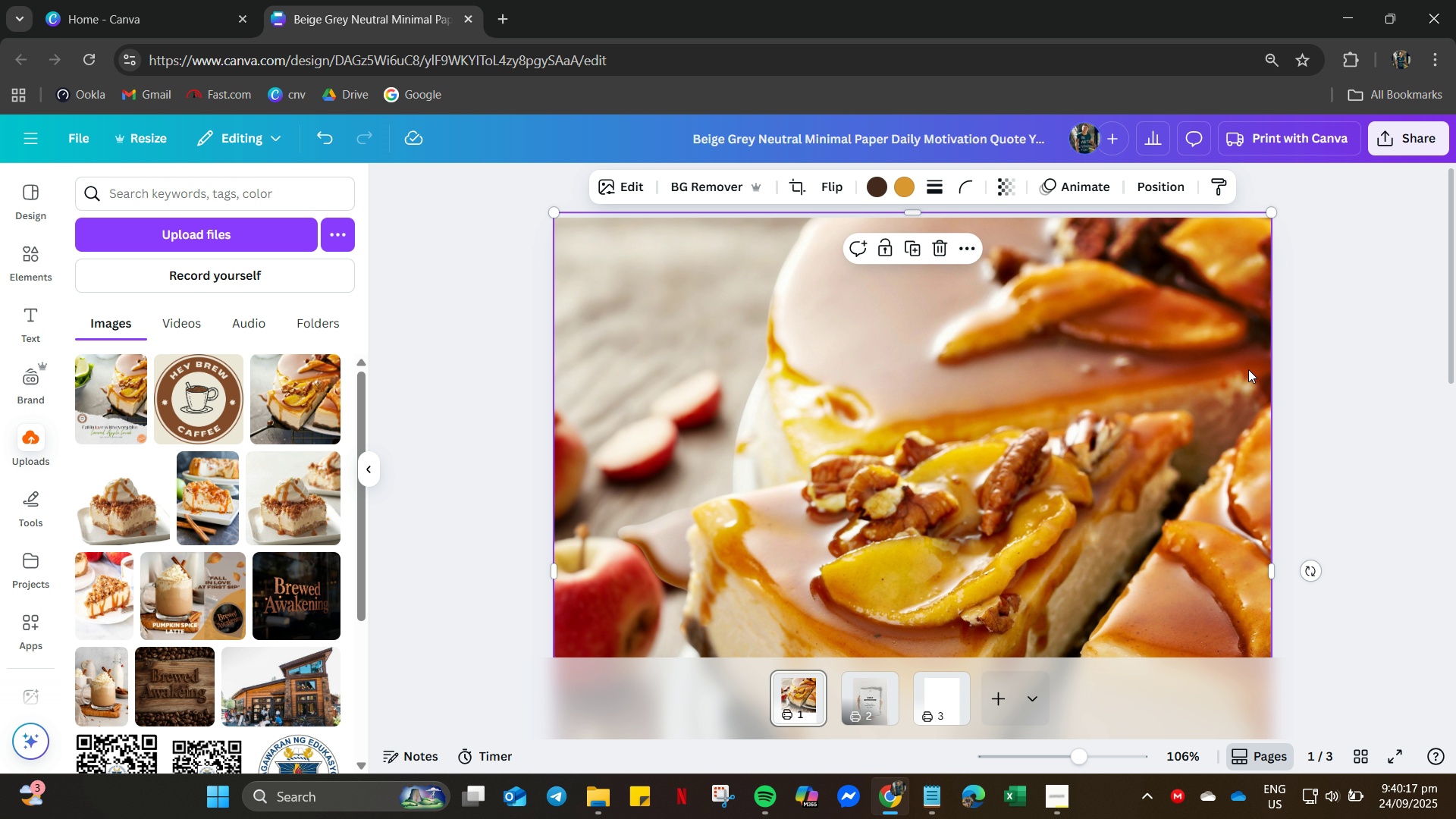 
key(ArrowDown)
 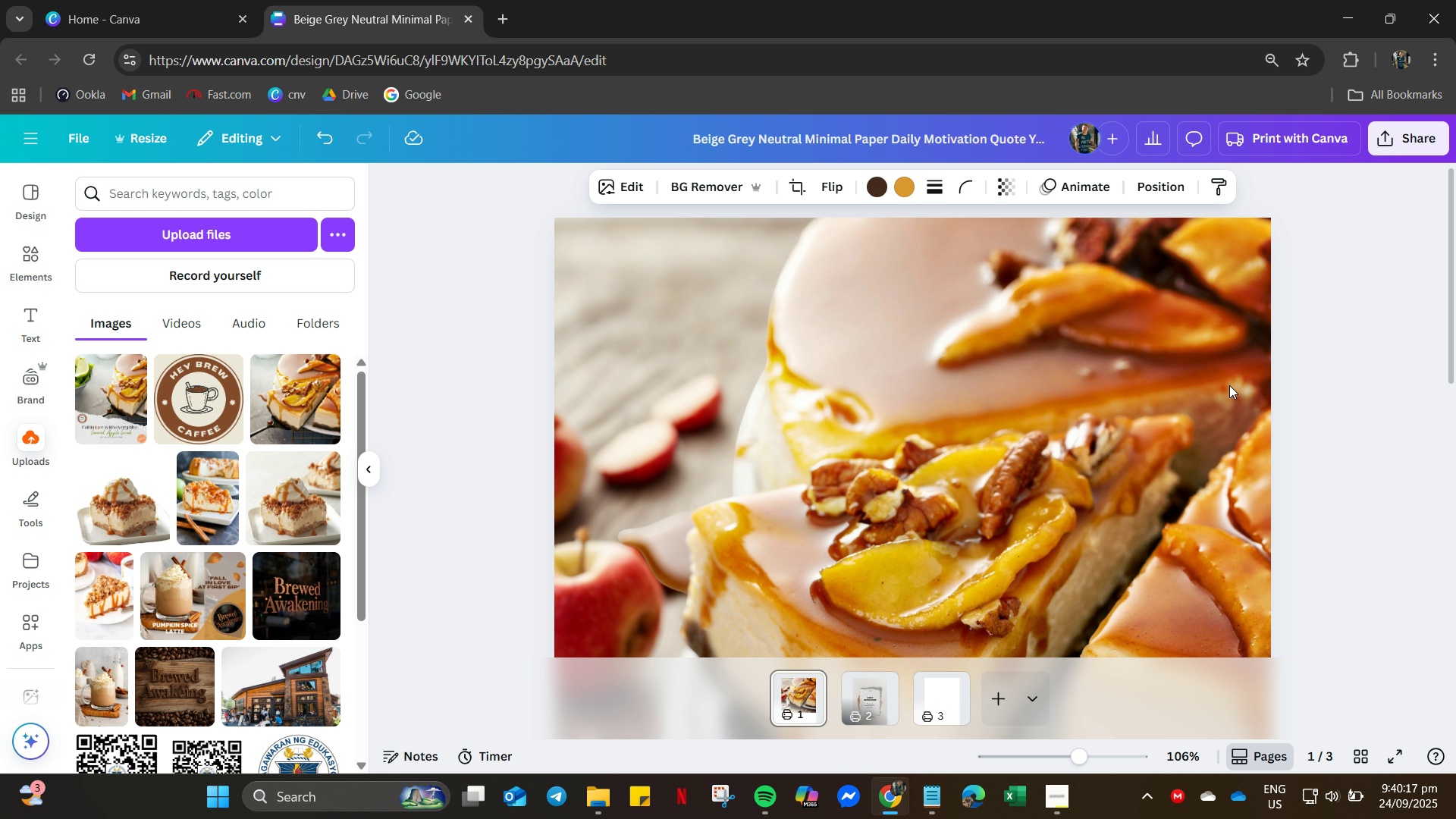 
key(ArrowDown)
 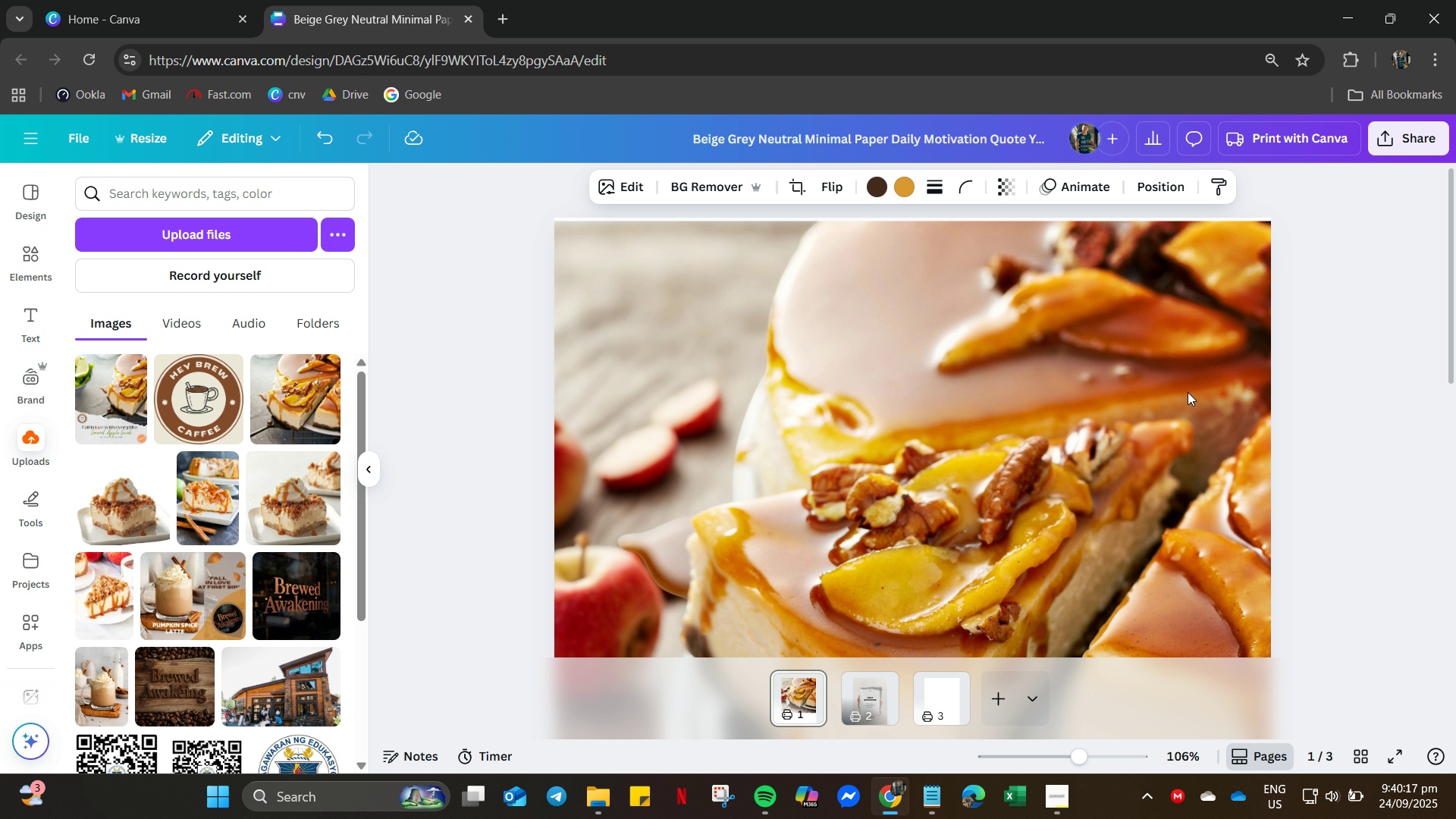 
key(ArrowDown)
 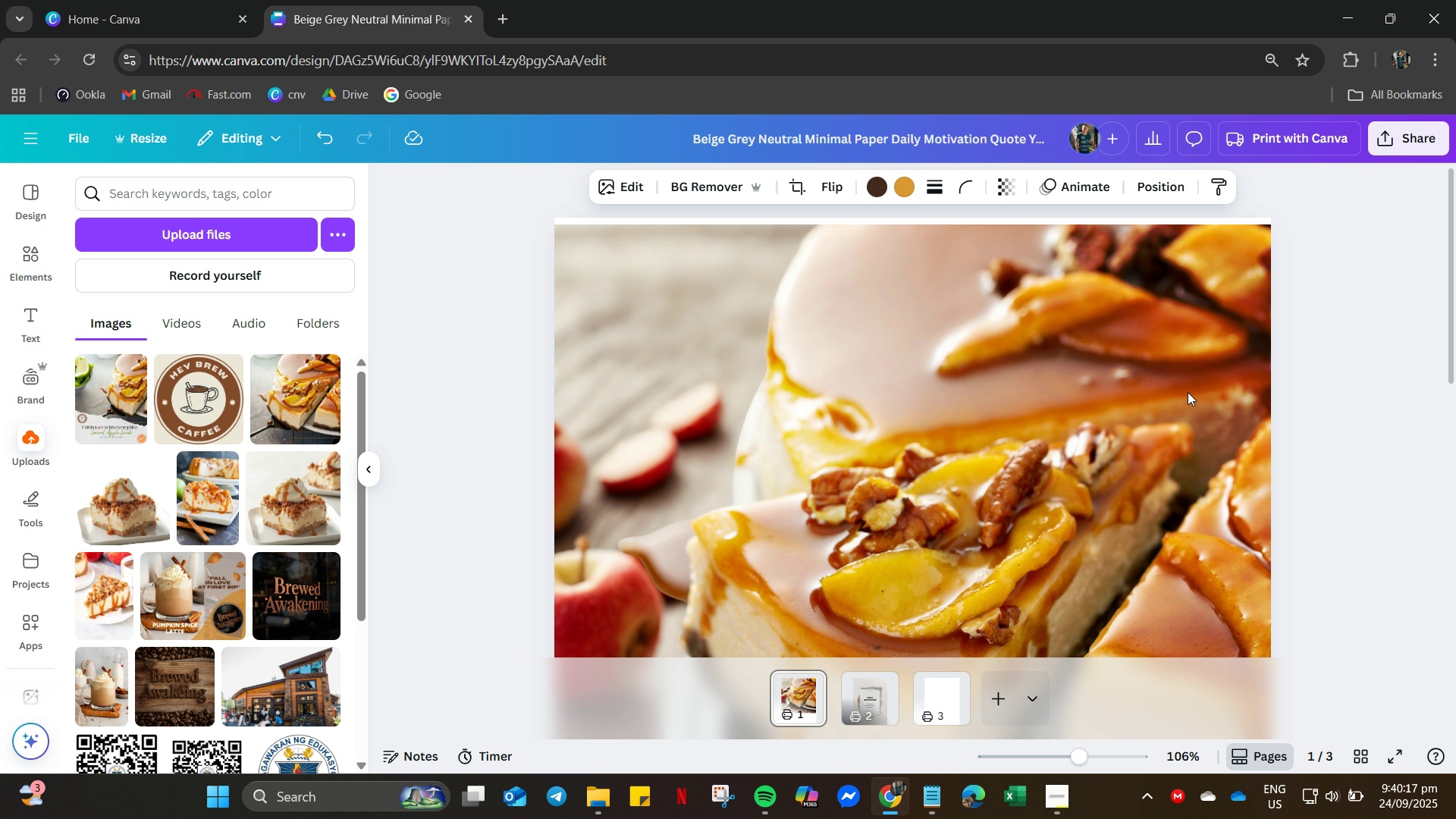 
key(ArrowDown)
 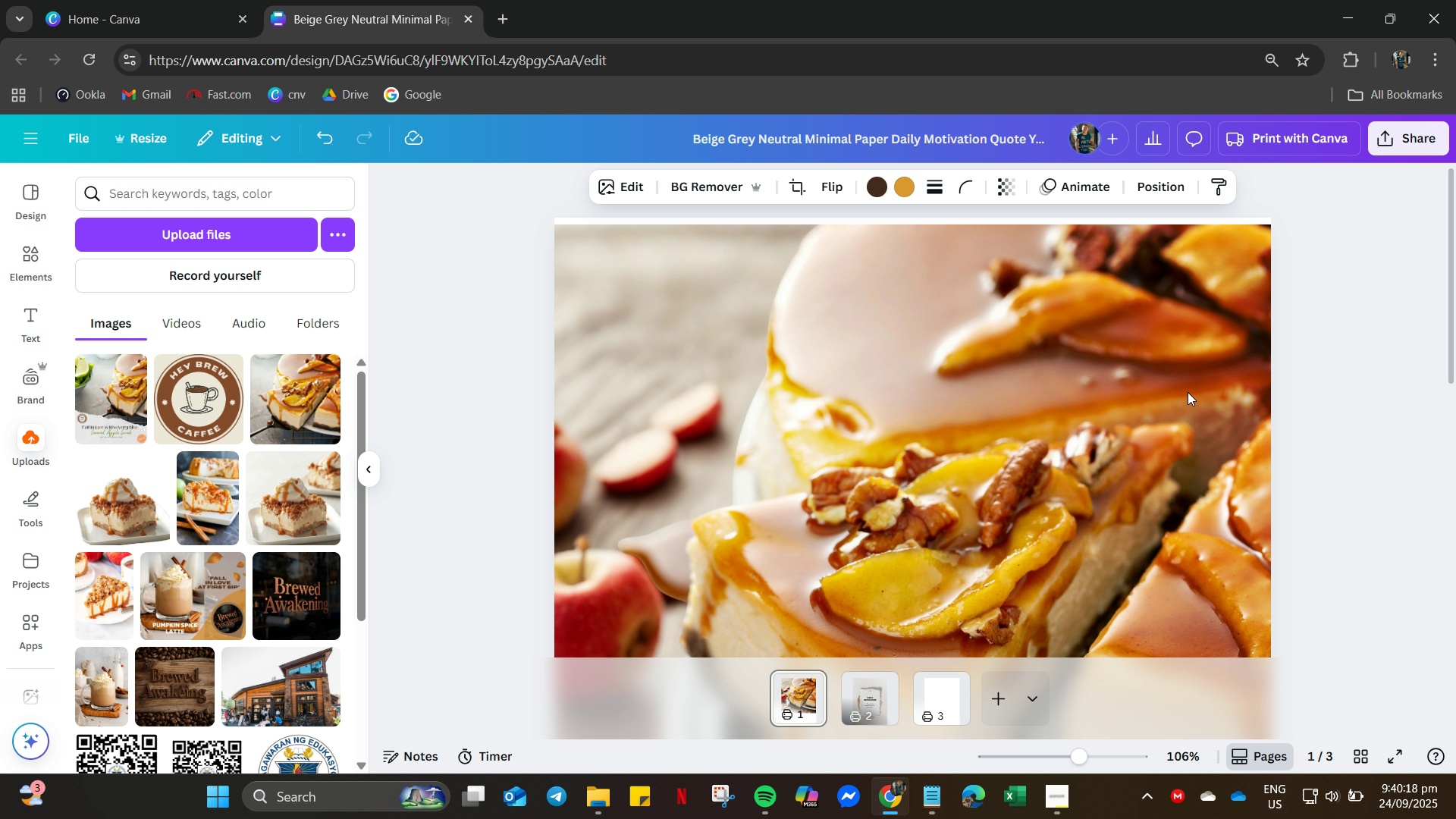 
key(ArrowUp)
 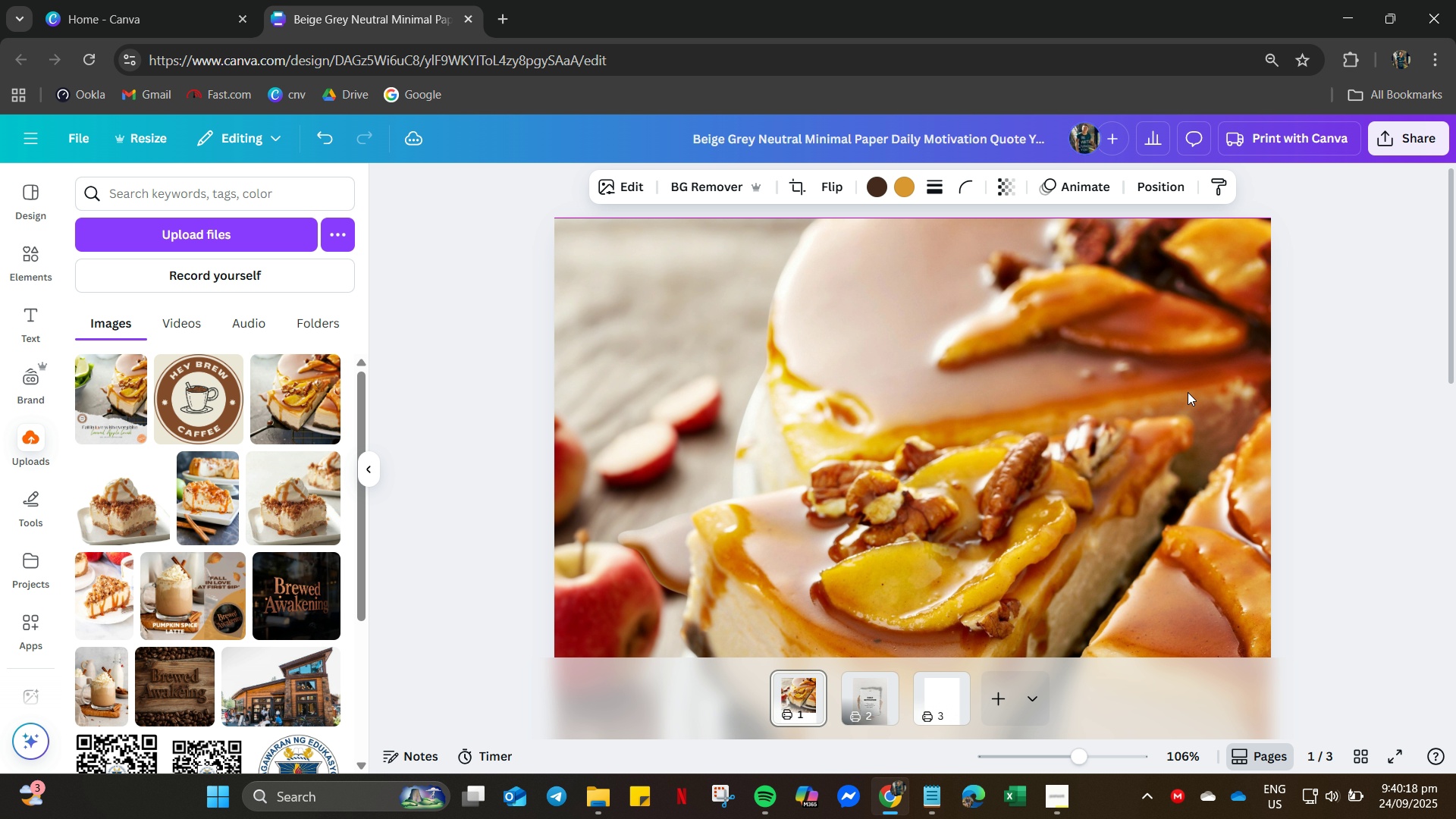 
key(ArrowUp)
 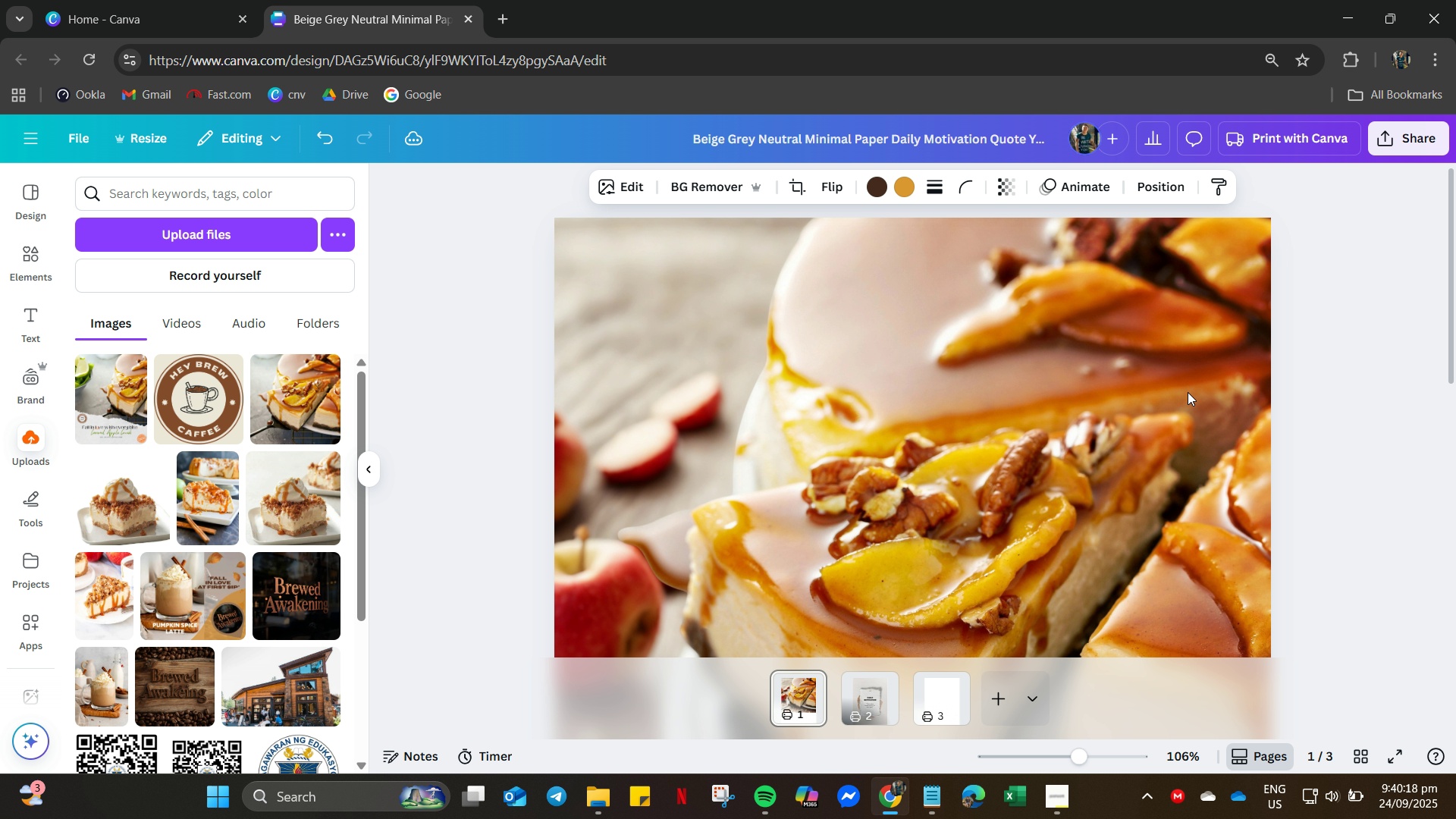 
key(ArrowUp)
 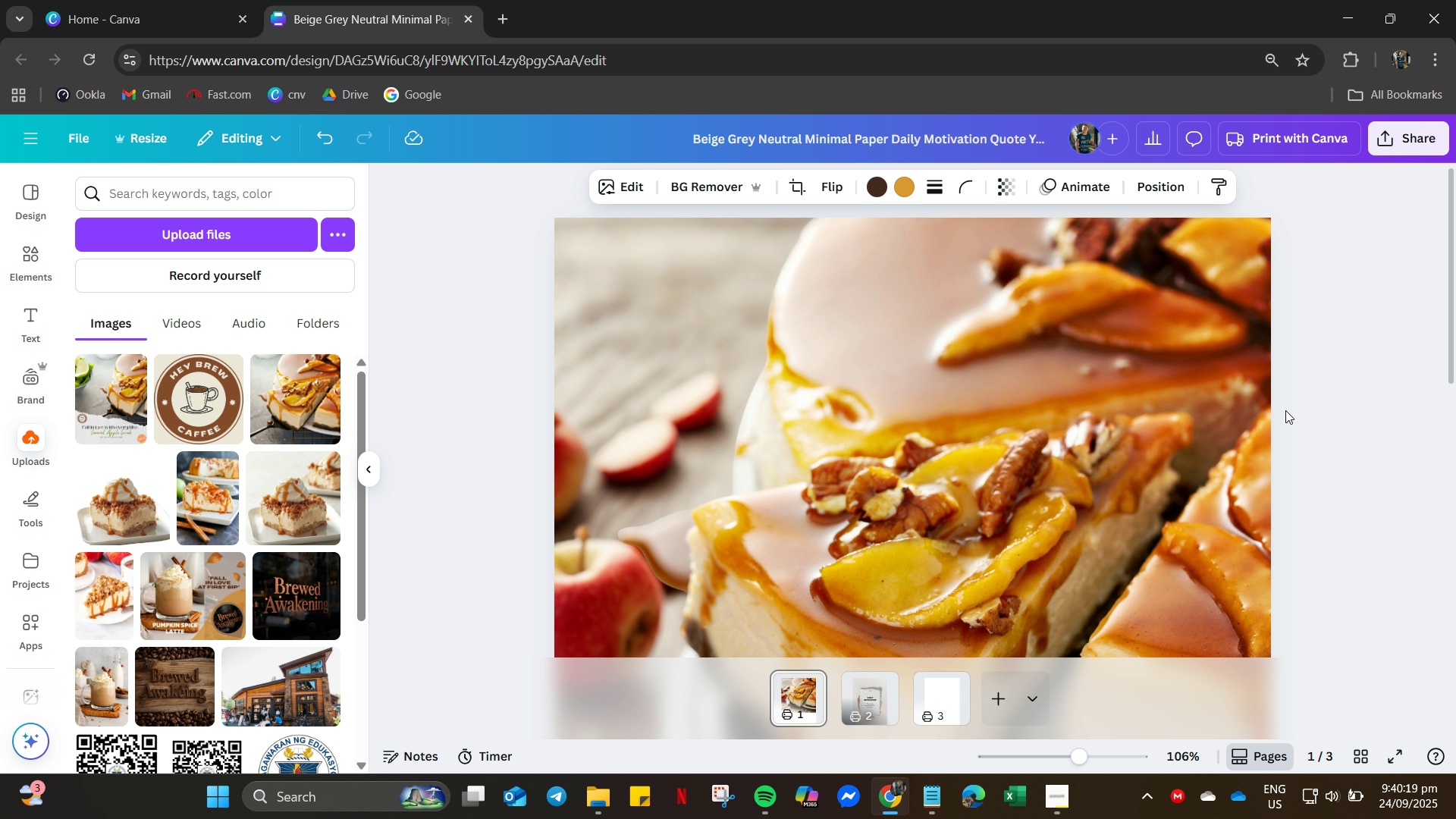 
key(ArrowDown)
 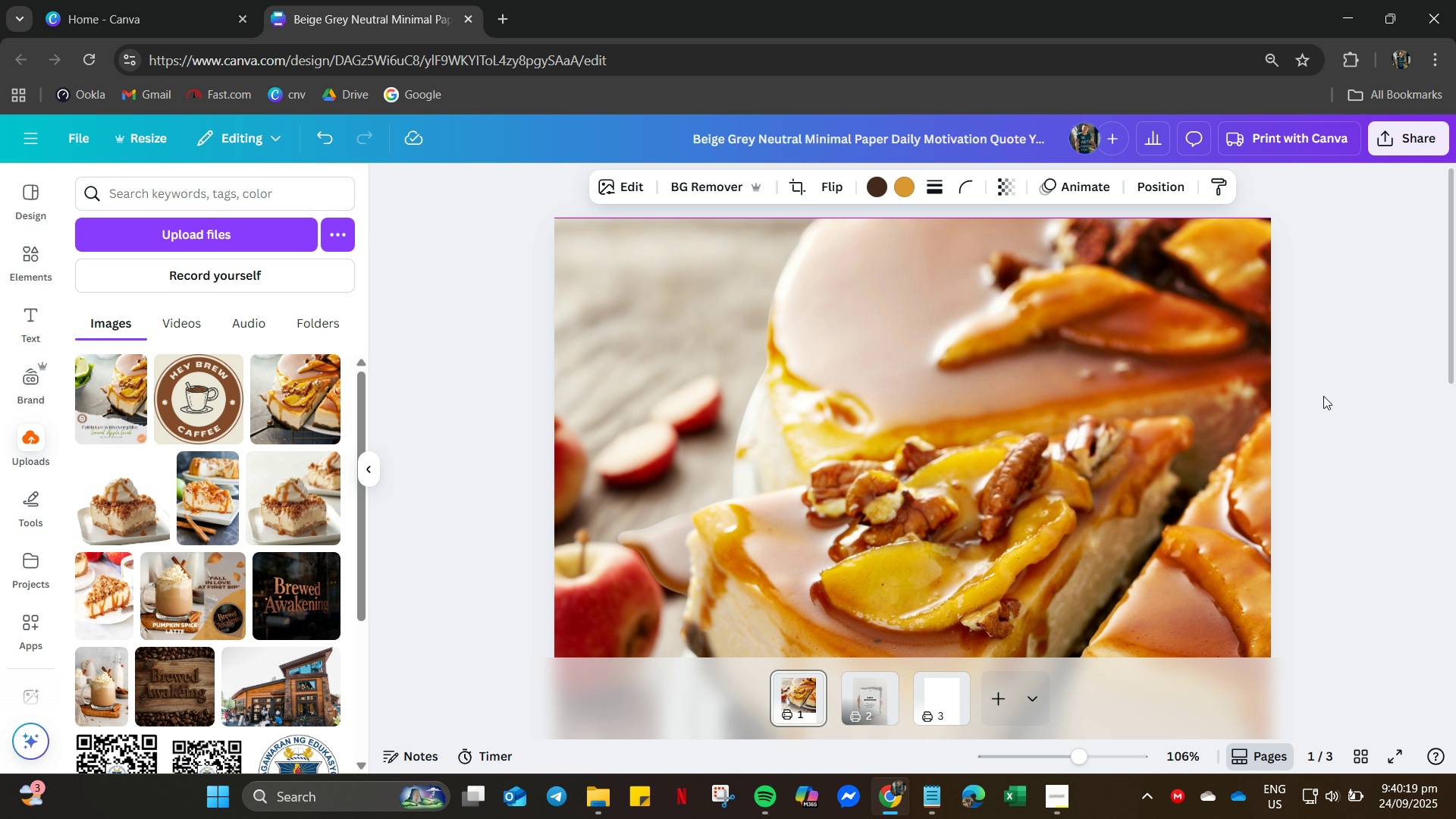 
key(ArrowDown)
 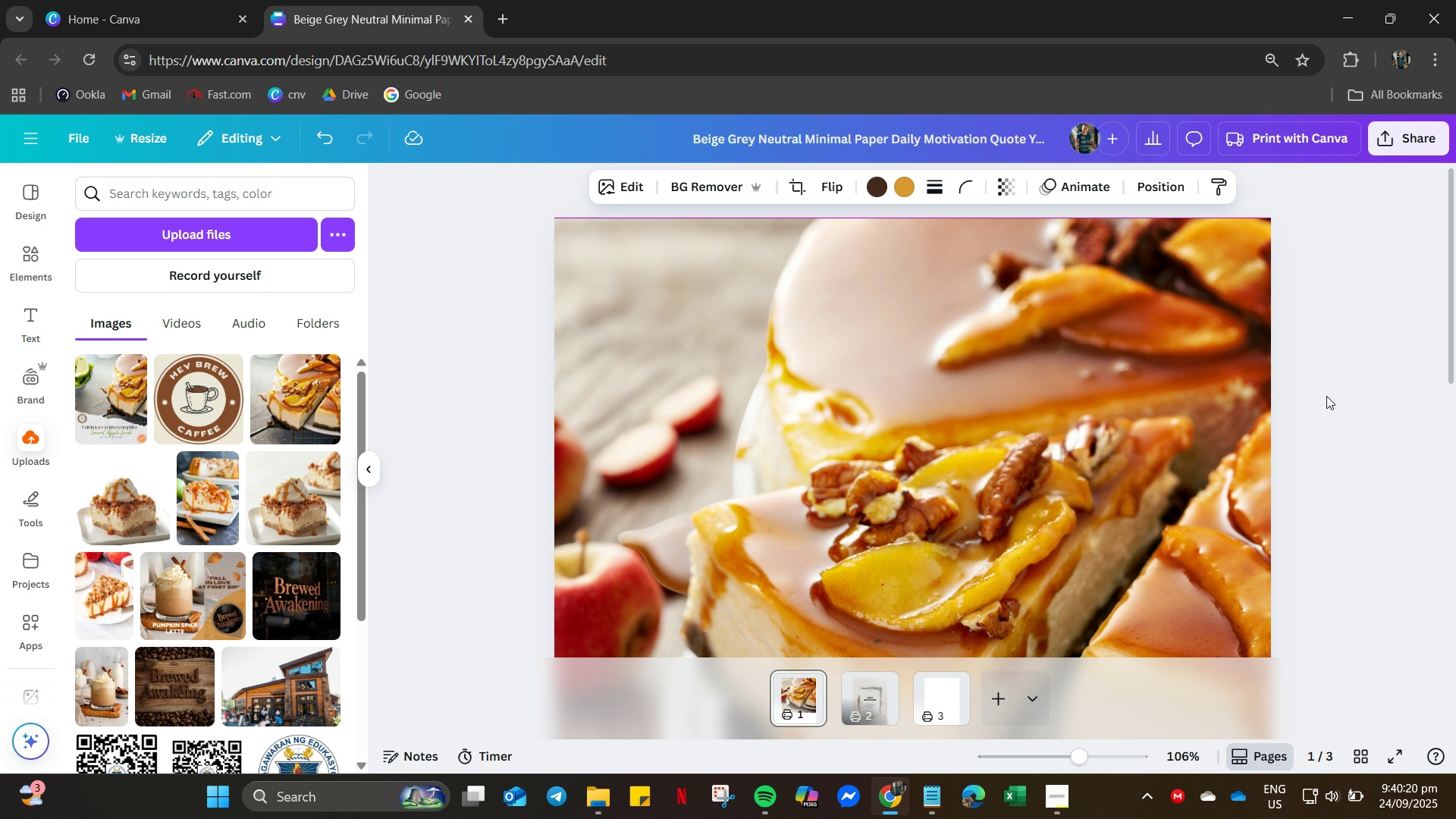 
key(ArrowUp)
 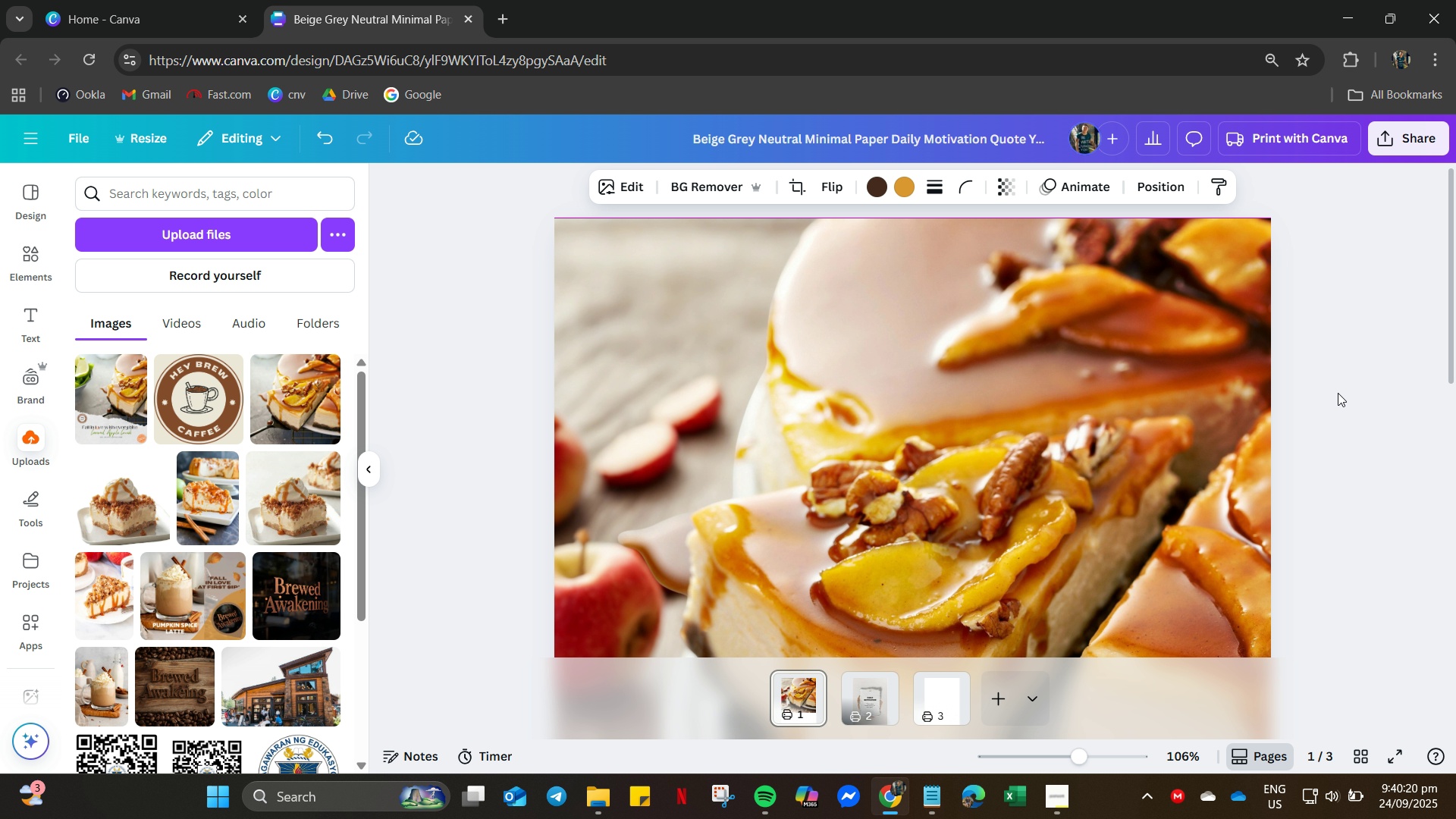 
left_click([1338, 393])
 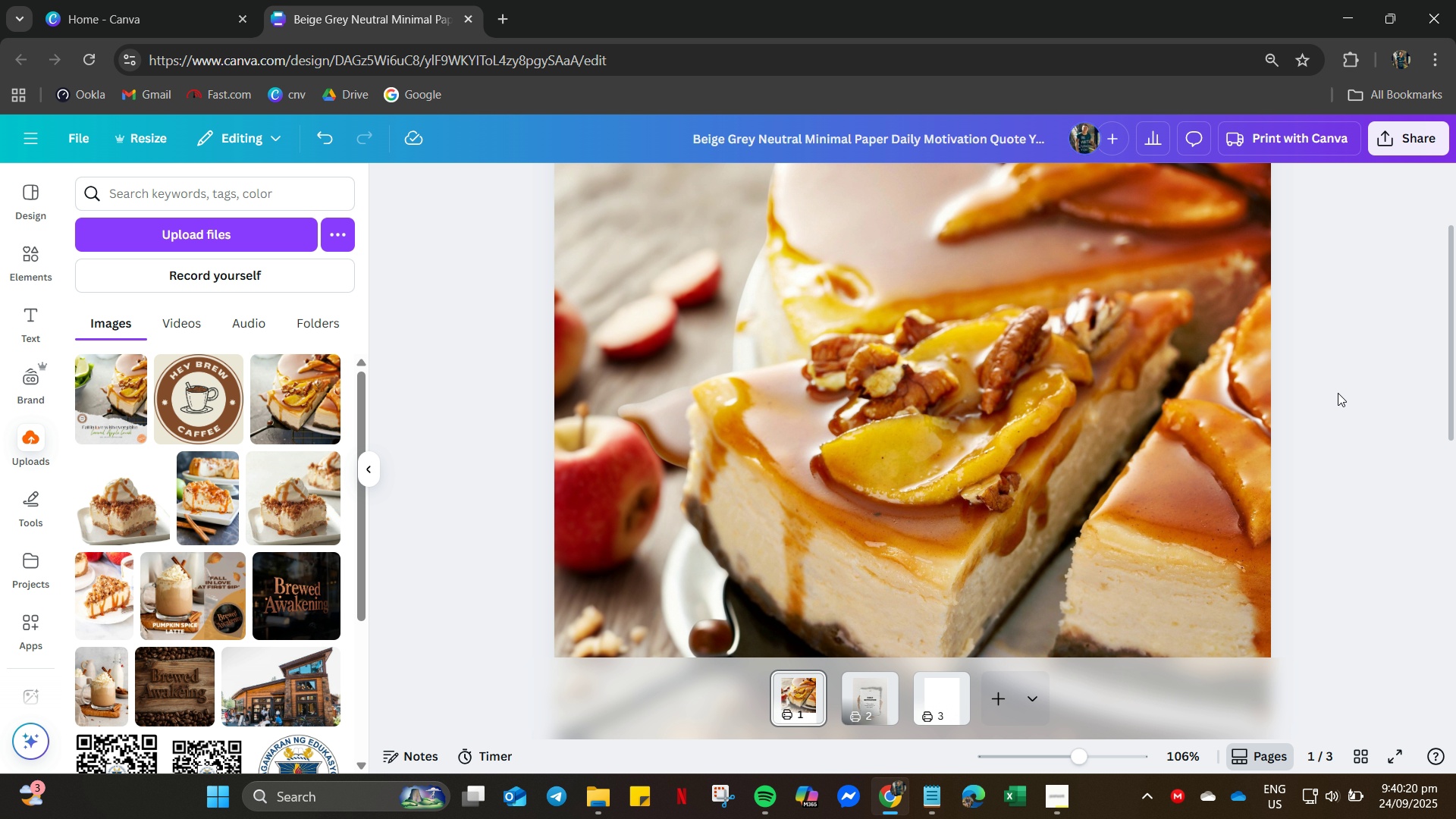 
scroll: coordinate [1208, 469], scroll_direction: down, amount: 18.0
 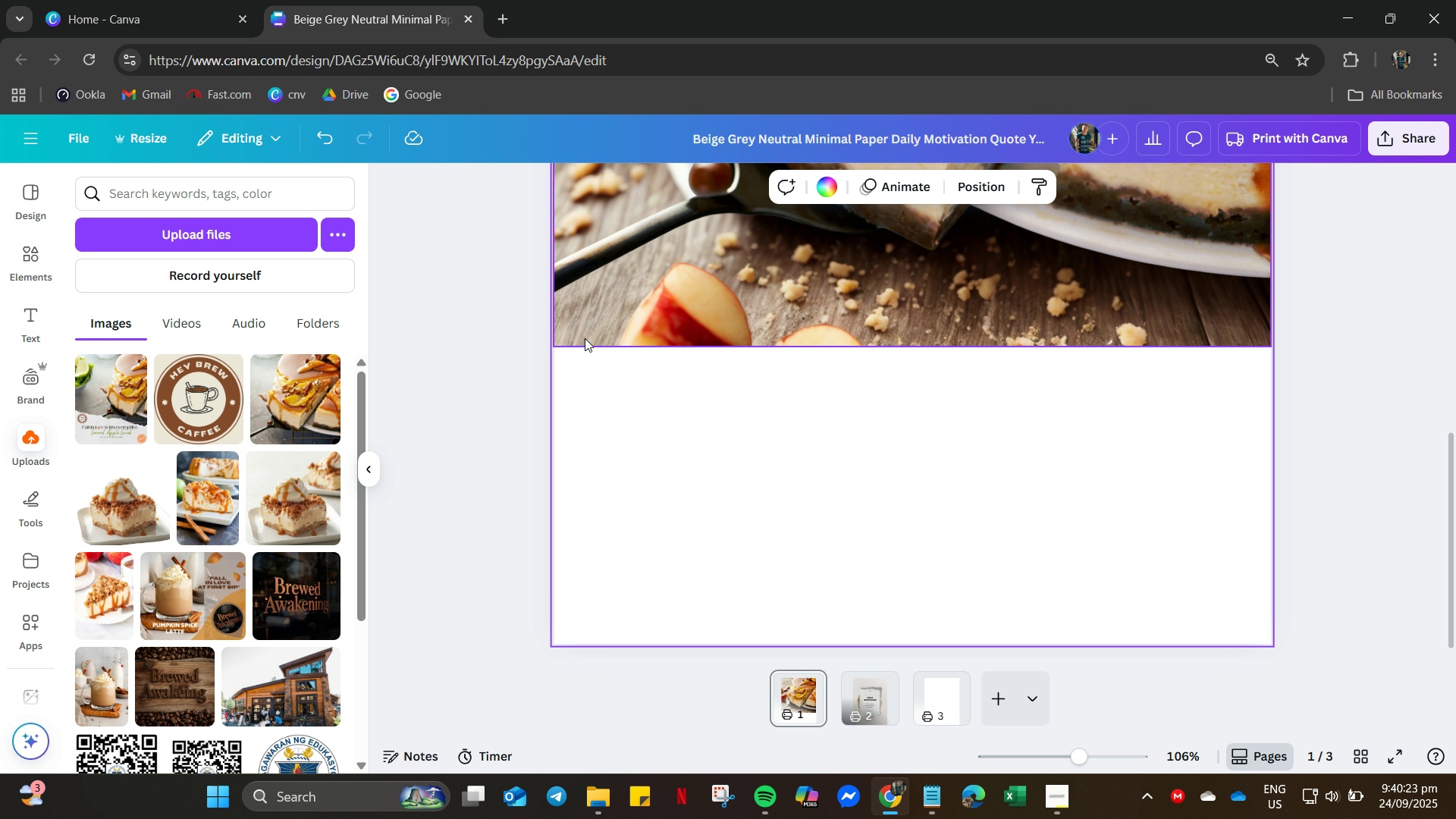 
scroll: coordinate [612, 361], scroll_direction: up, amount: 3.0
 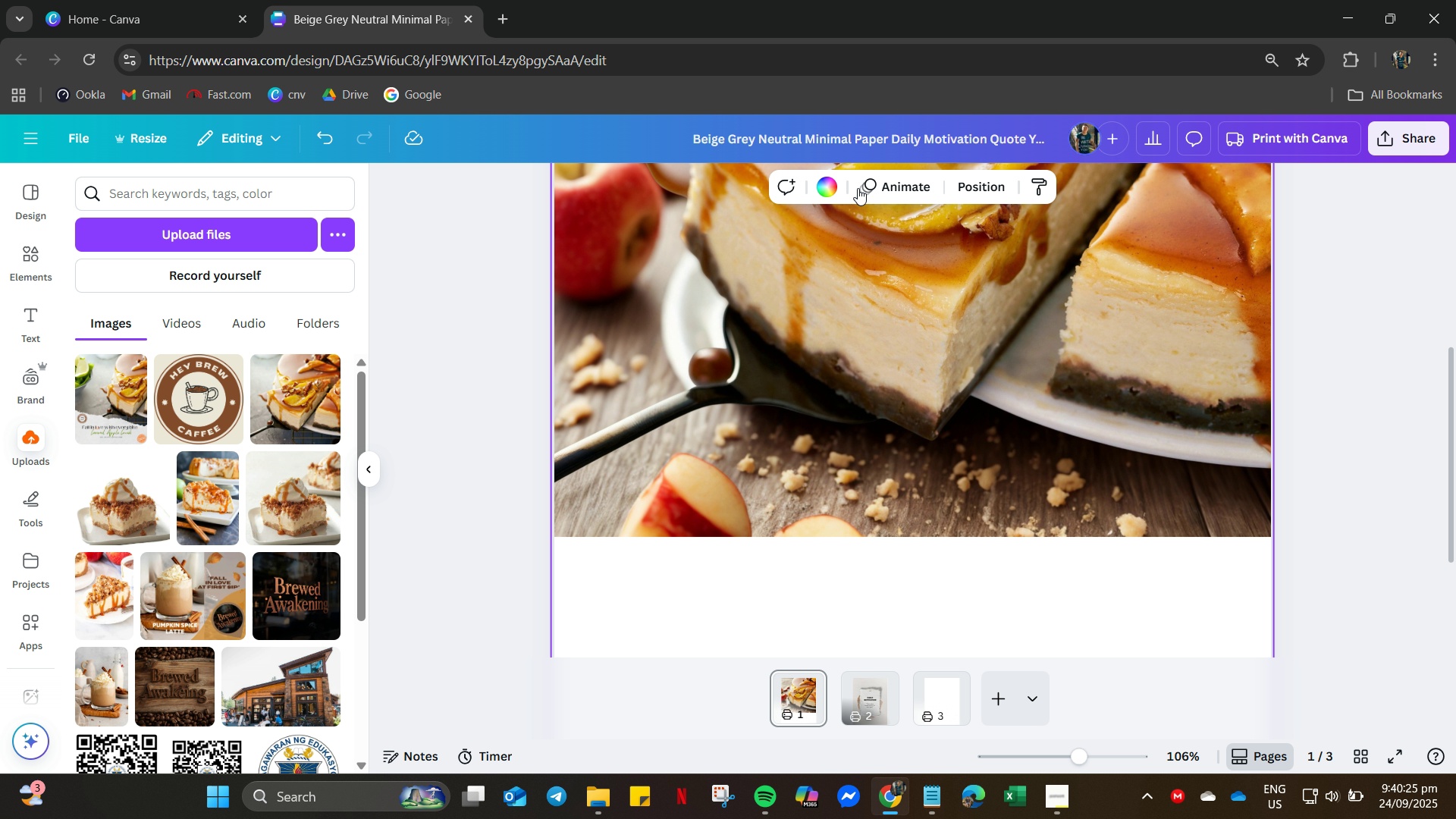 
left_click([835, 188])
 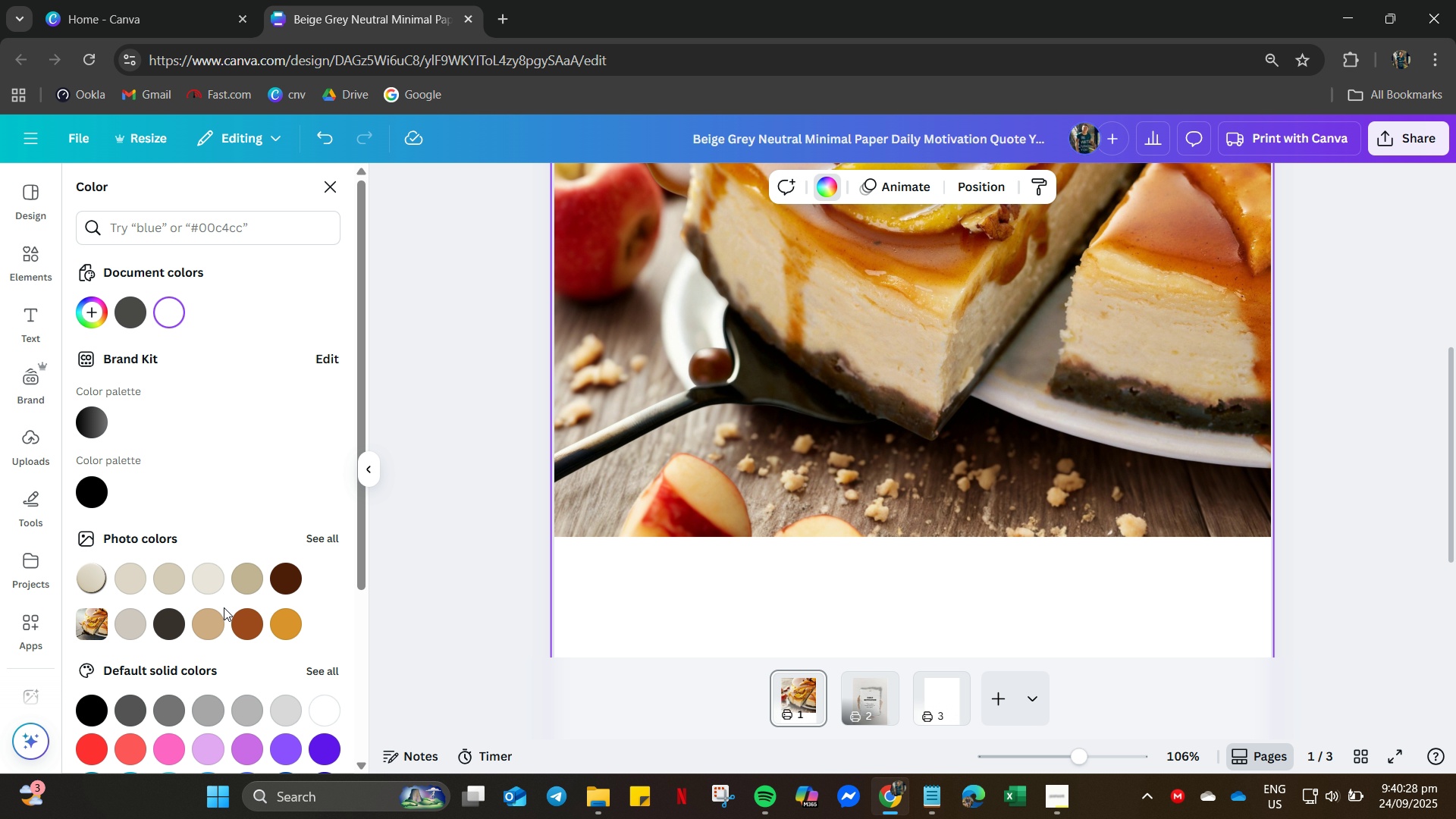 
left_click([271, 625])
 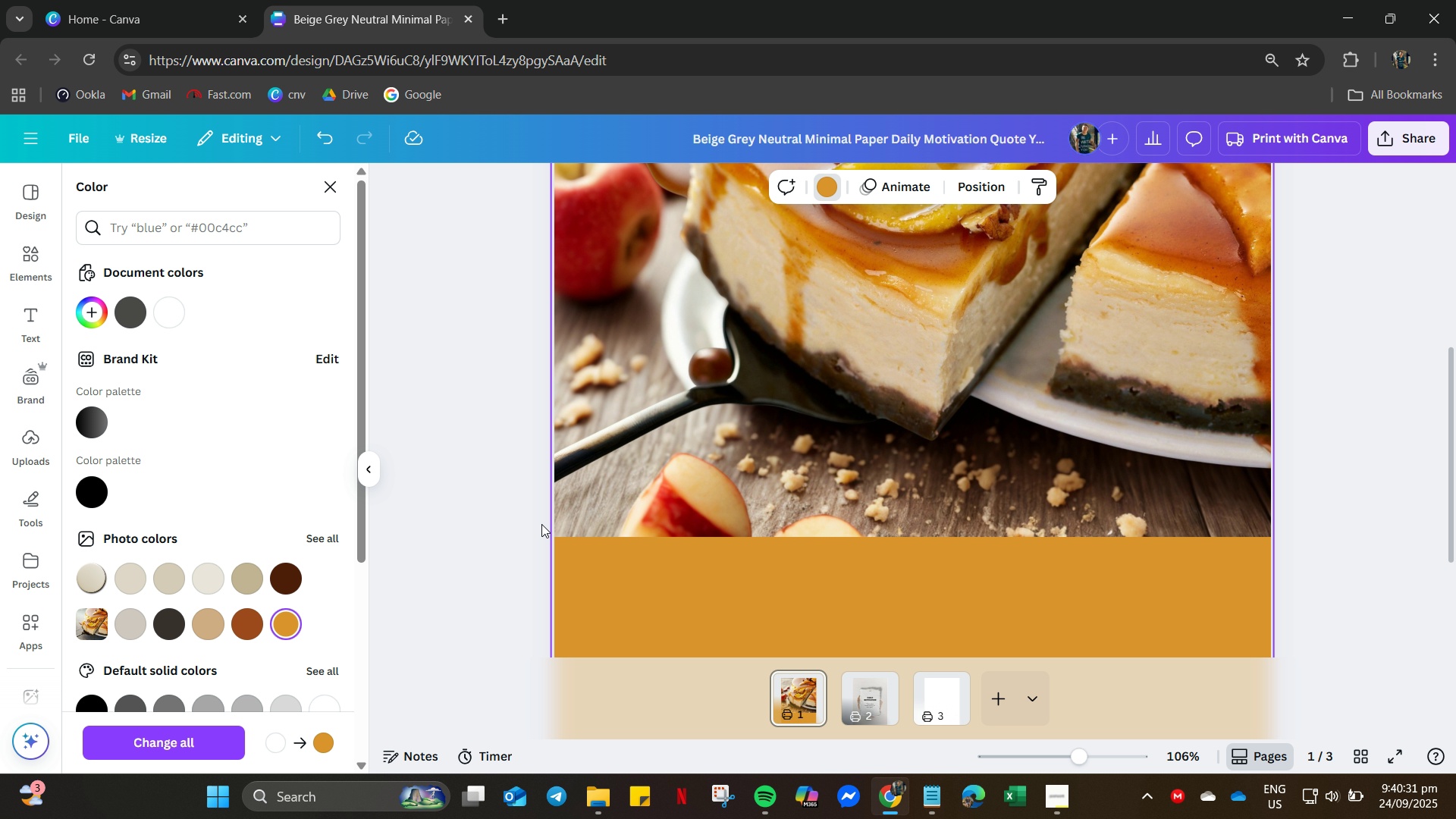 
left_click([475, 506])
 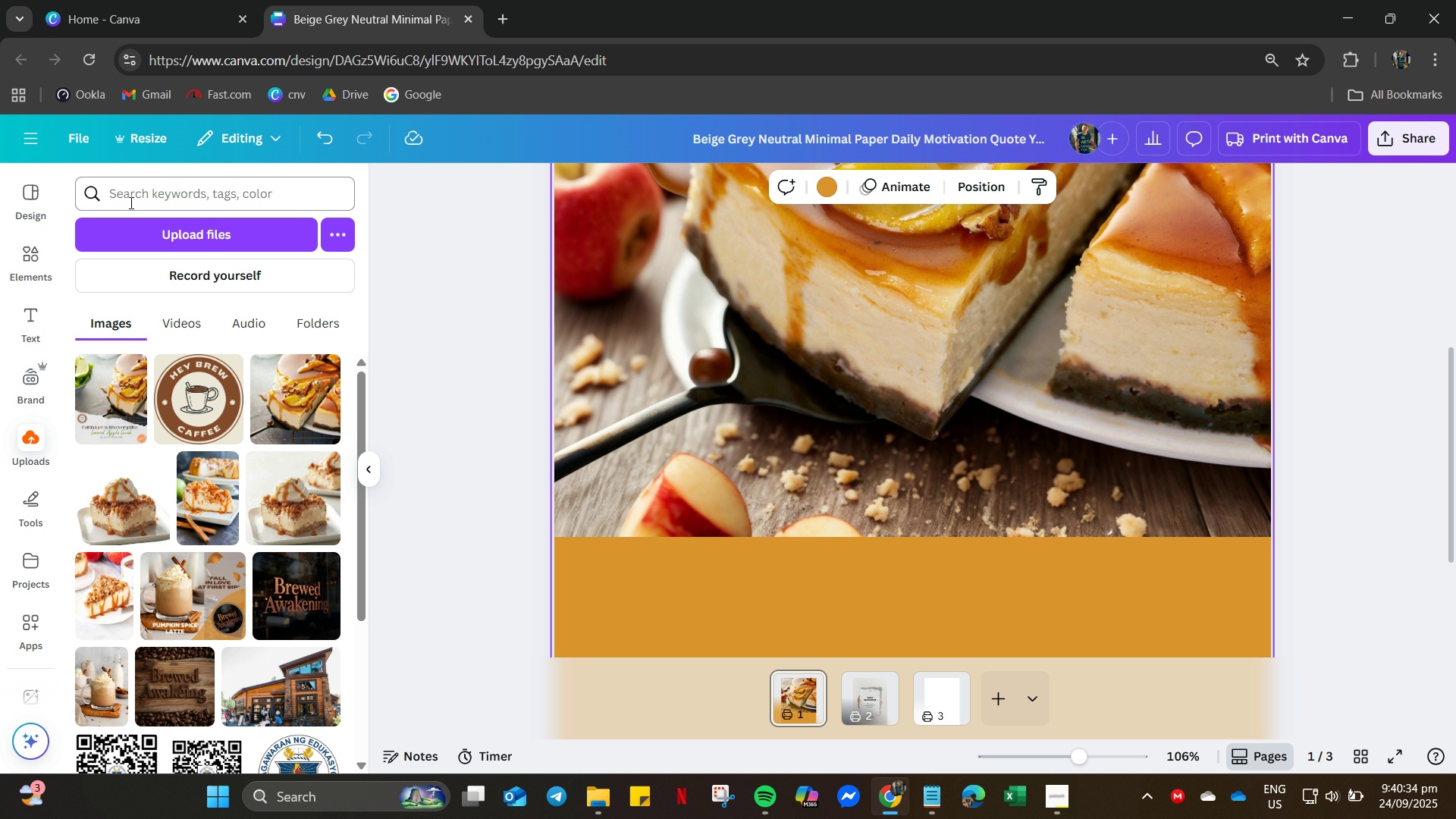 
left_click([26, 249])
 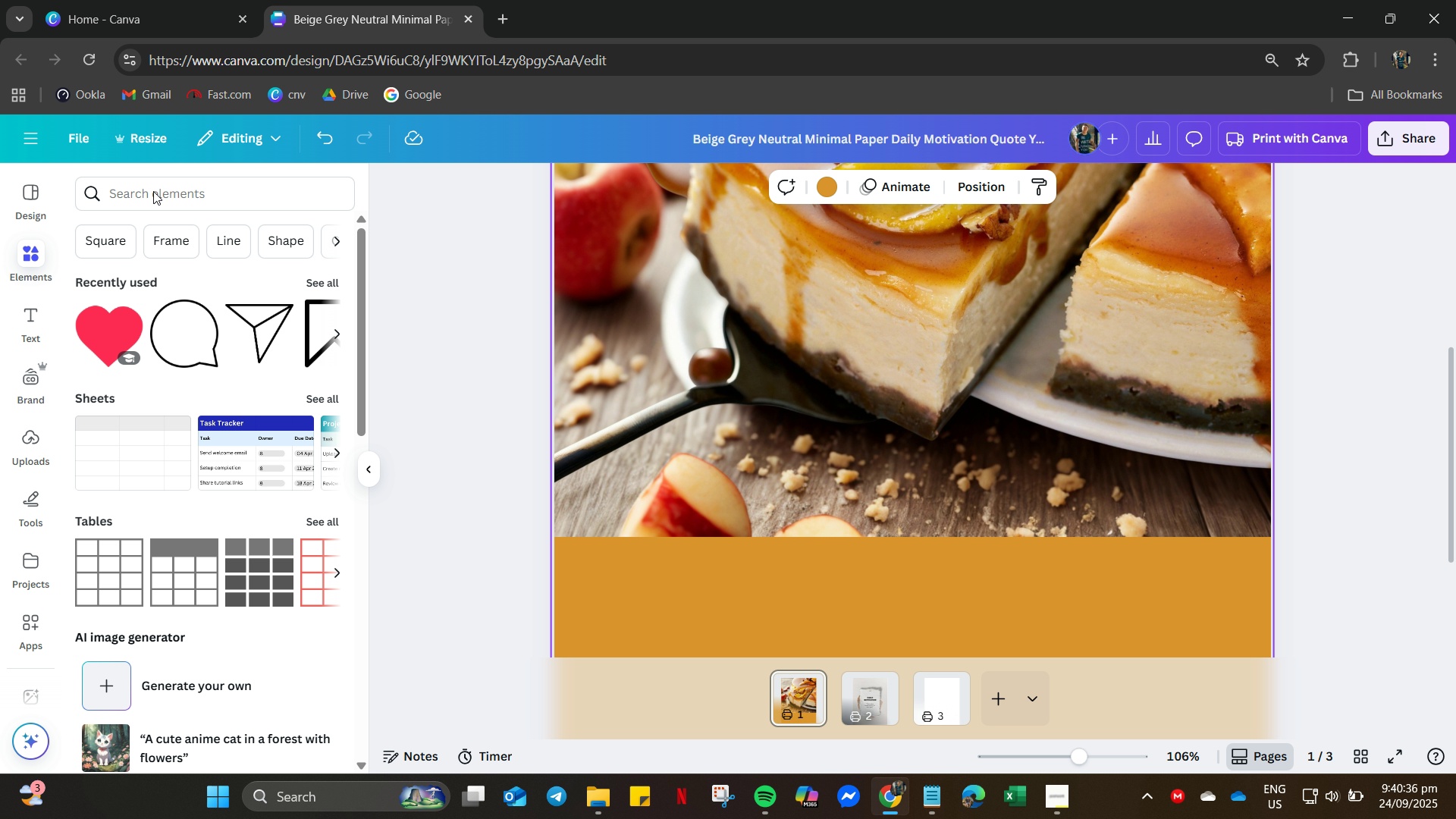 
left_click([153, 191])
 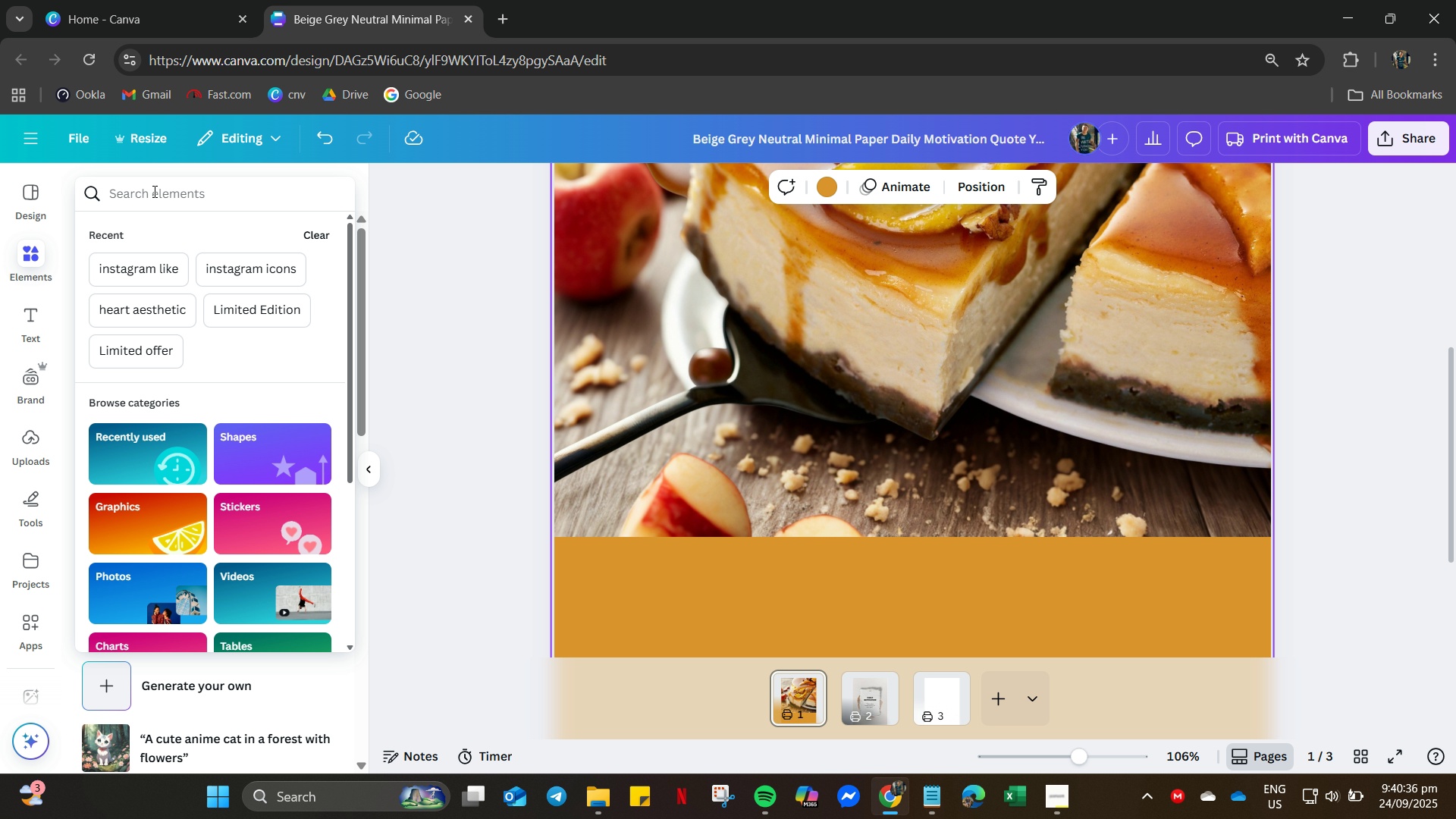 
type(september season)
 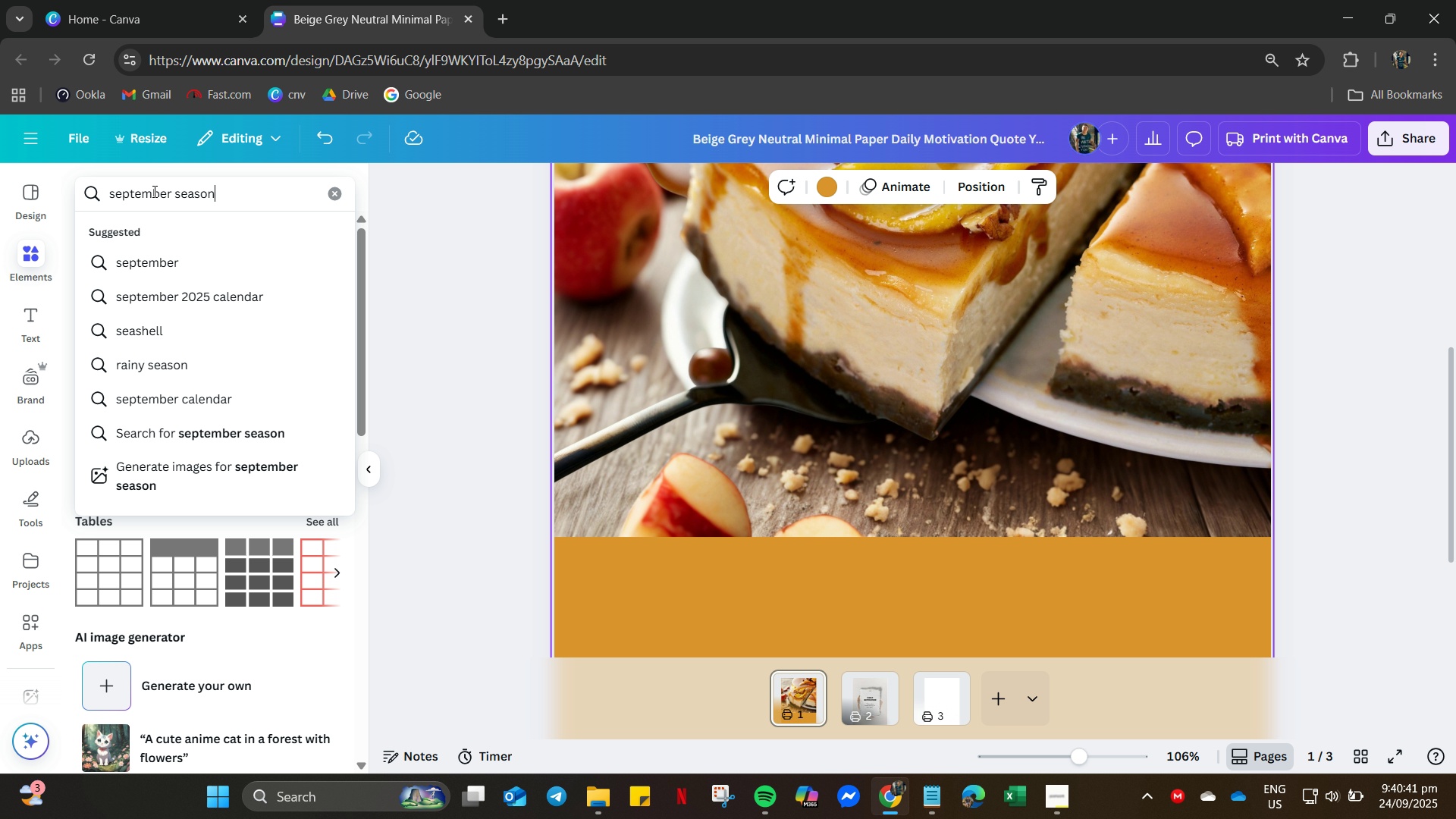 
key(Enter)
 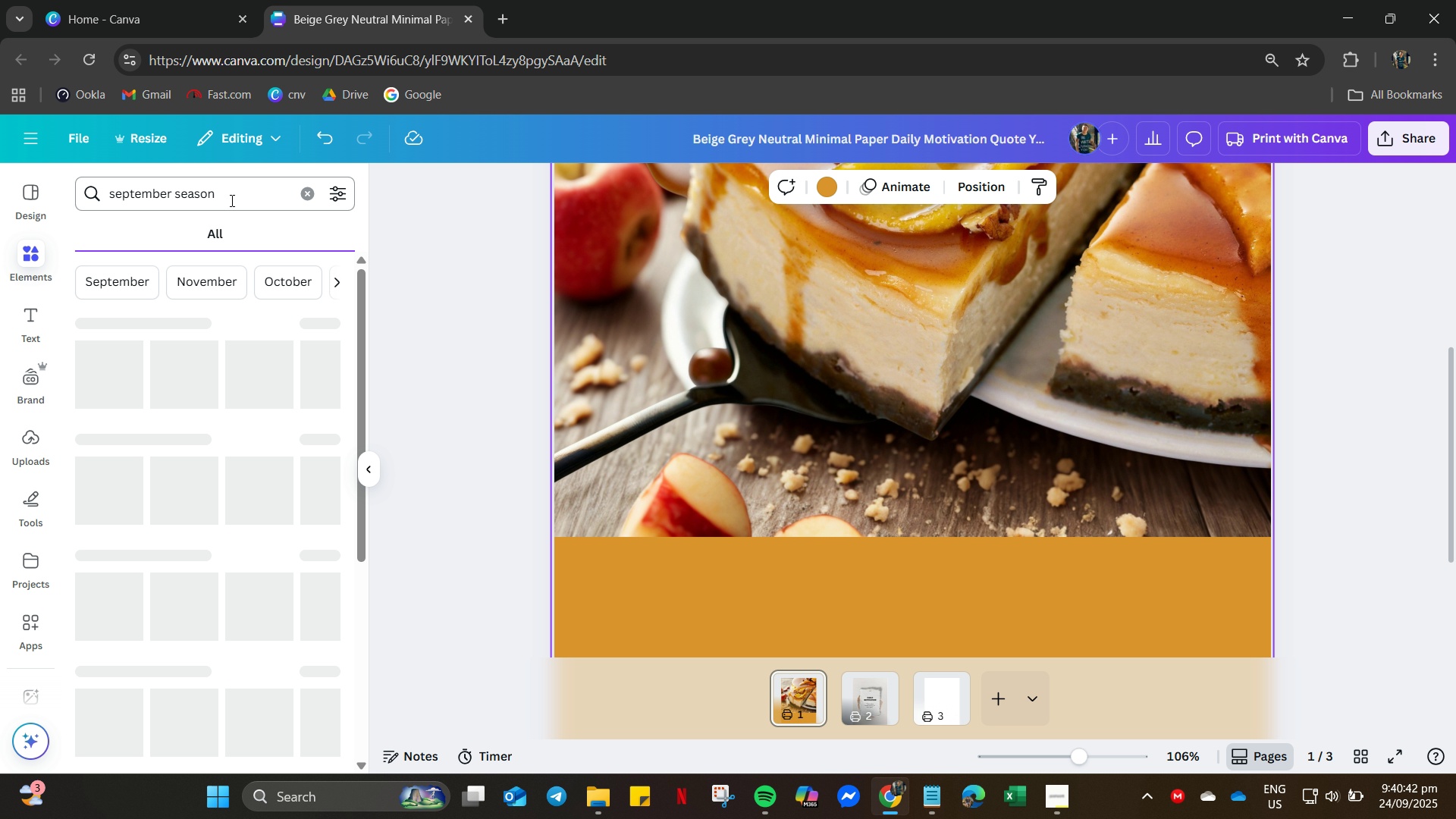 
mouse_move([165, 303])
 